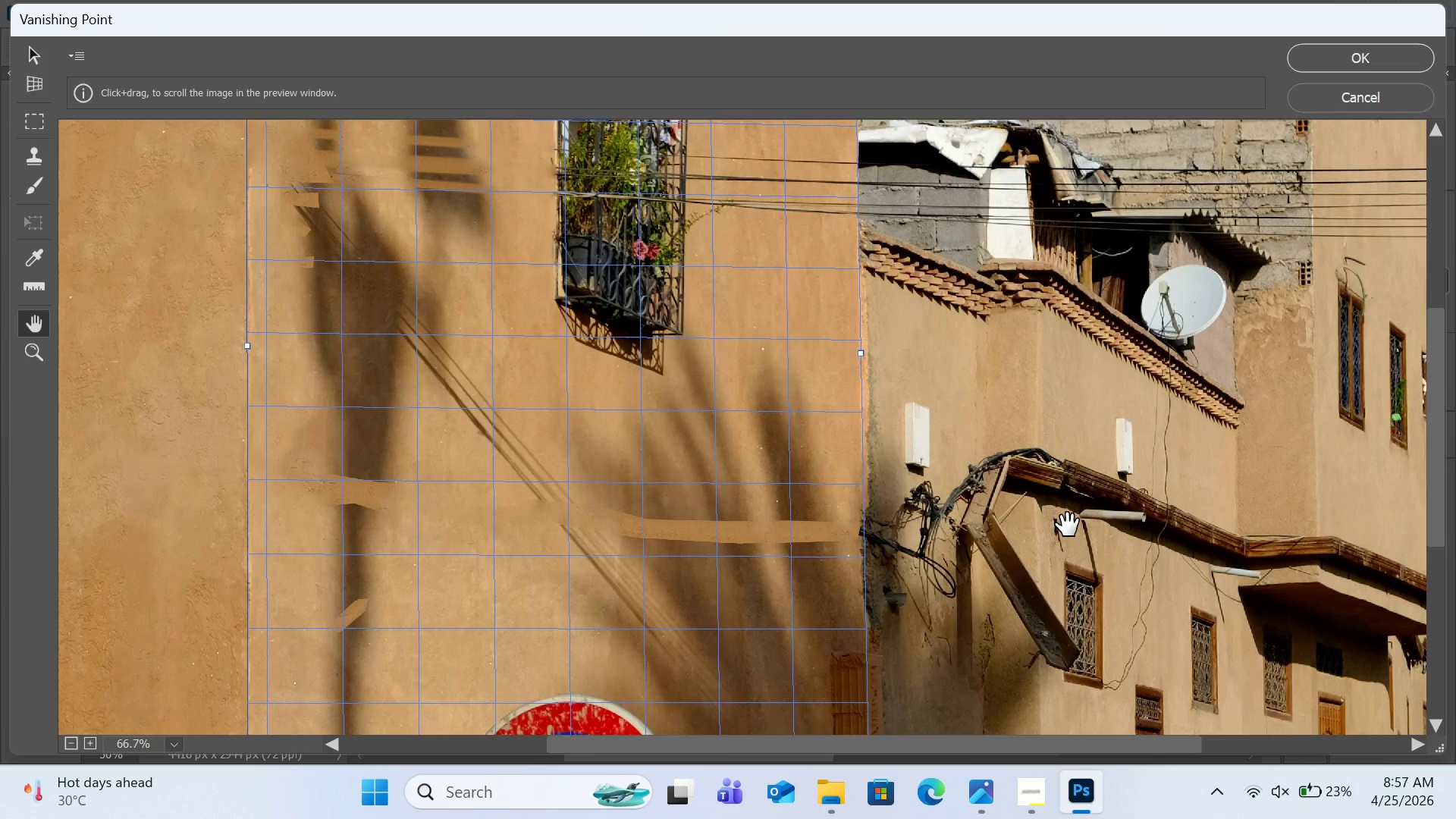 
left_click_drag(start_coordinate=[541, 318], to_coordinate=[1068, 525])
 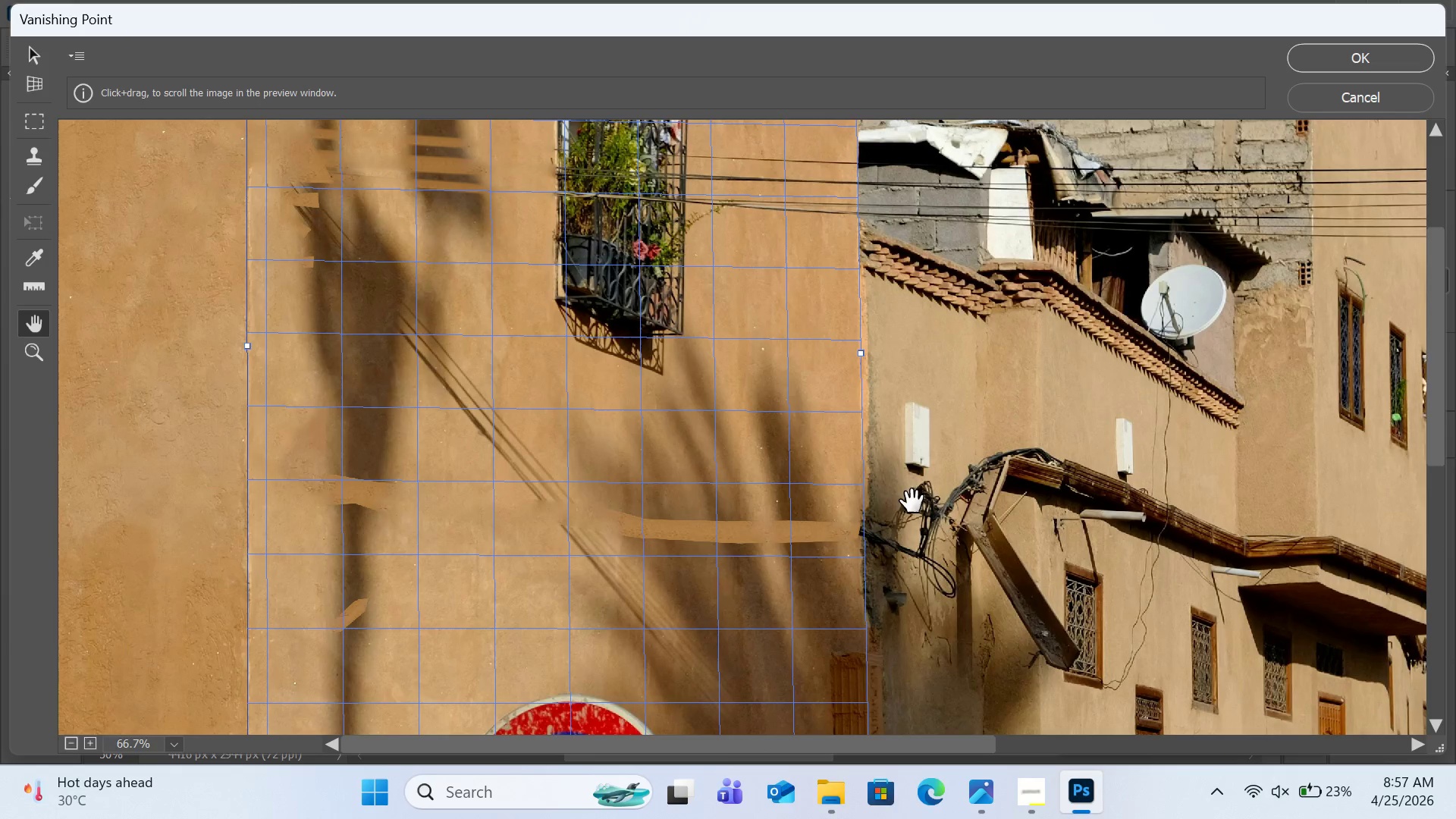 
hold_key(key=H, duration=1.53)
 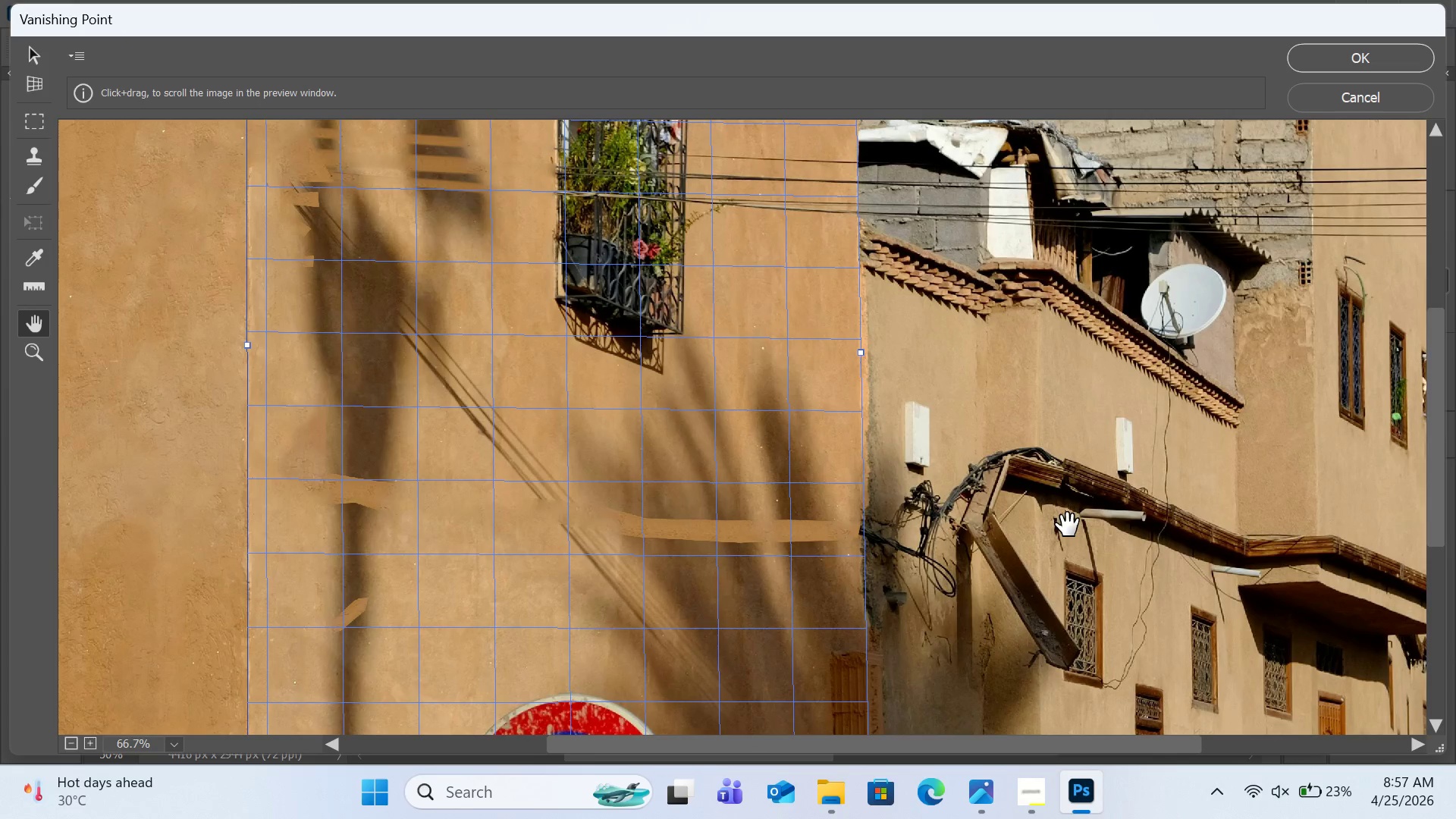 
hold_key(key=H, duration=1.11)
 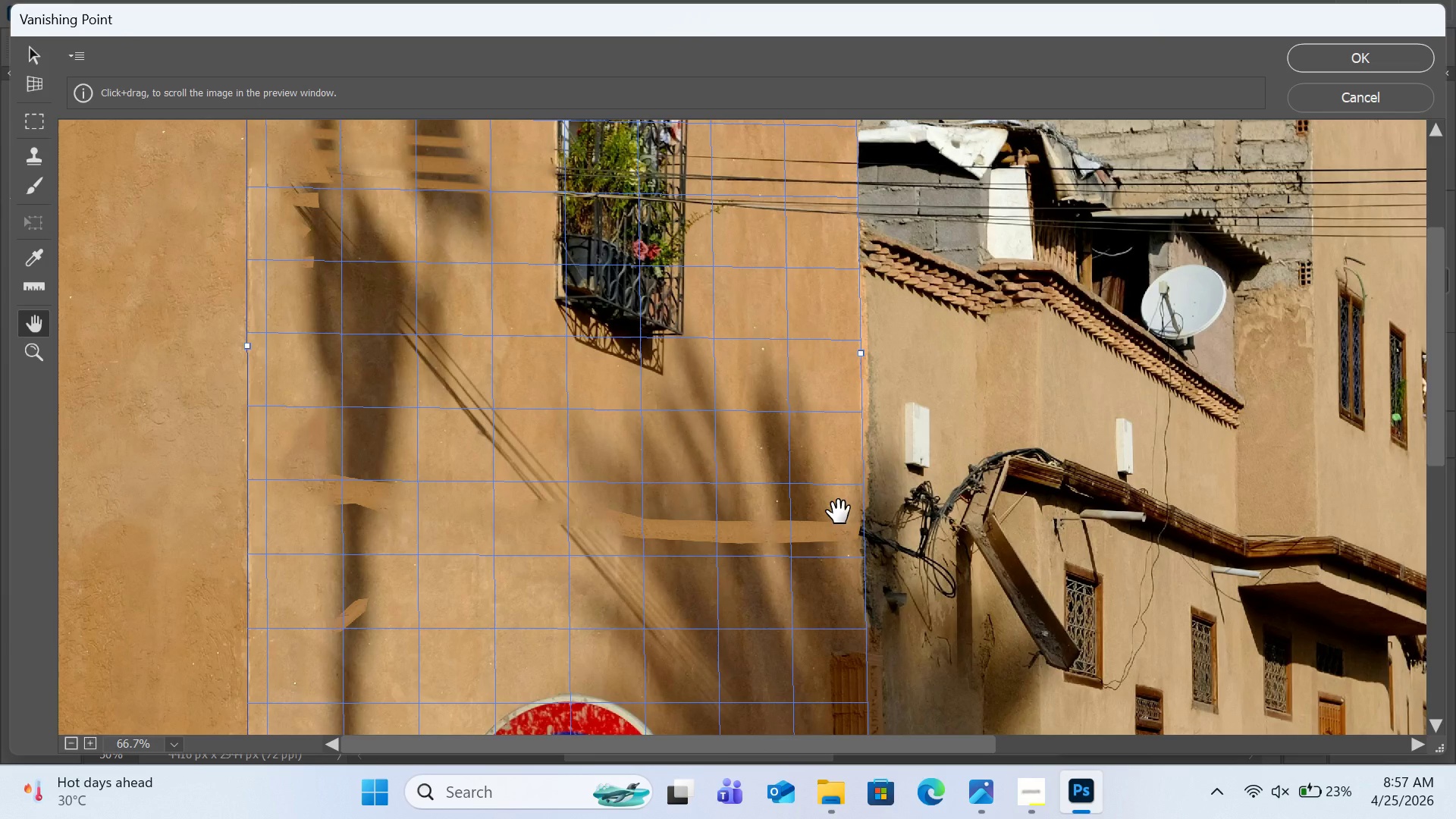 
hold_key(key=H, duration=1.52)
 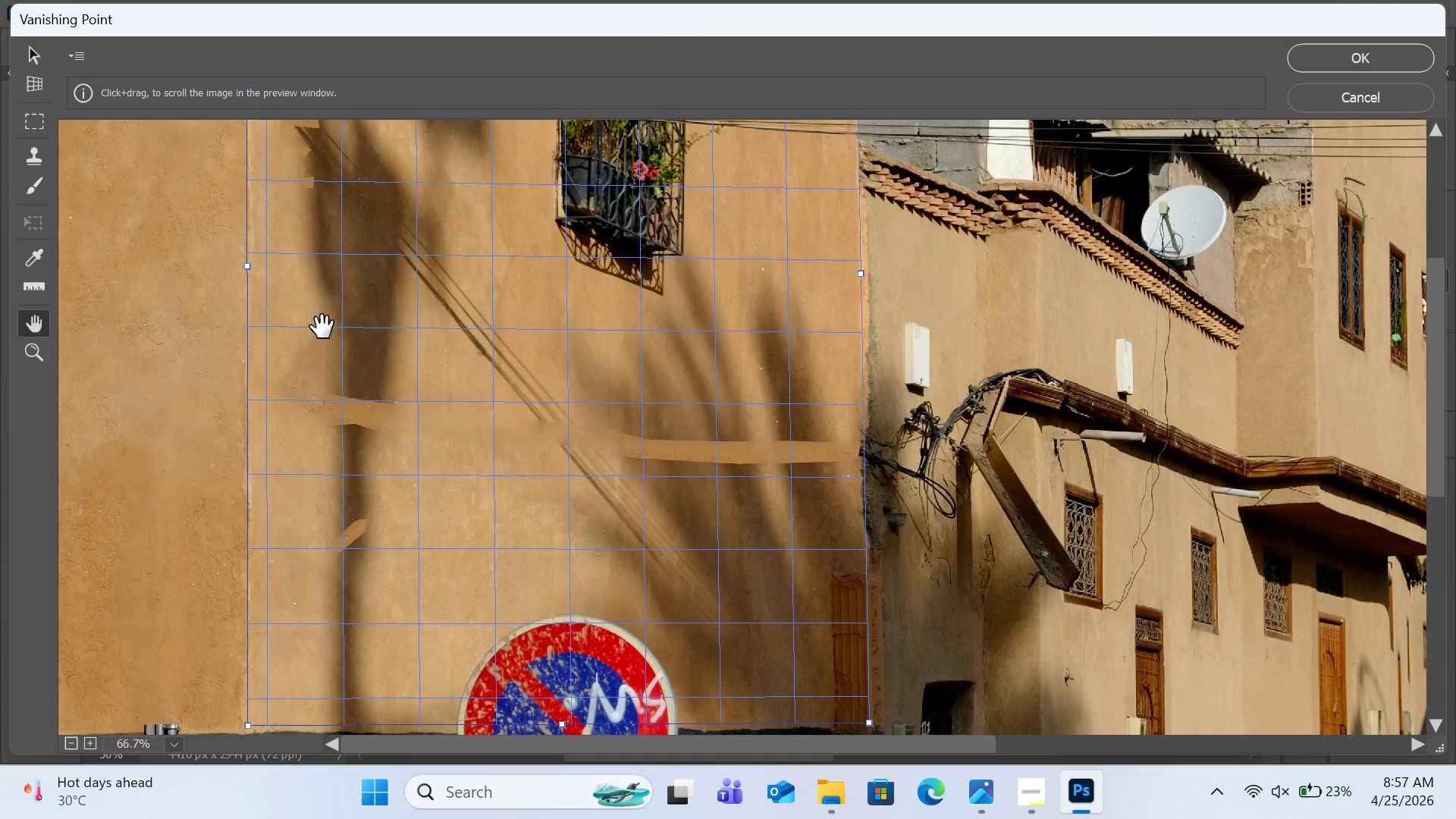 
left_click_drag(start_coordinate=[839, 512], to_coordinate=[852, 432])
 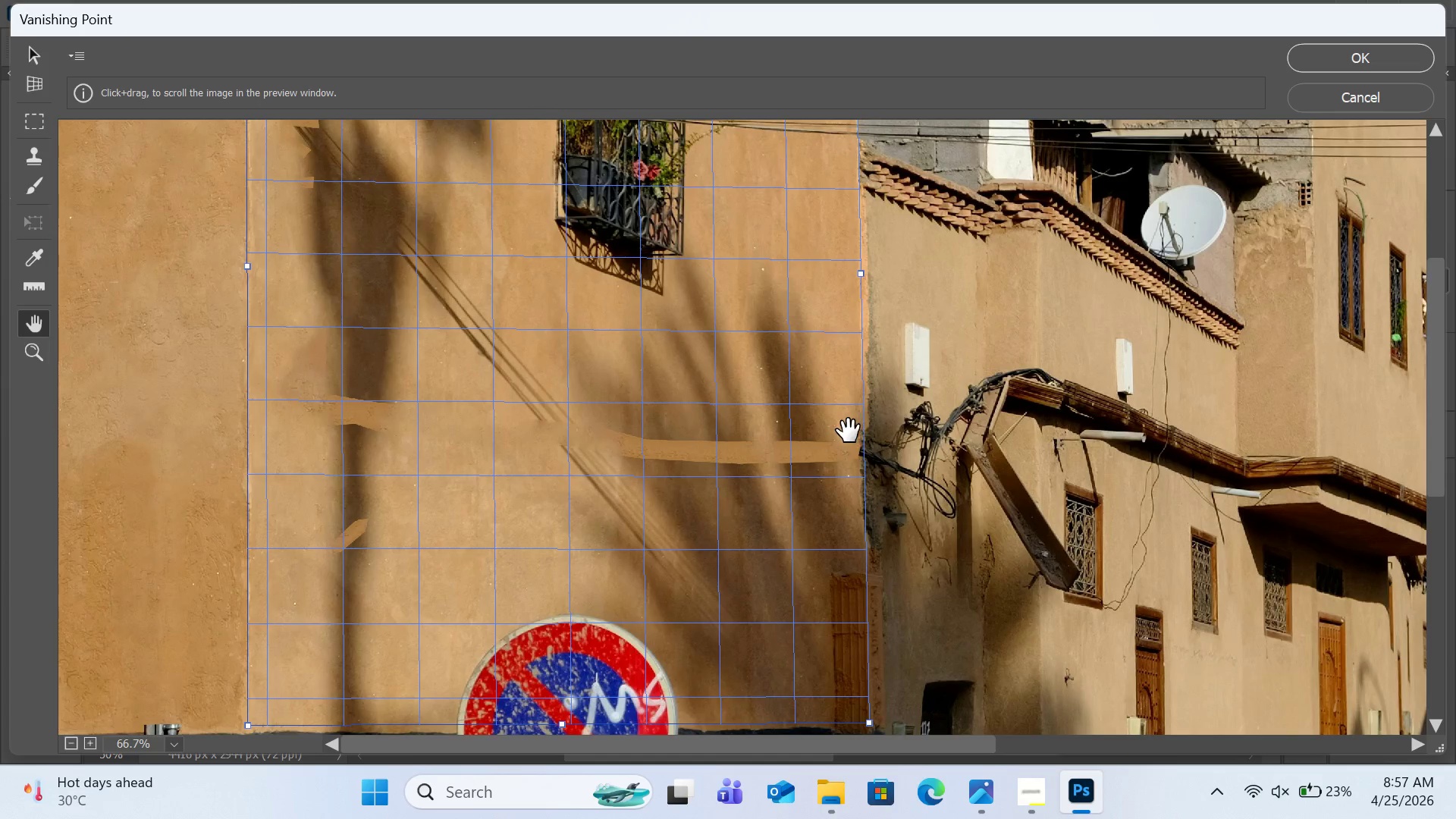 
left_click([39, 159])
 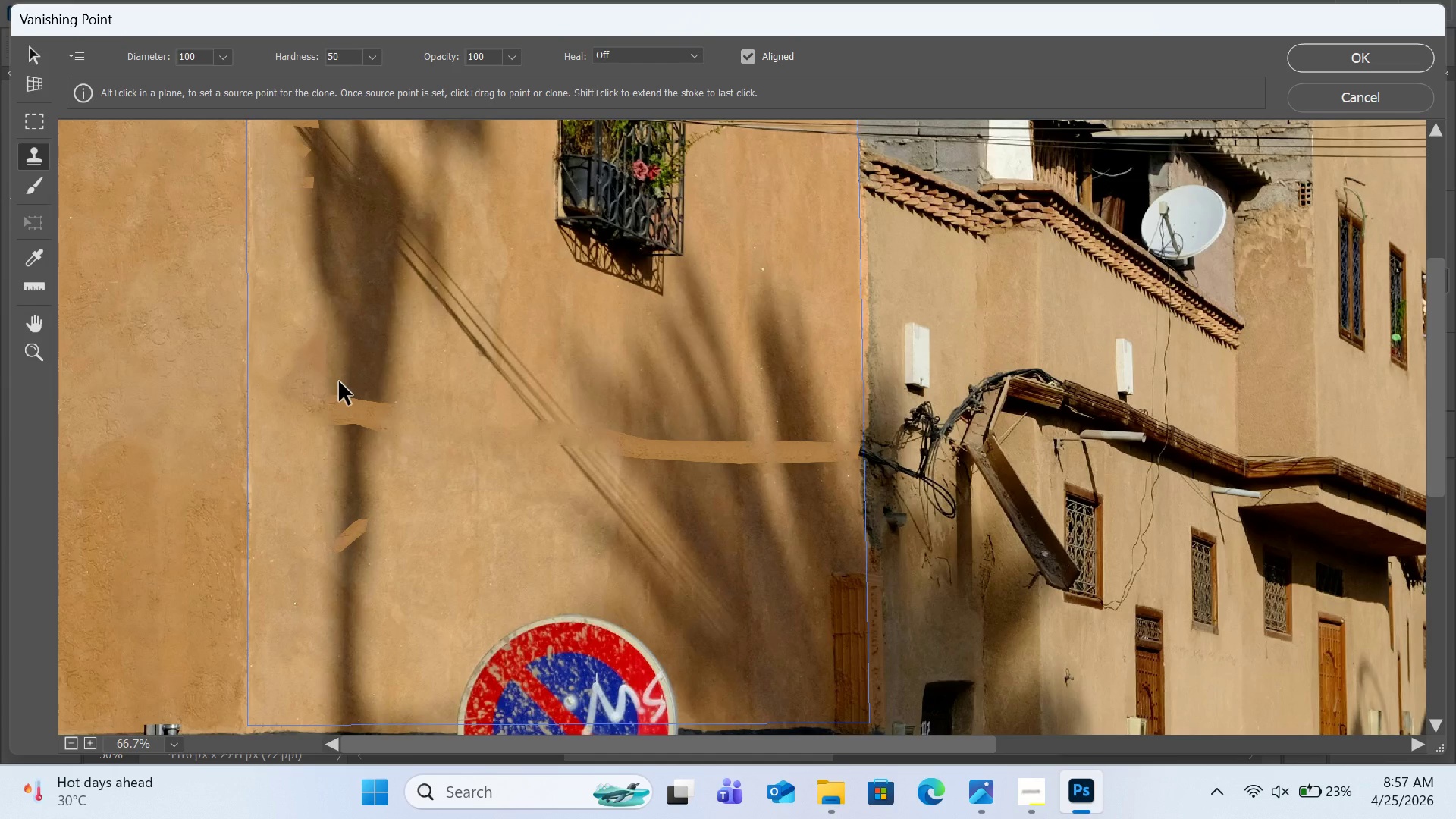 
hold_key(key=AltLeft, duration=1.88)
 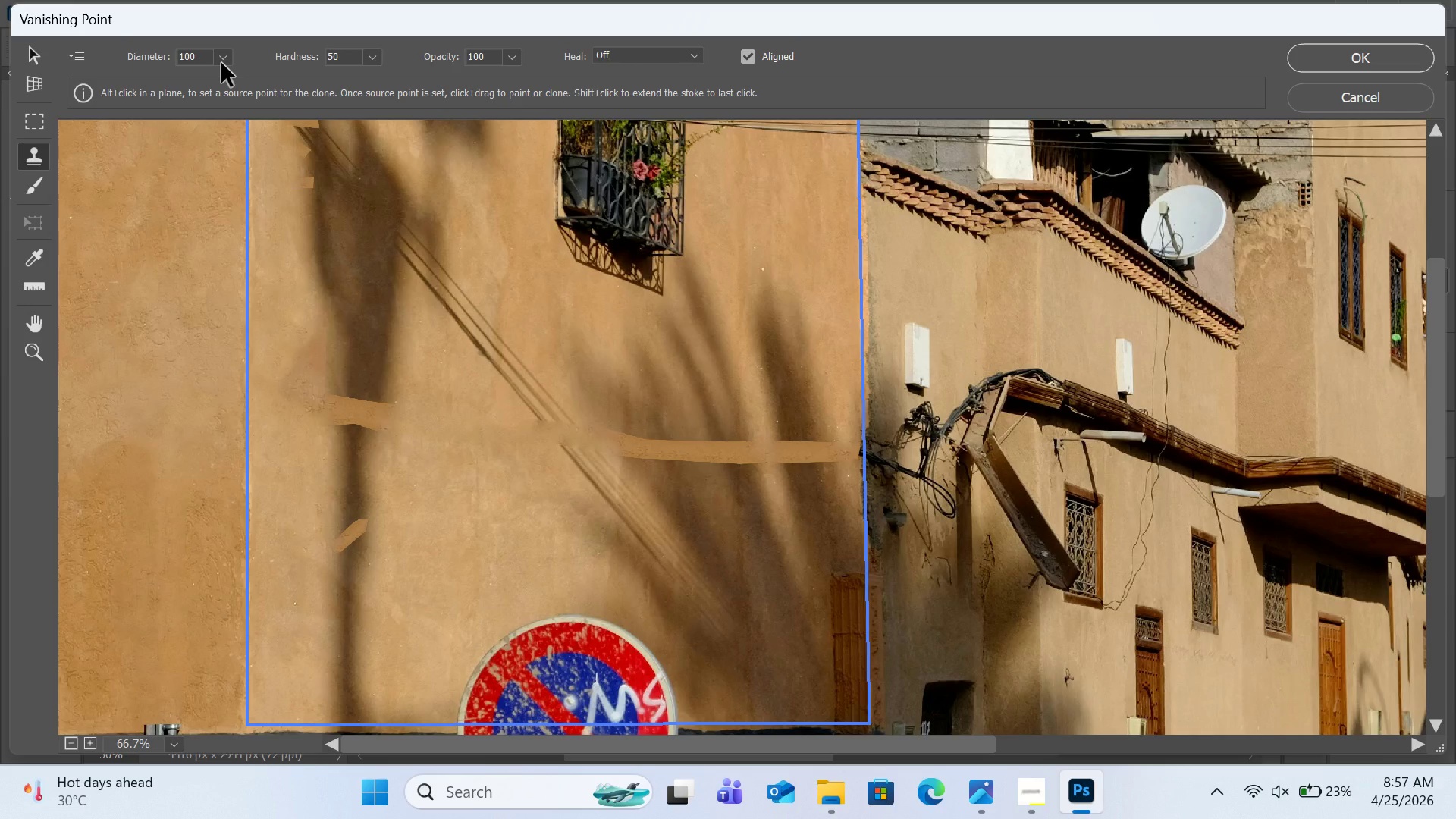 
left_click([369, 51])
 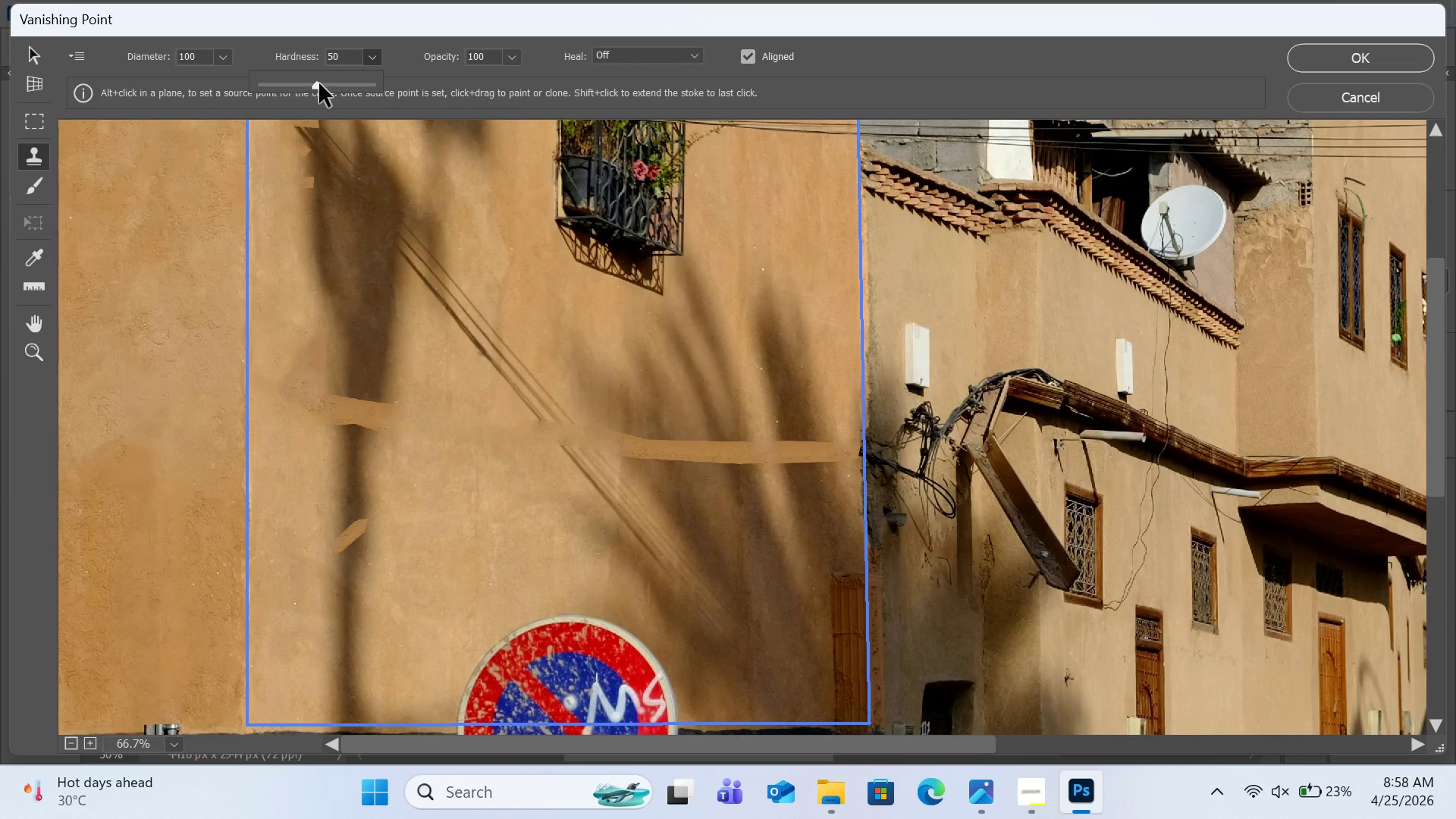 
left_click_drag(start_coordinate=[319, 85], to_coordinate=[246, 96])
 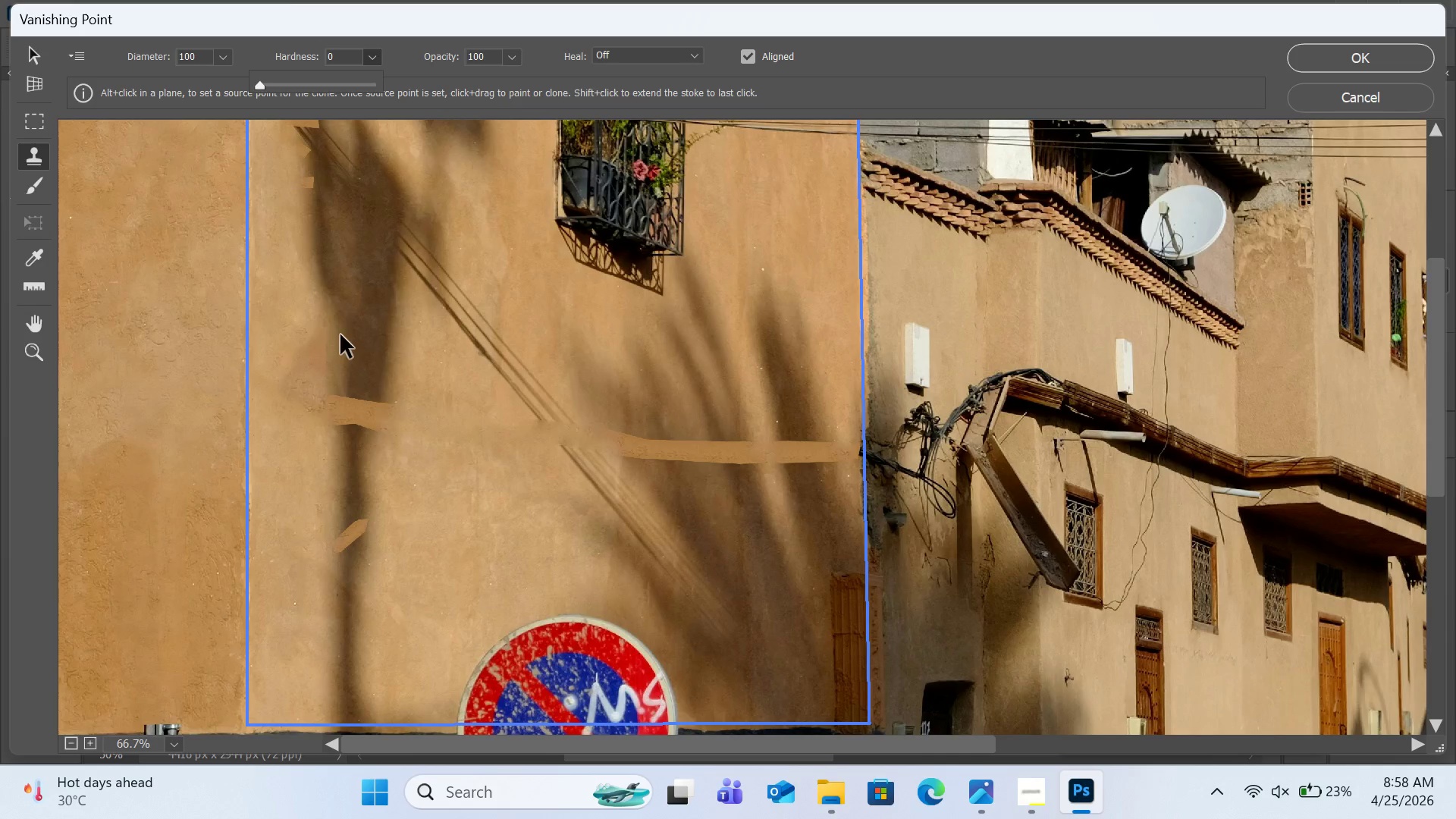 
hold_key(key=AltLeft, duration=1.72)
left_click([340, 334])
 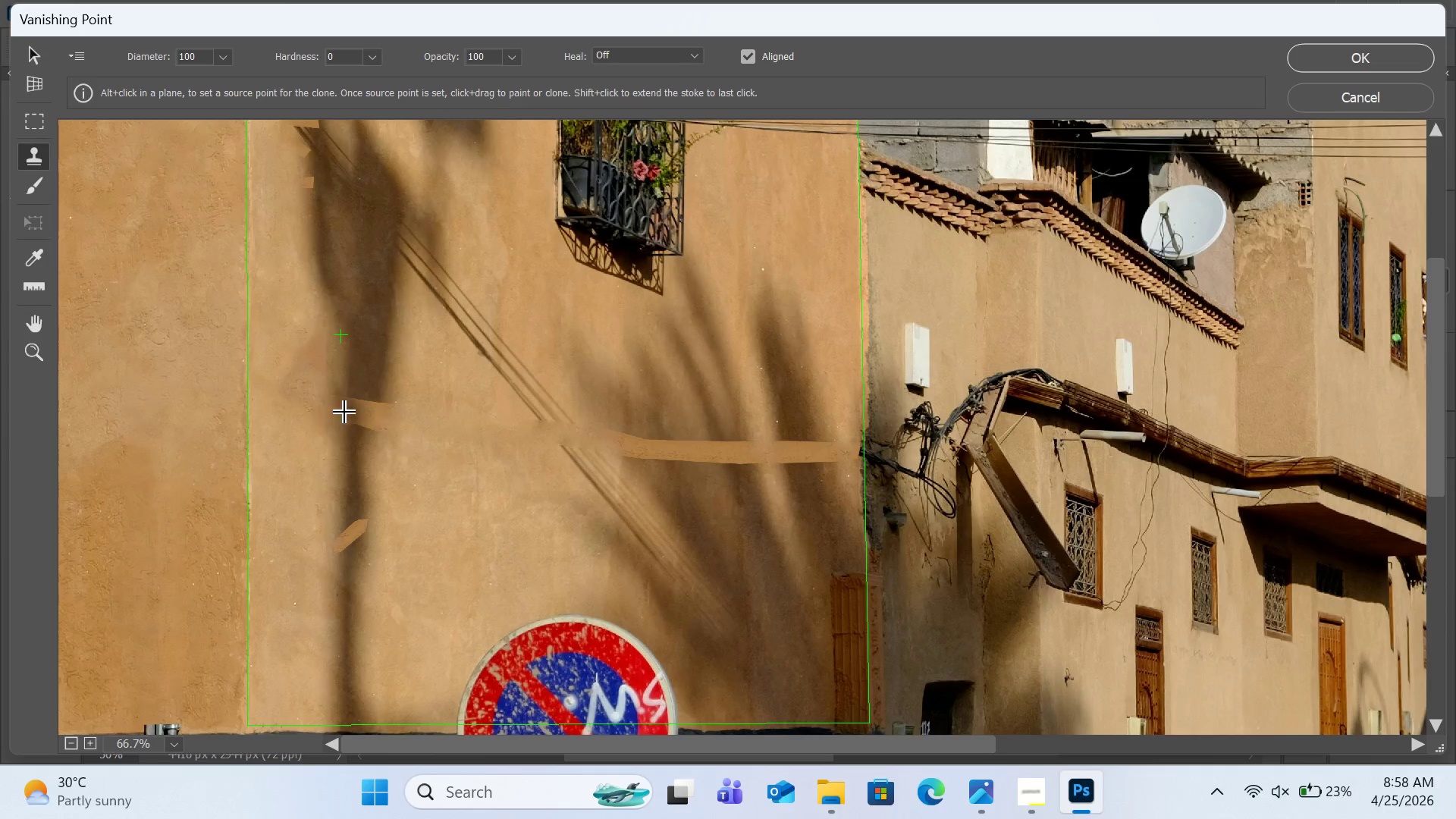 
wait(5.25)
 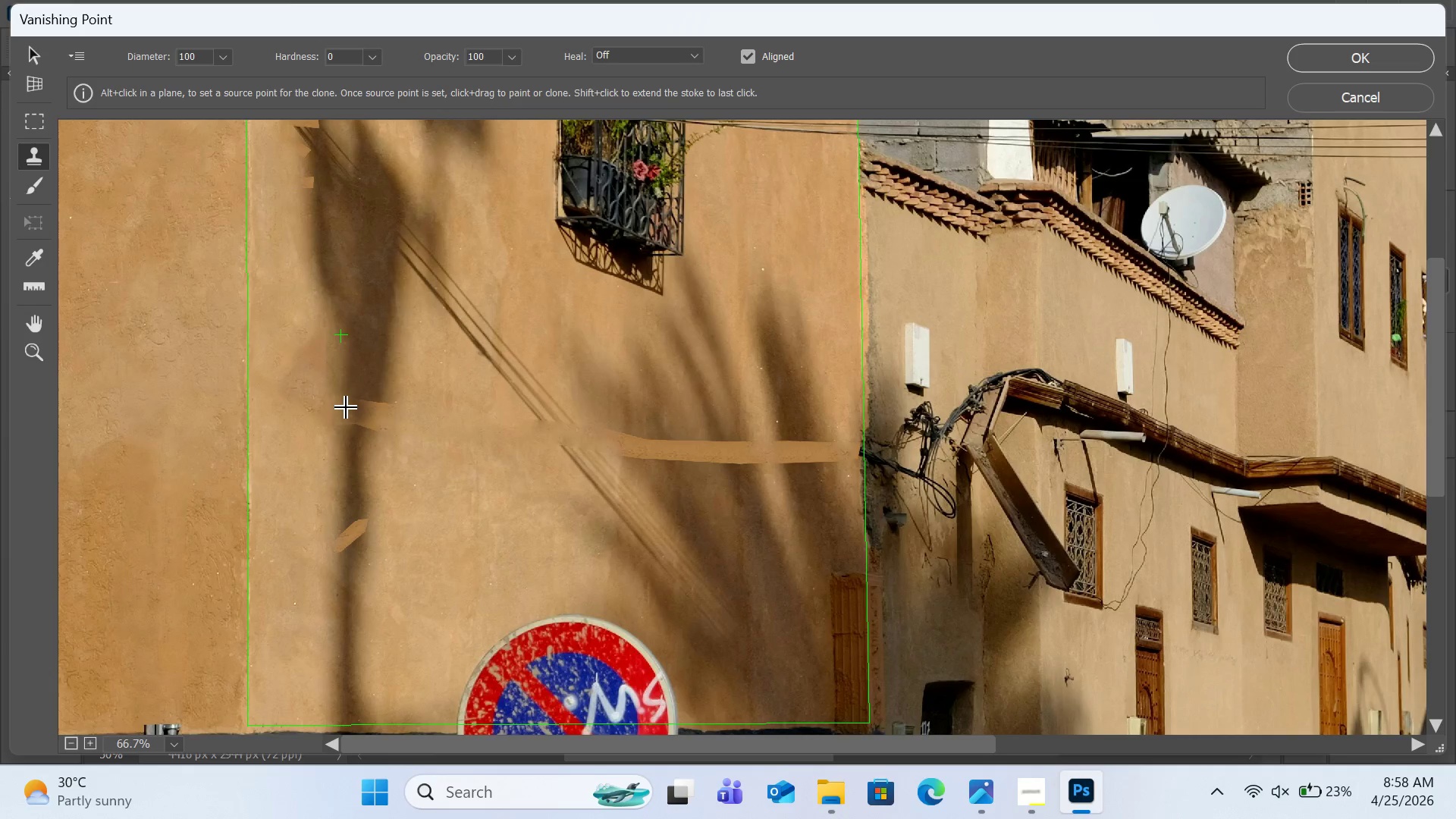 
left_click_drag(start_coordinate=[342, 412], to_coordinate=[356, 415])
 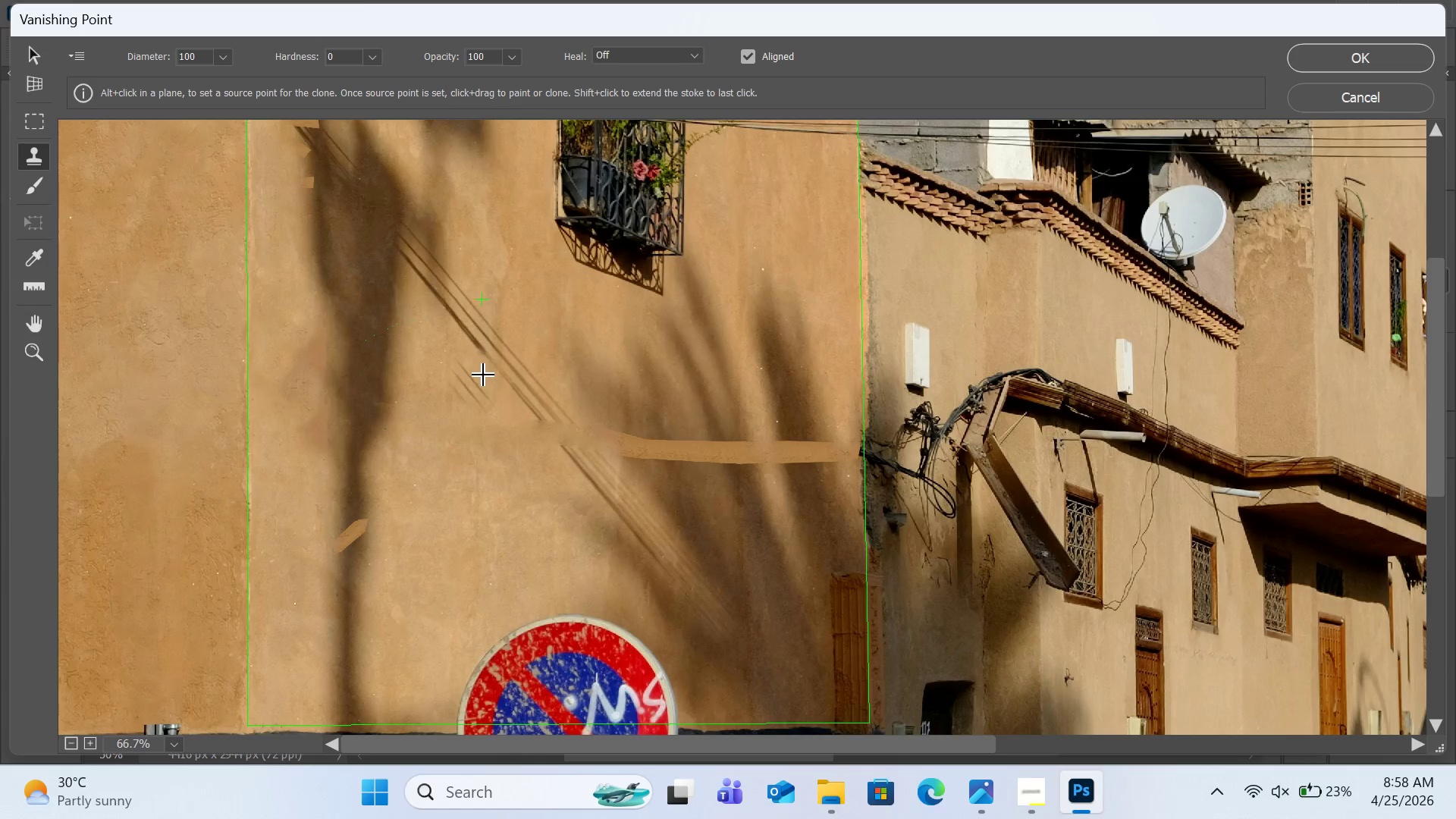 
hold_key(key=AltLeft, duration=0.88)
 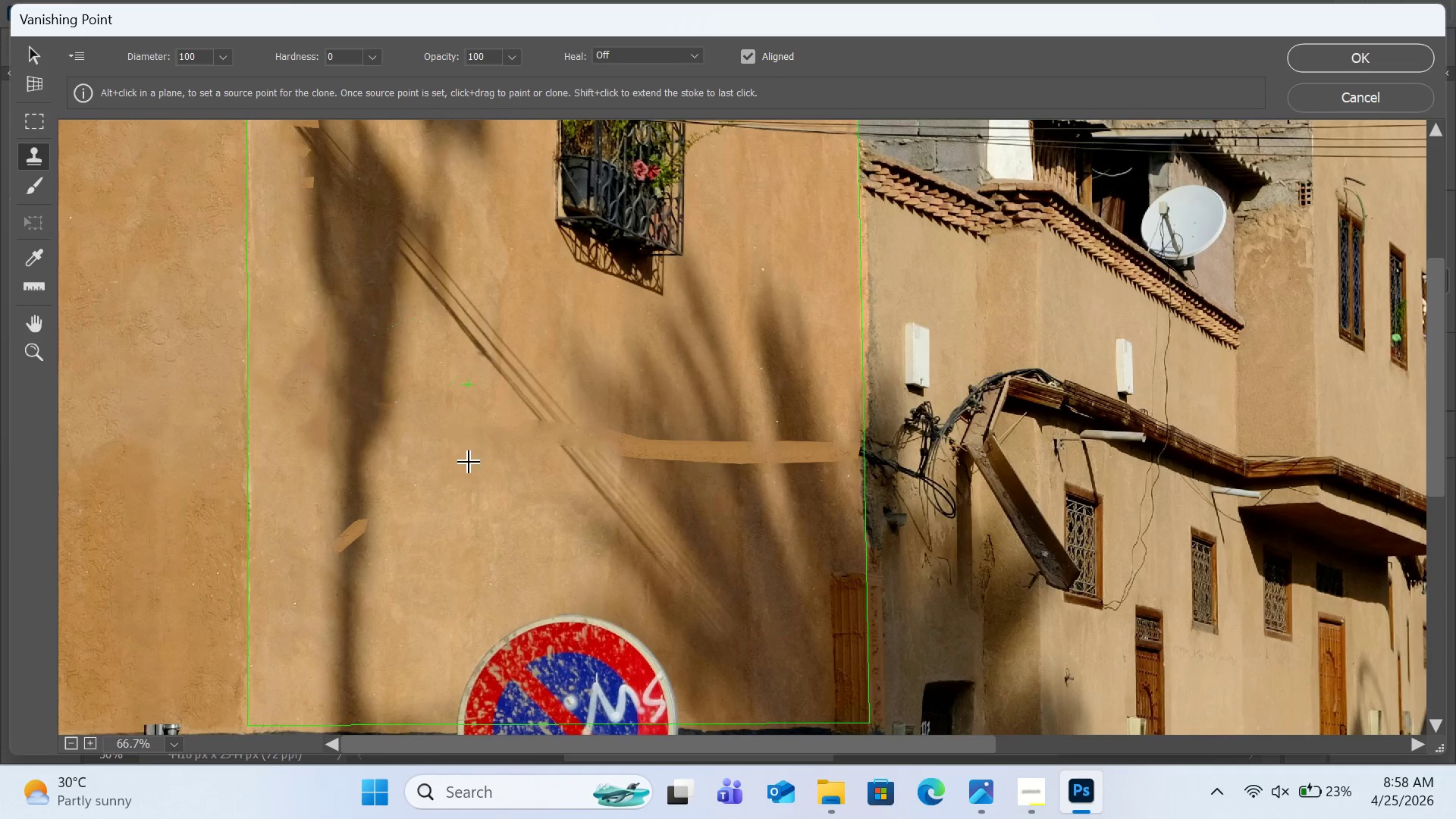 
hold_key(key=AltLeft, duration=0.58)
 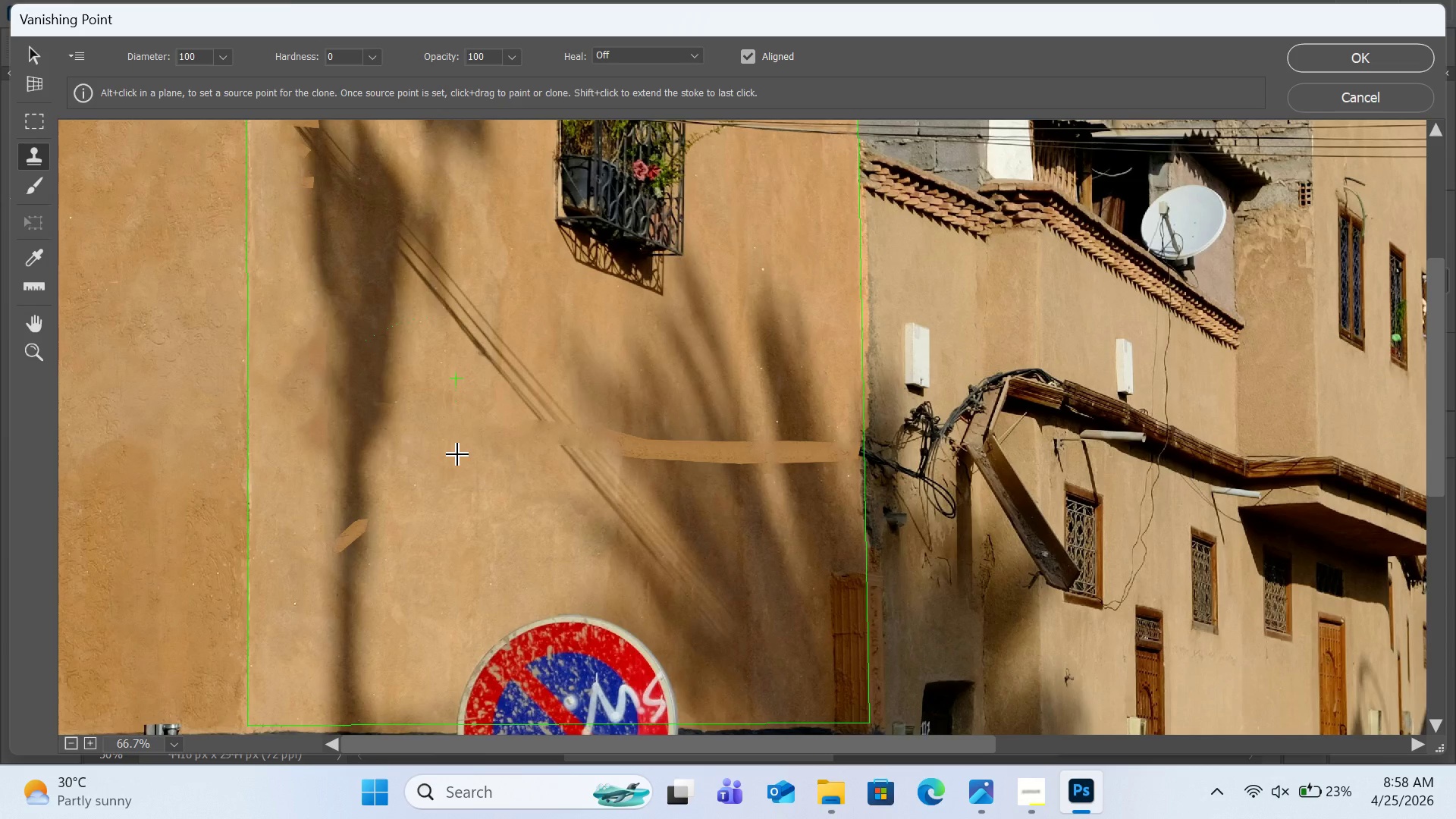 
key(Alt+AltLeft)
 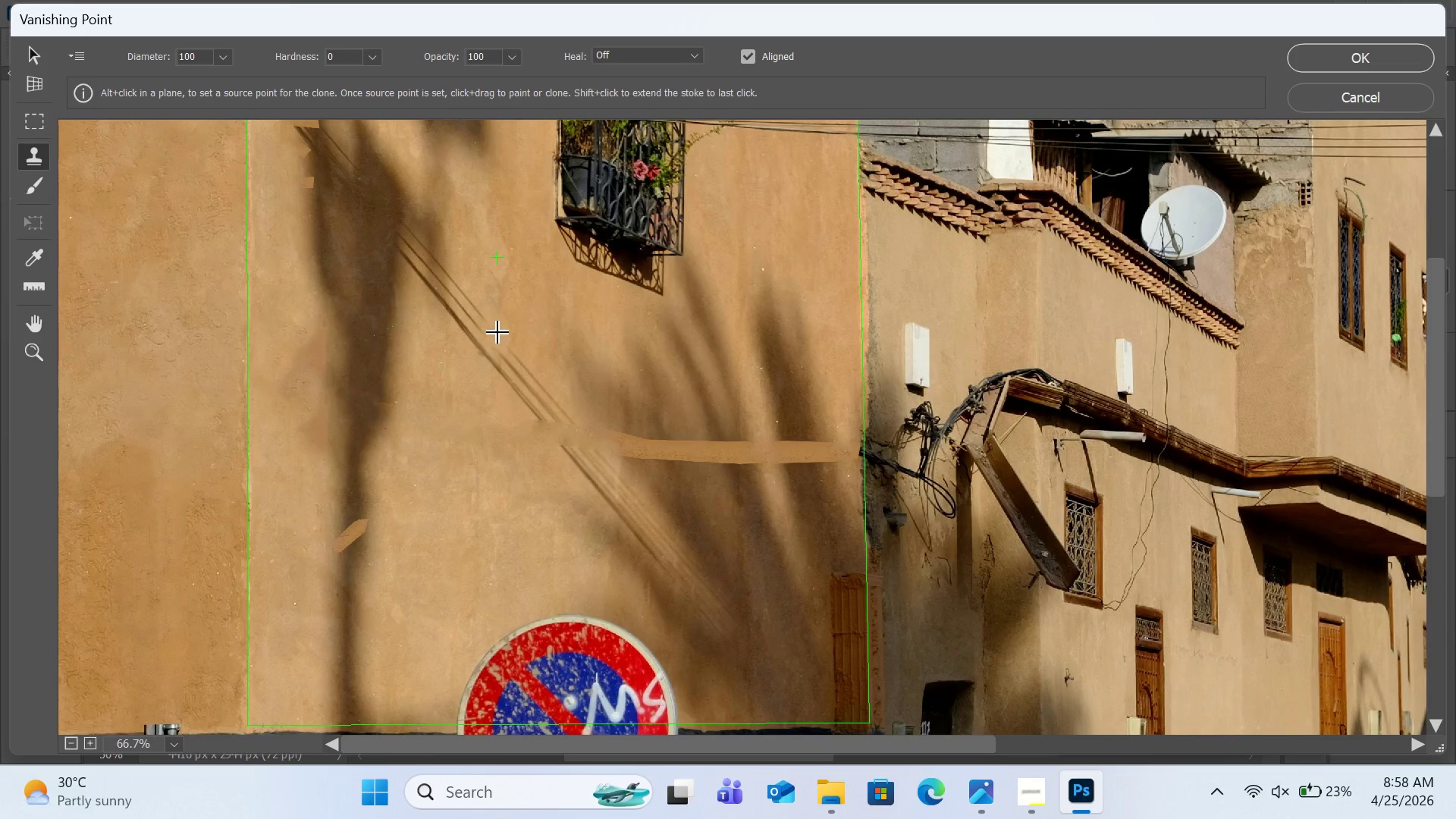 
wait(6.56)
 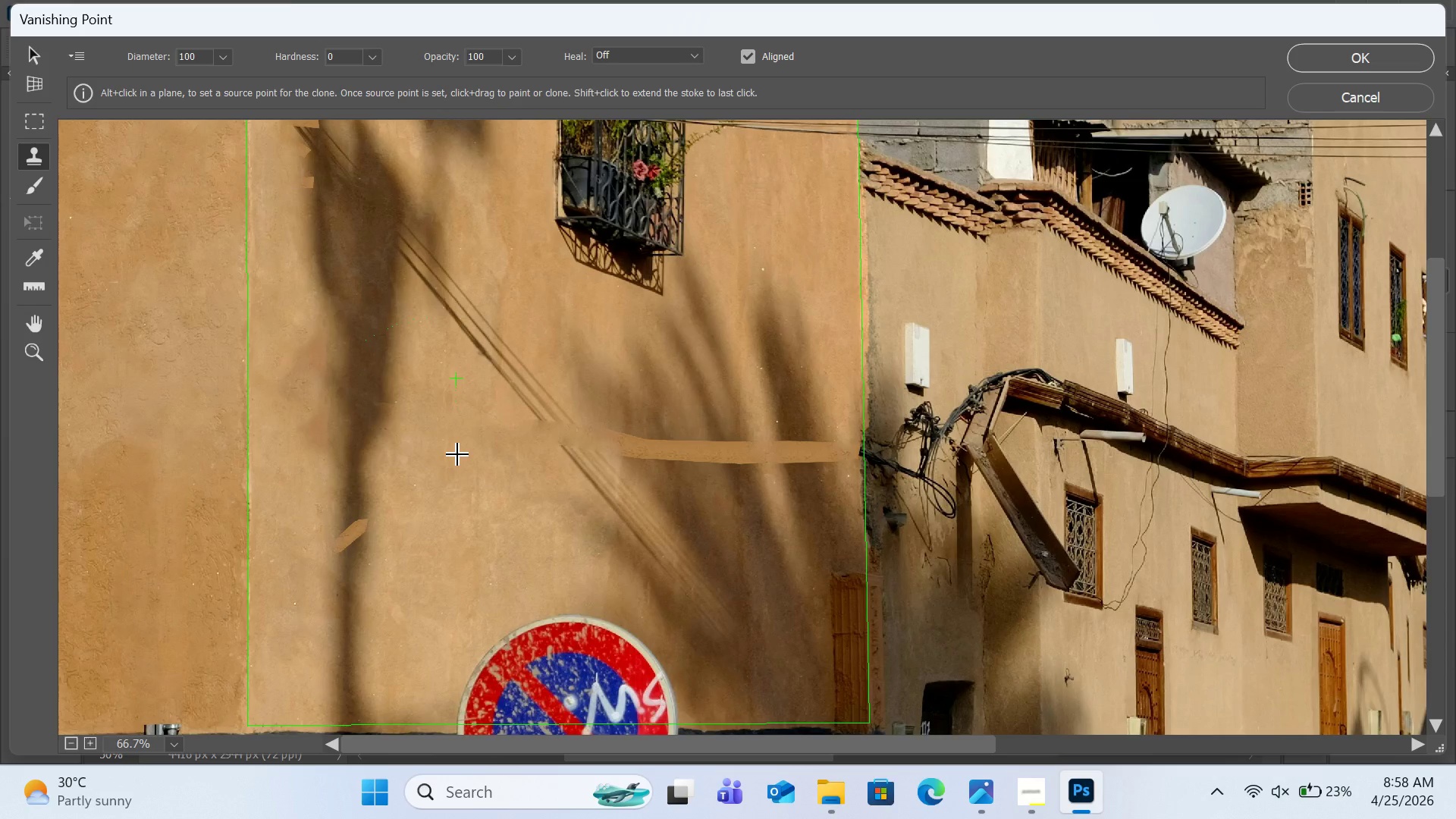 
left_click_drag(start_coordinate=[500, 350], to_coordinate=[415, 256])
 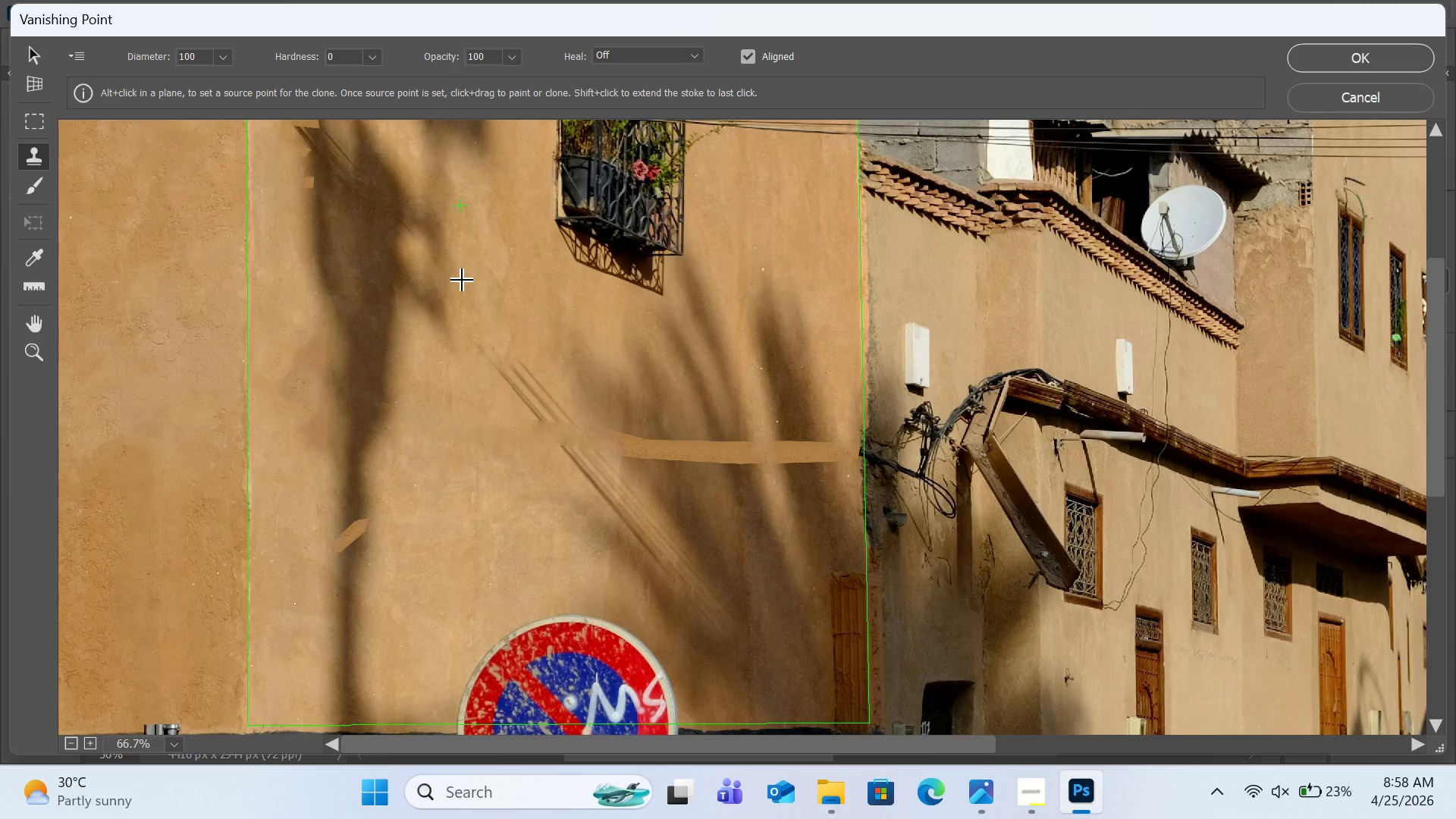 
hold_key(key=ControlLeft, duration=0.7)
 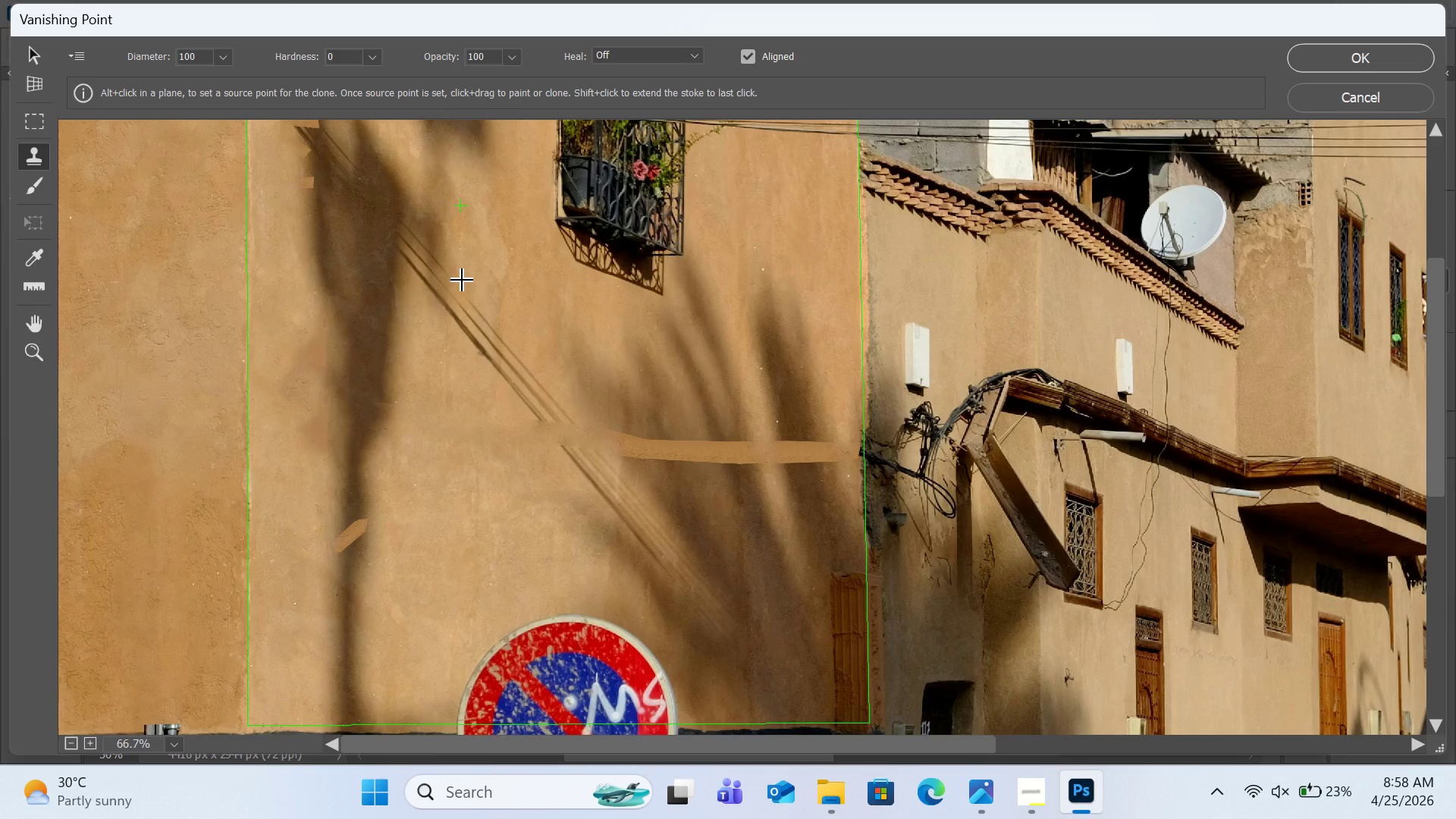 
key(Z)
 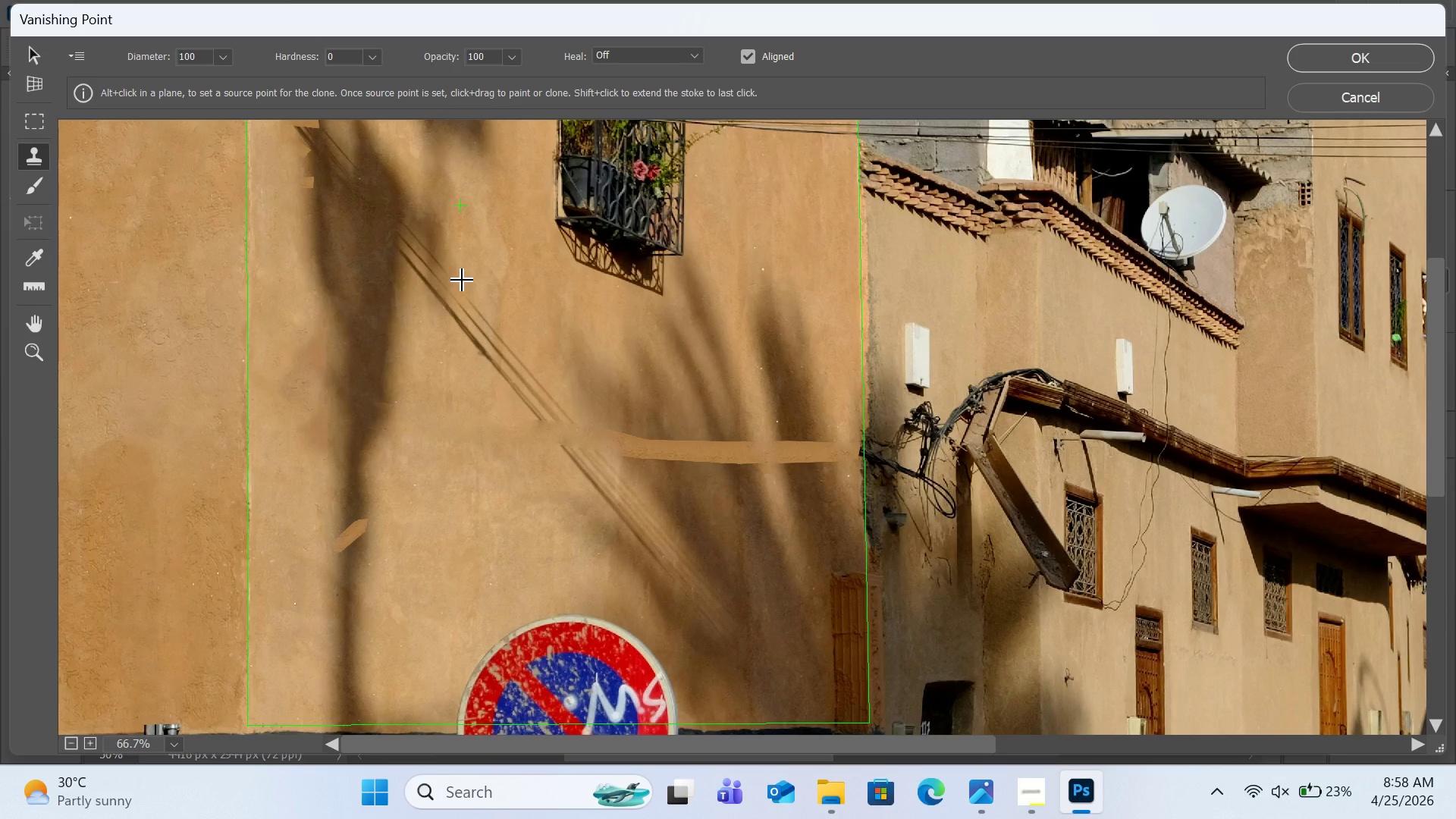 
key(Control+Escape)
 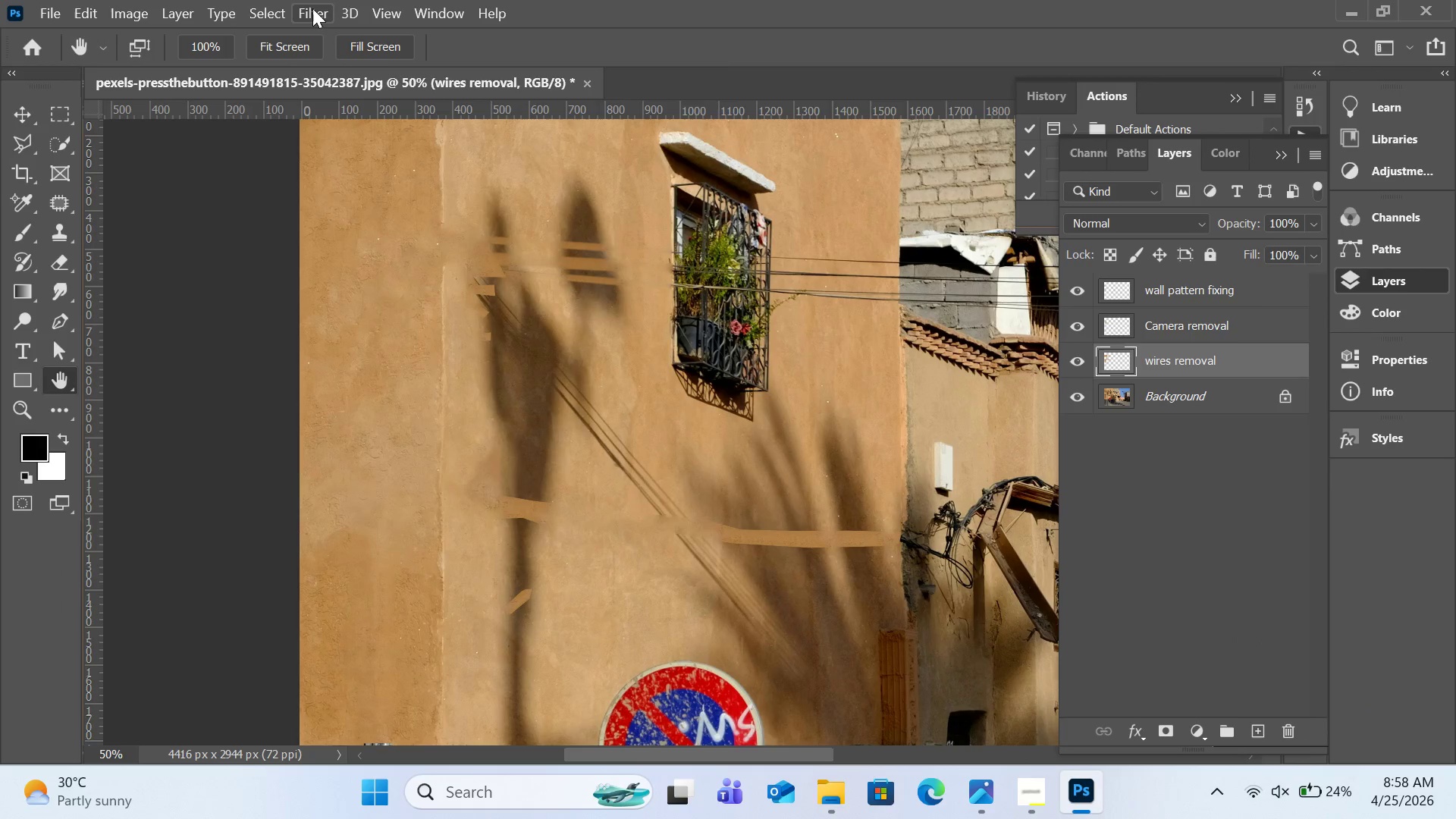 
left_click([313, 10])
 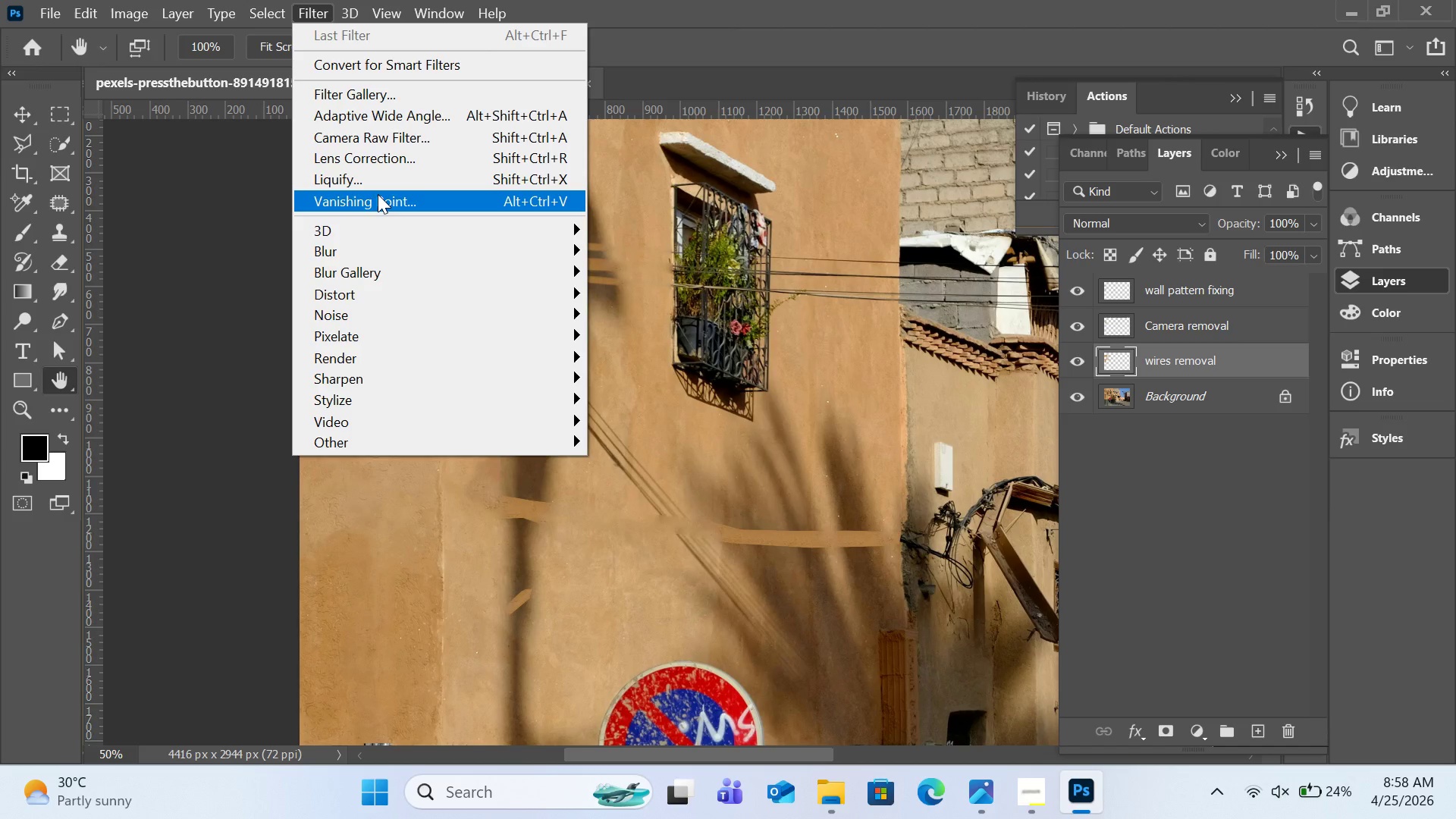 
left_click([378, 194])
 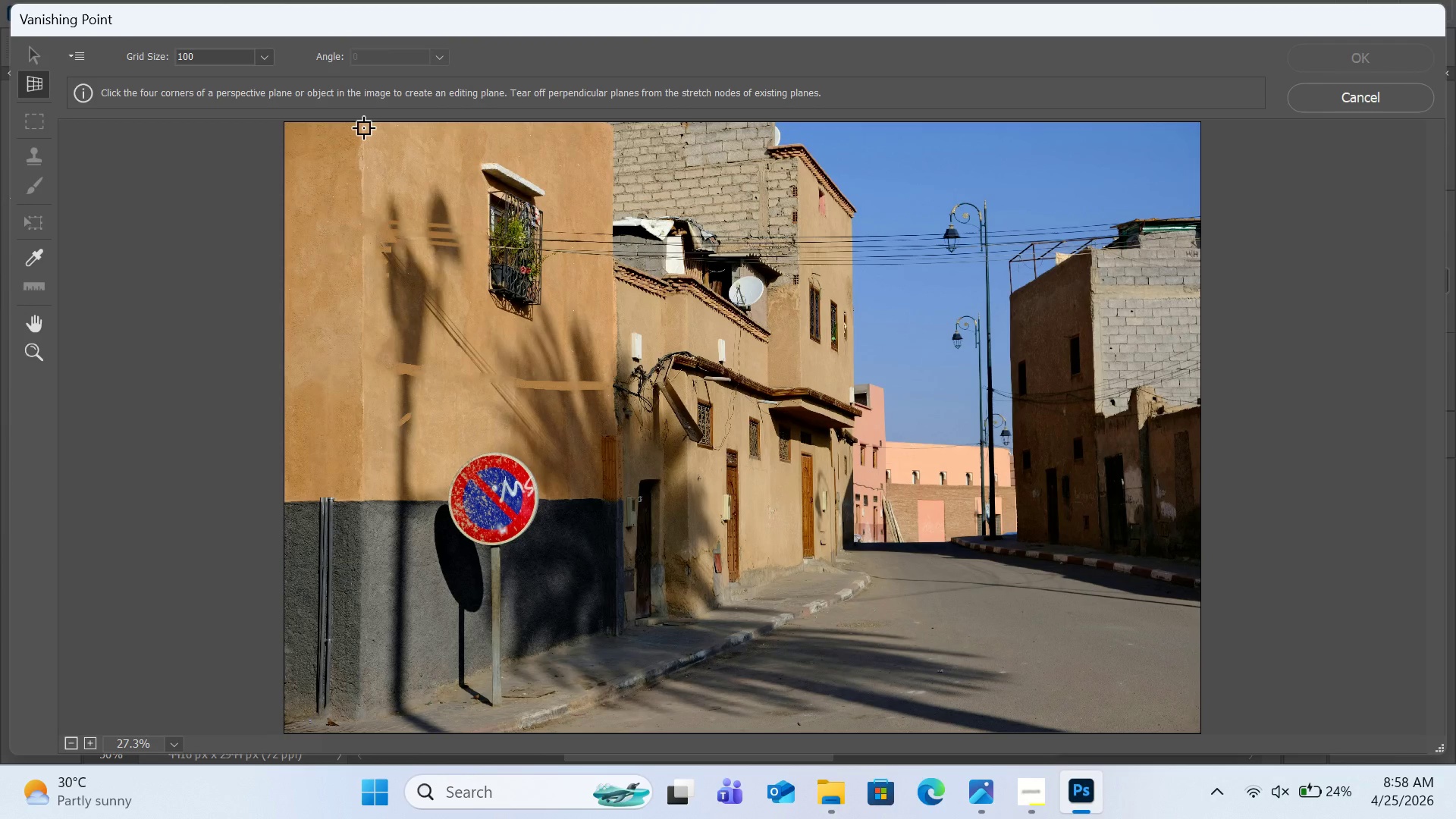 
left_click([363, 127])
 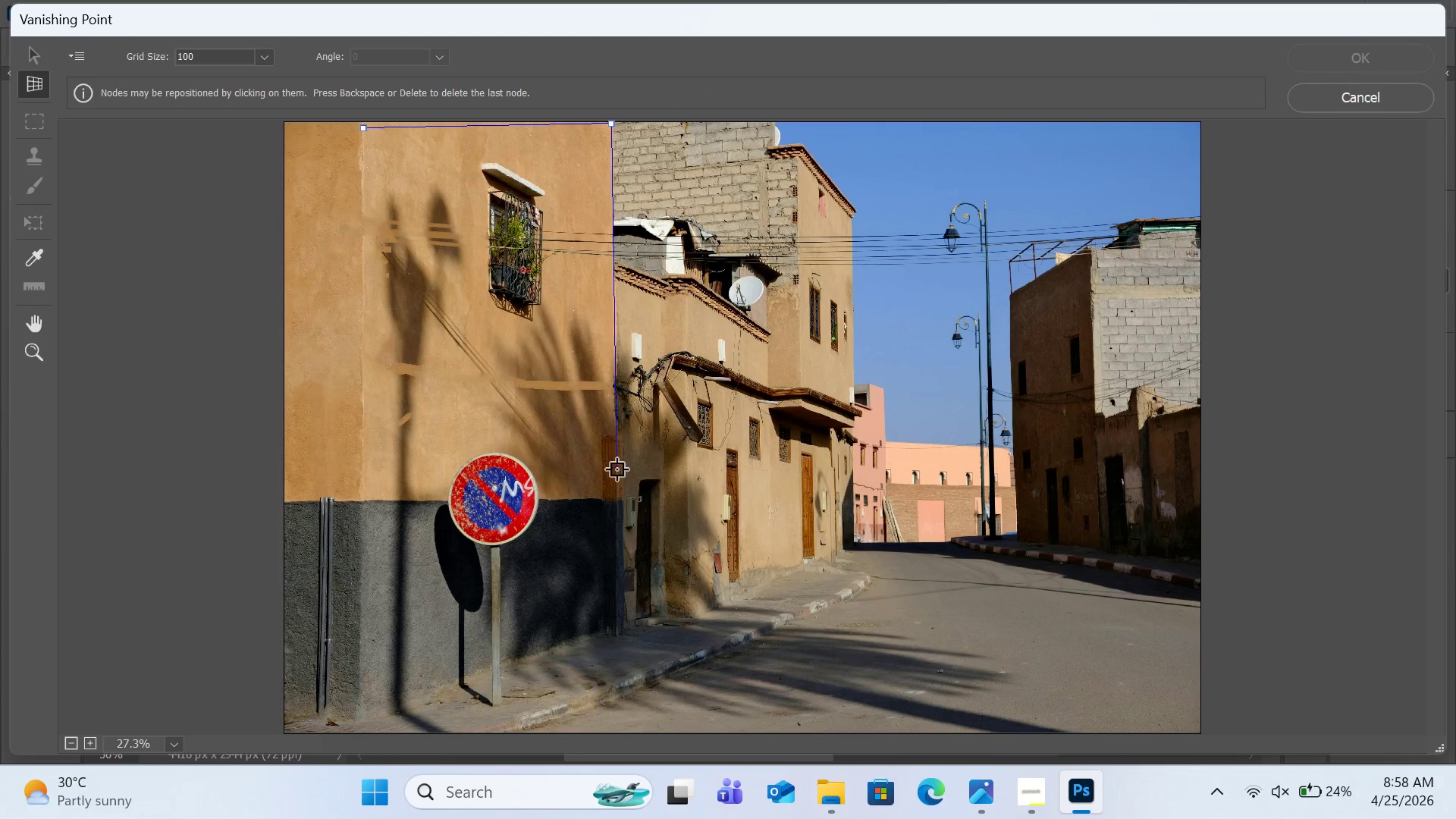 
left_click([617, 494])
 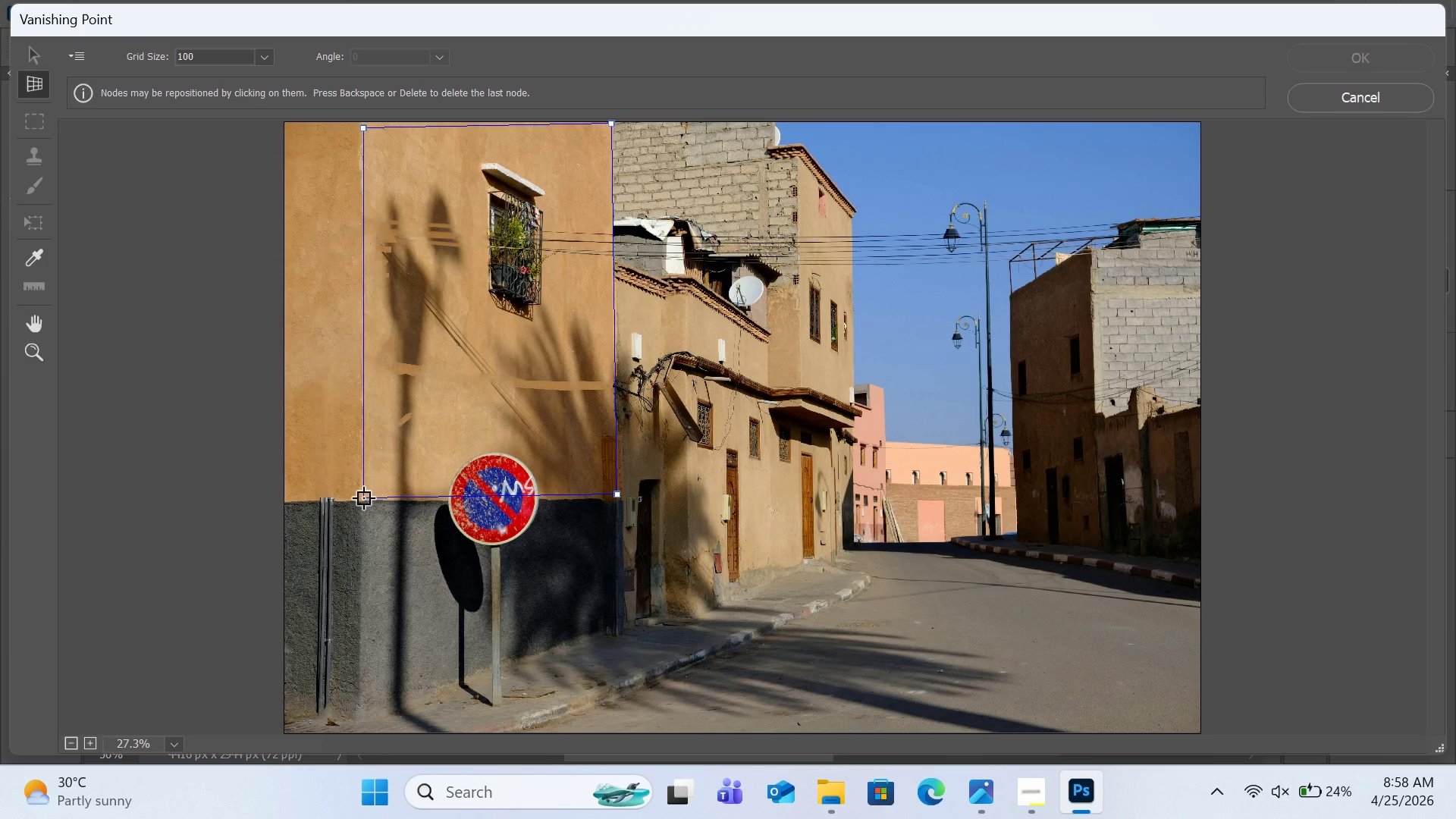 
wait(8.05)
 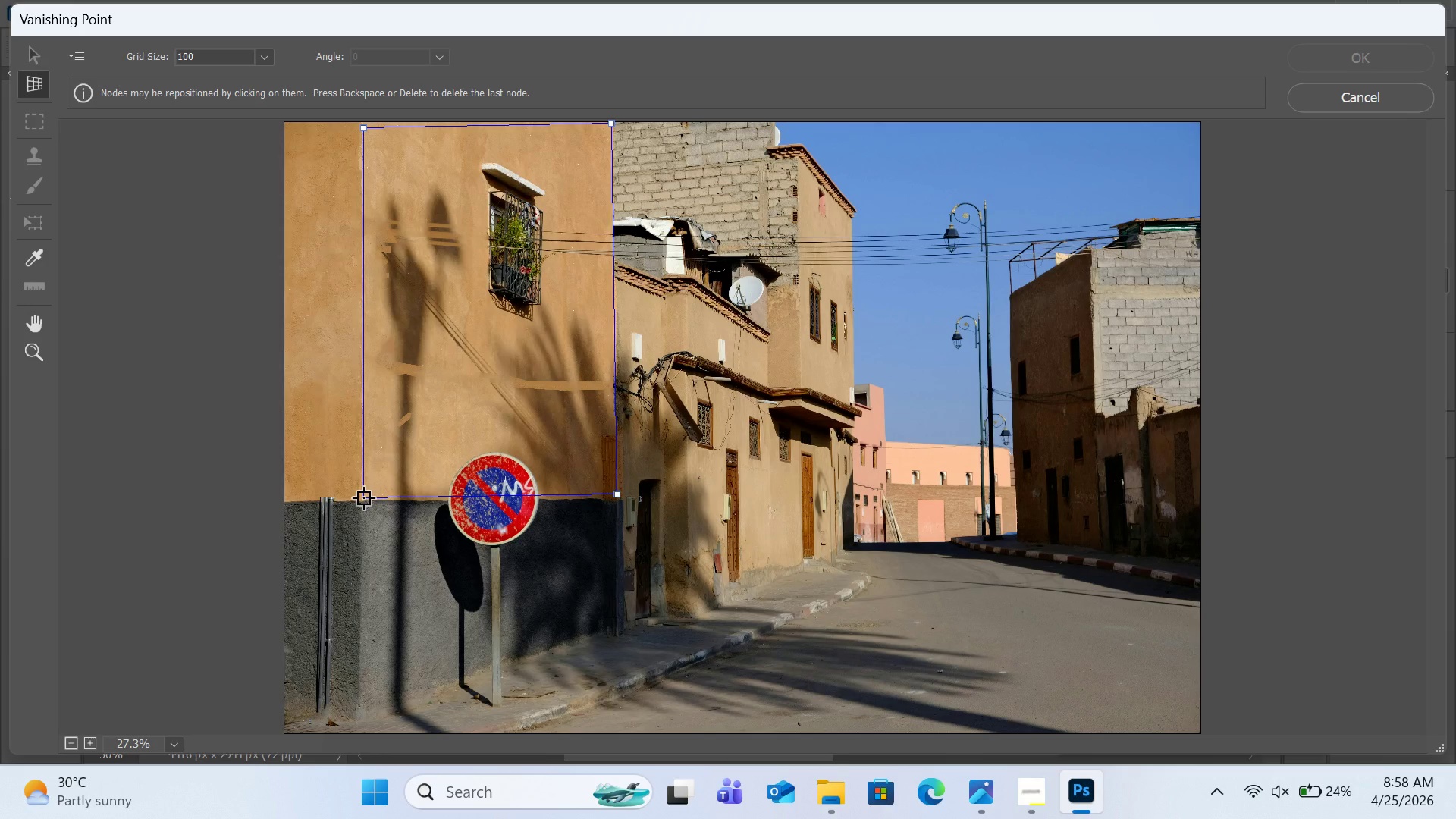 
hold_key(key=ControlLeft, duration=0.62)
 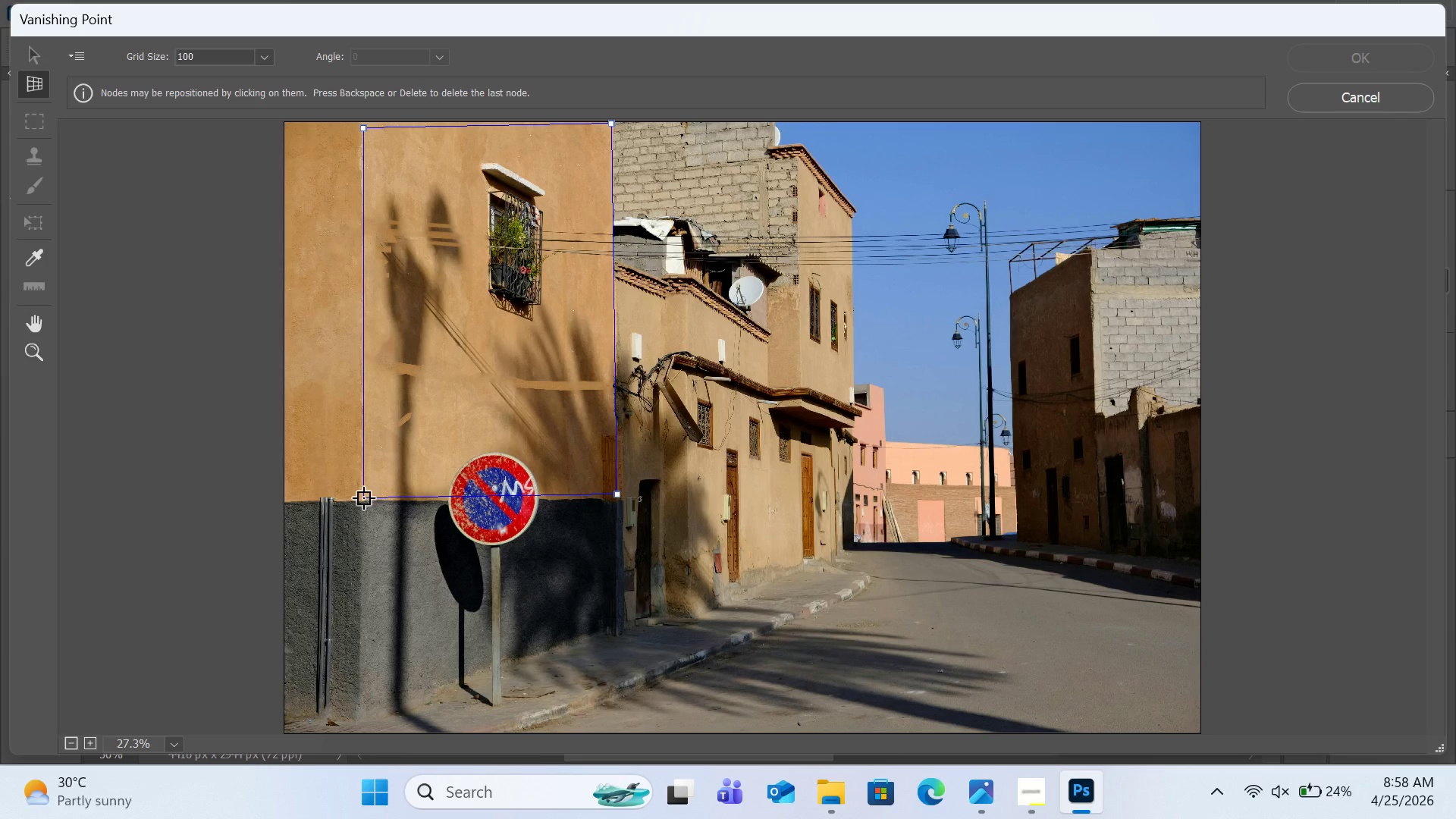 
right_click([363, 497])
 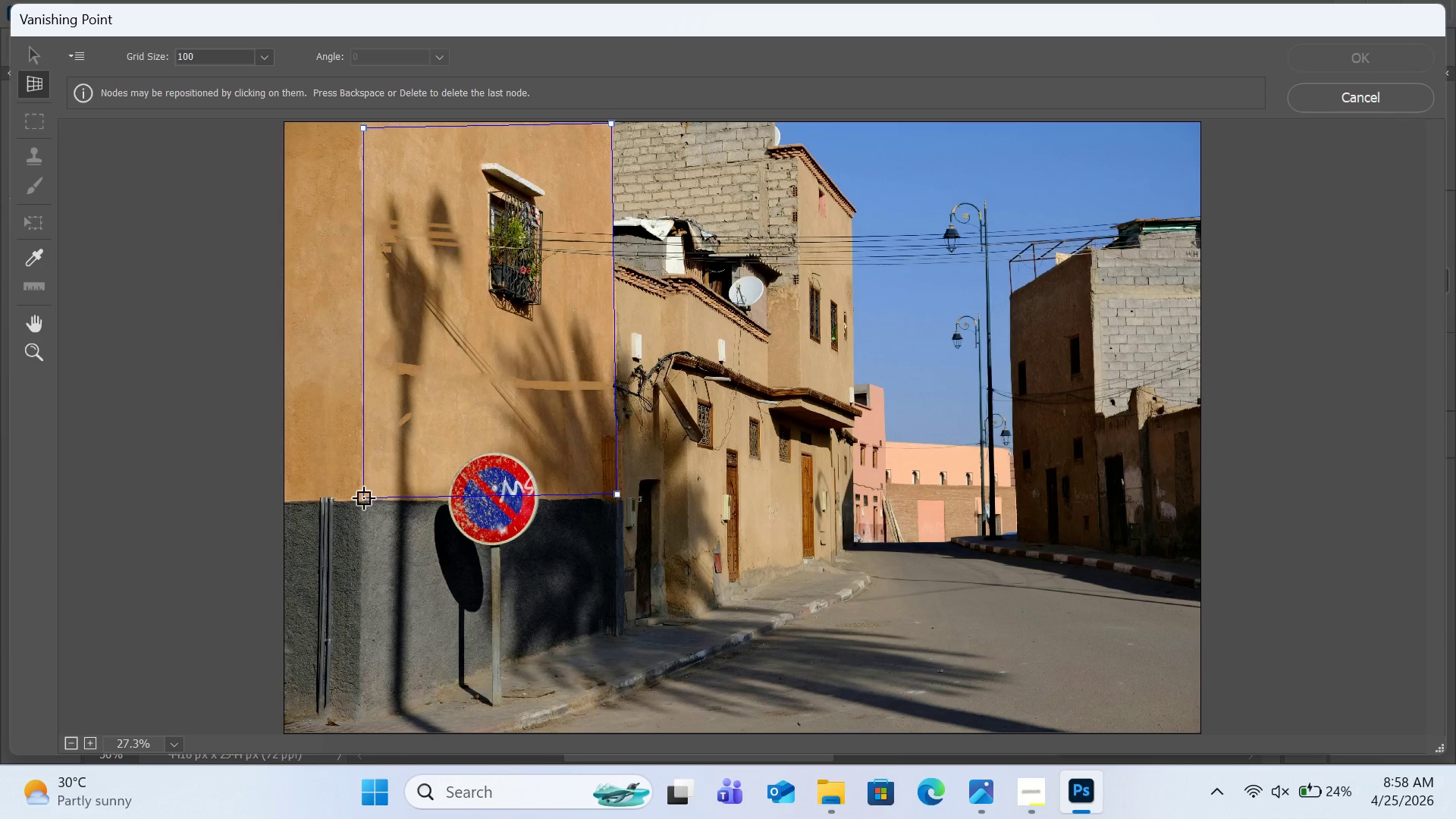 
key(Control+Backspace)
 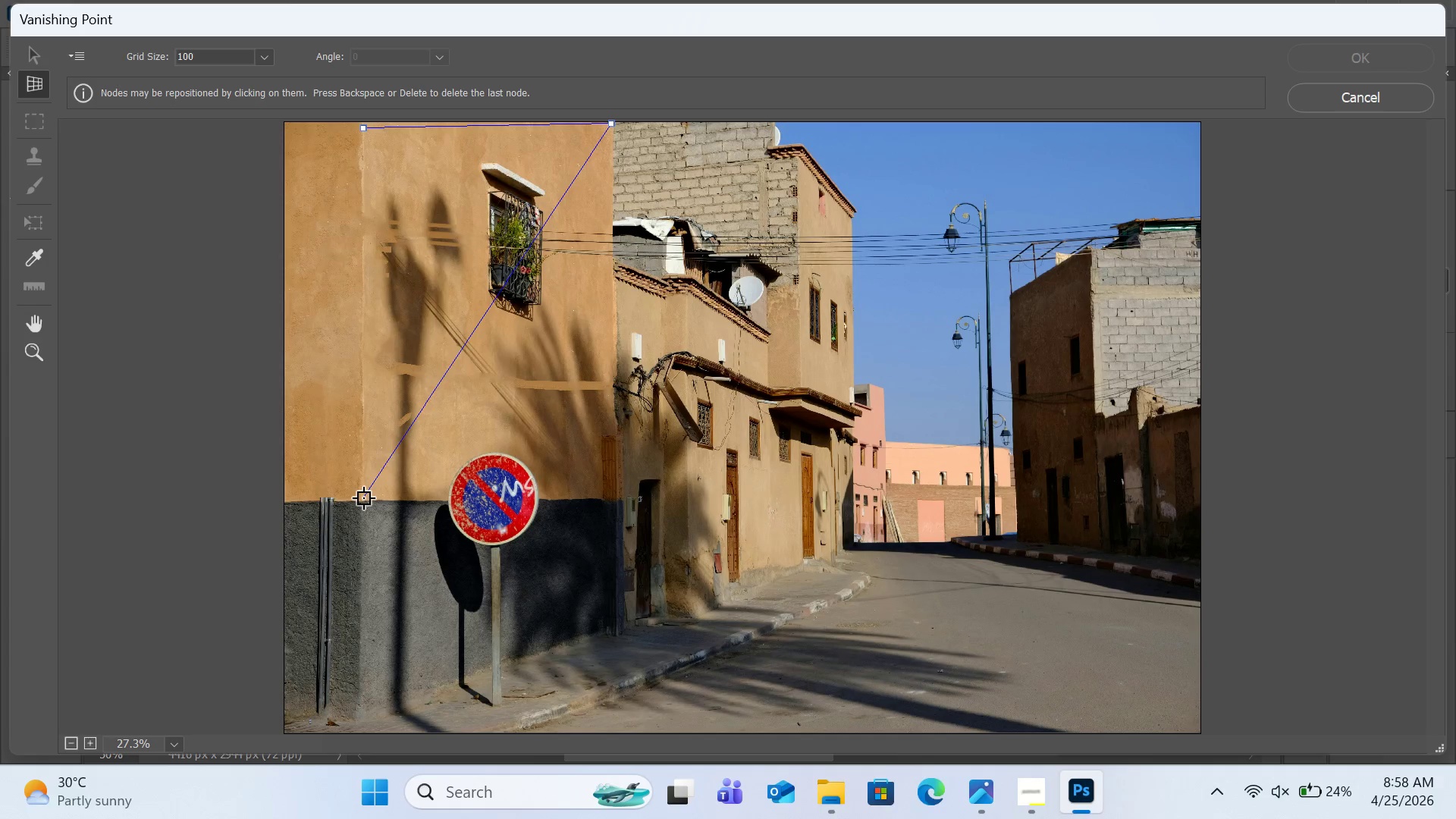 
key(Control+Backspace)
 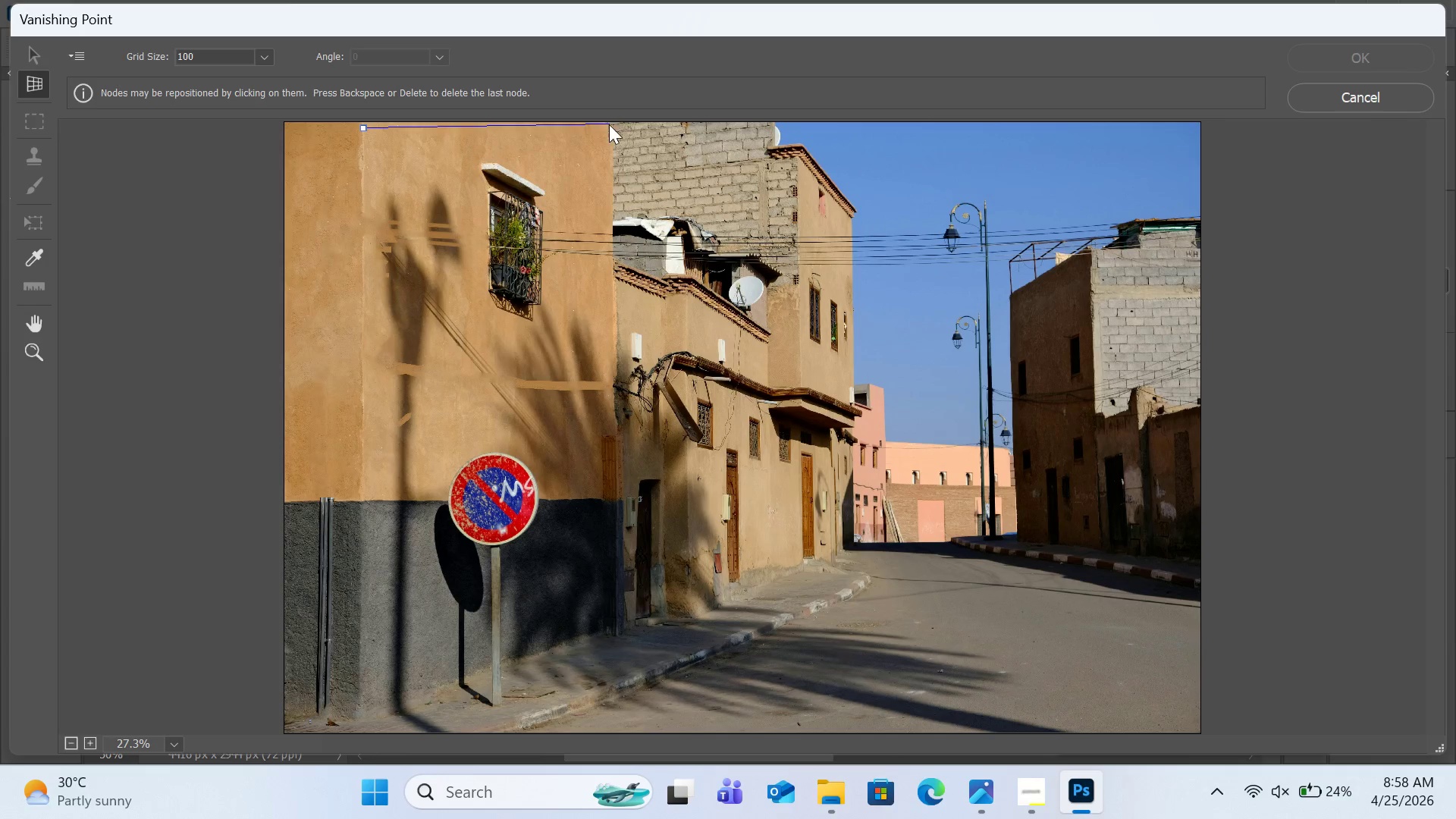 
key(Control+Backspace)
 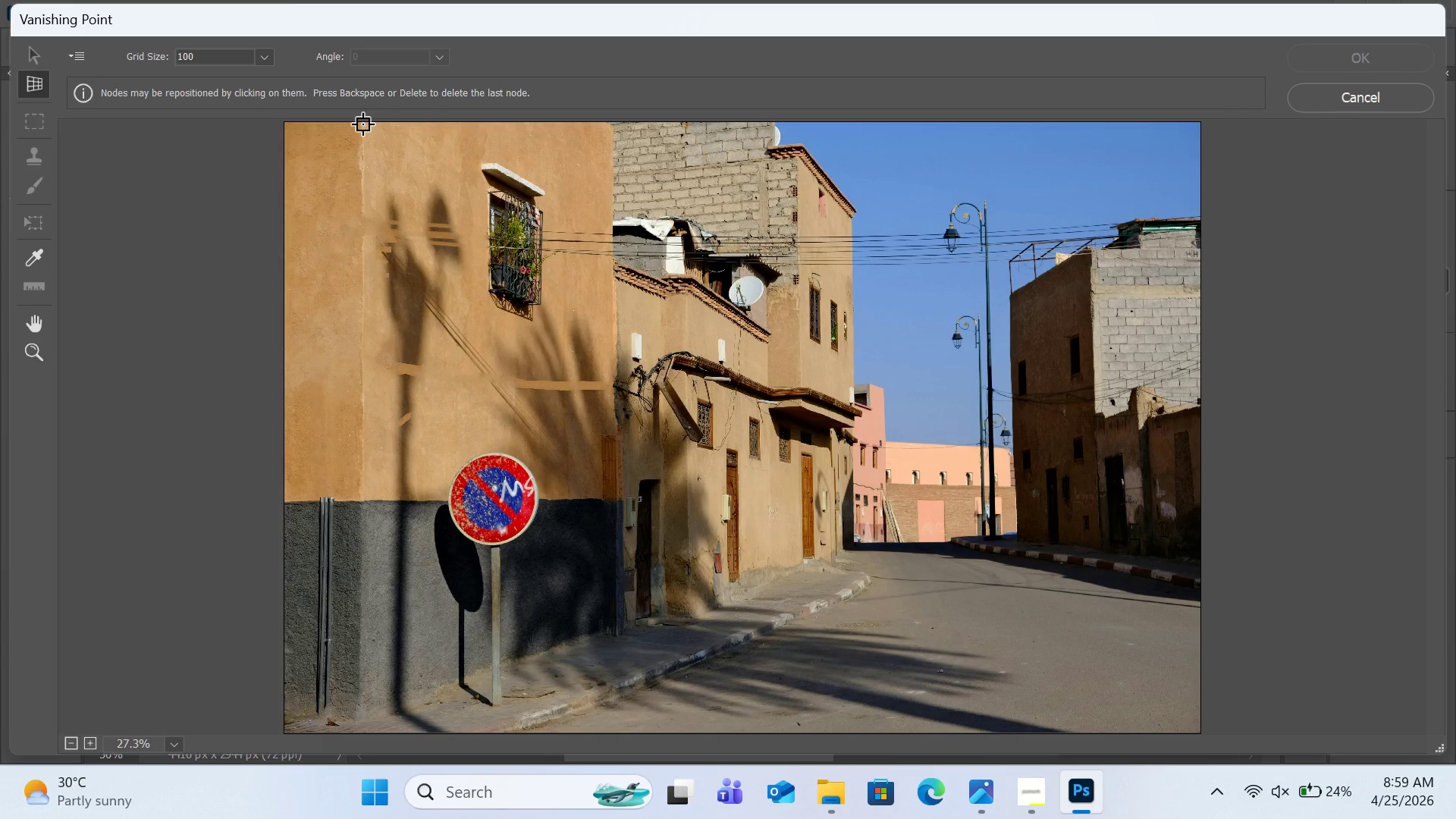 
hold_key(key=ControlRight, duration=0.7)
 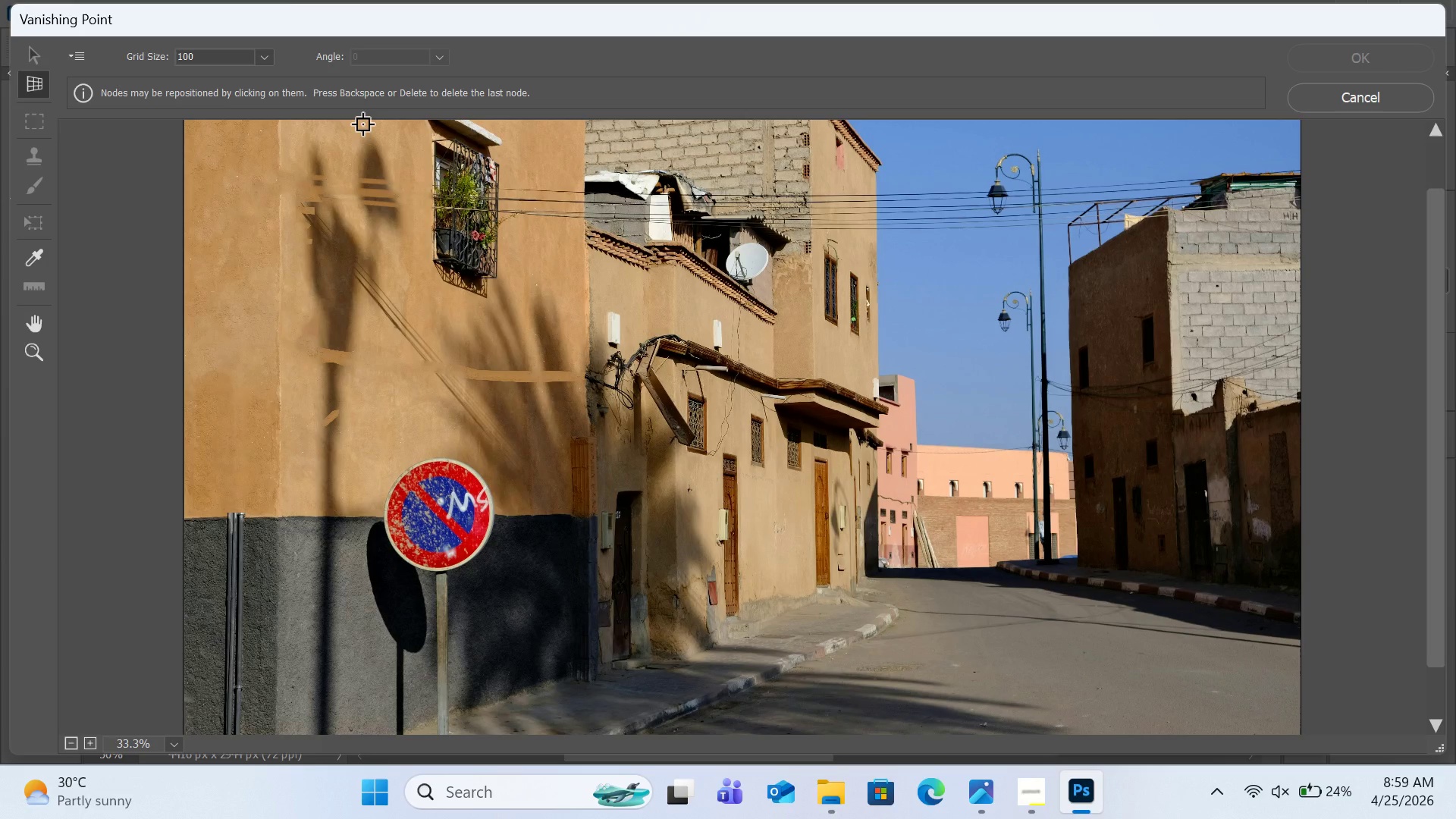 
key(Equal)
 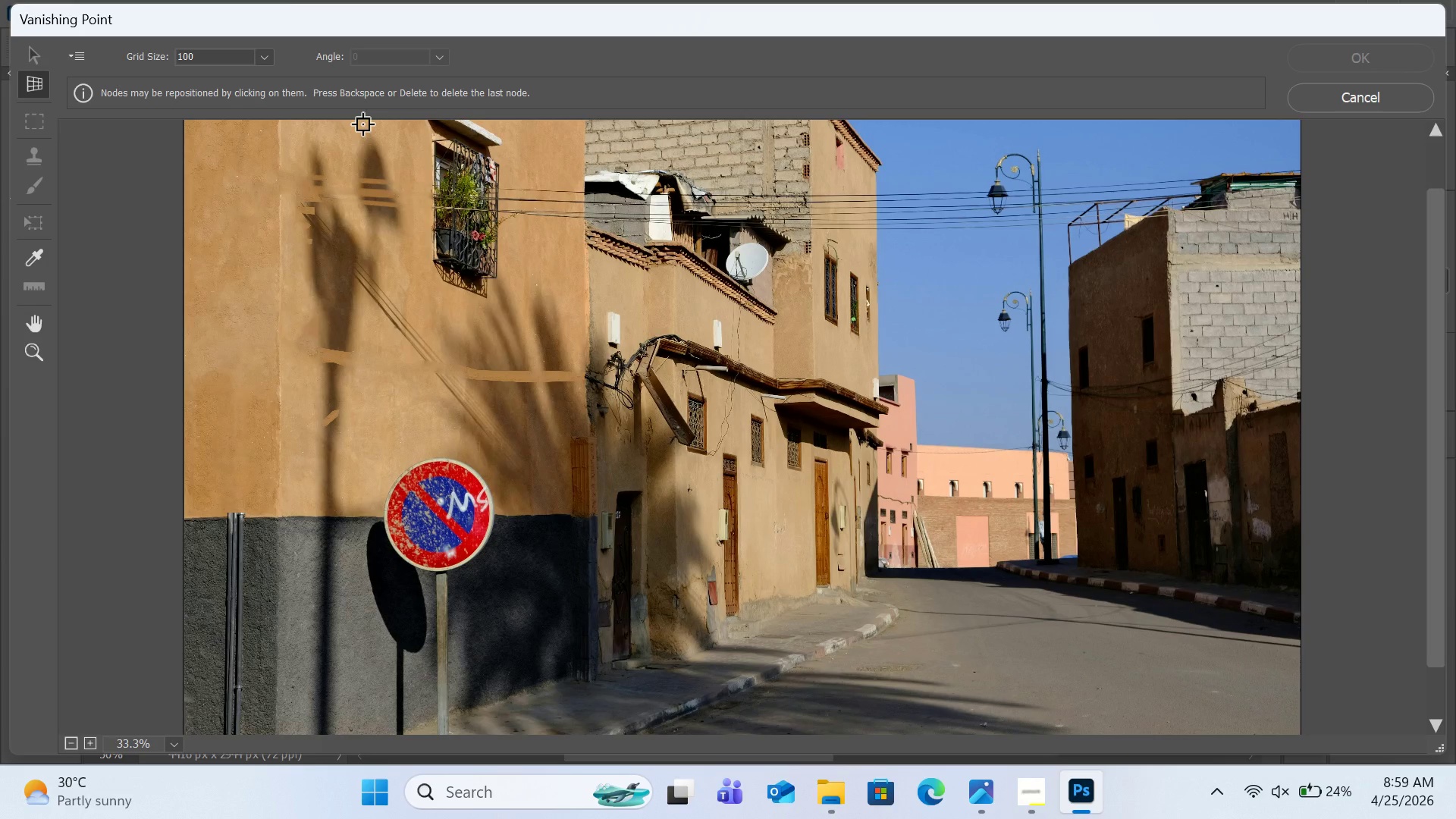 
key(Control+H)
 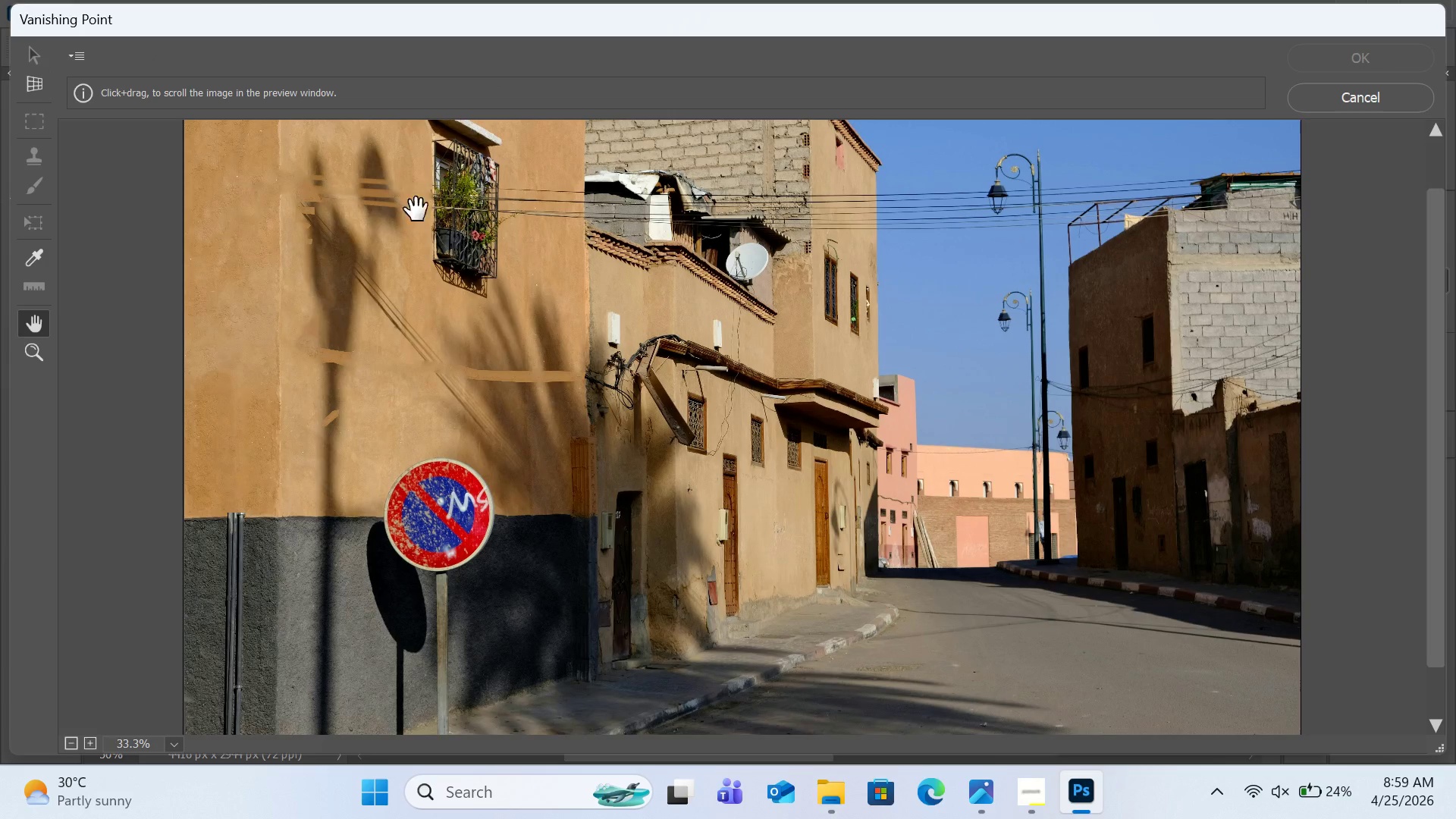 
left_click_drag(start_coordinate=[425, 222], to_coordinate=[666, 469])
 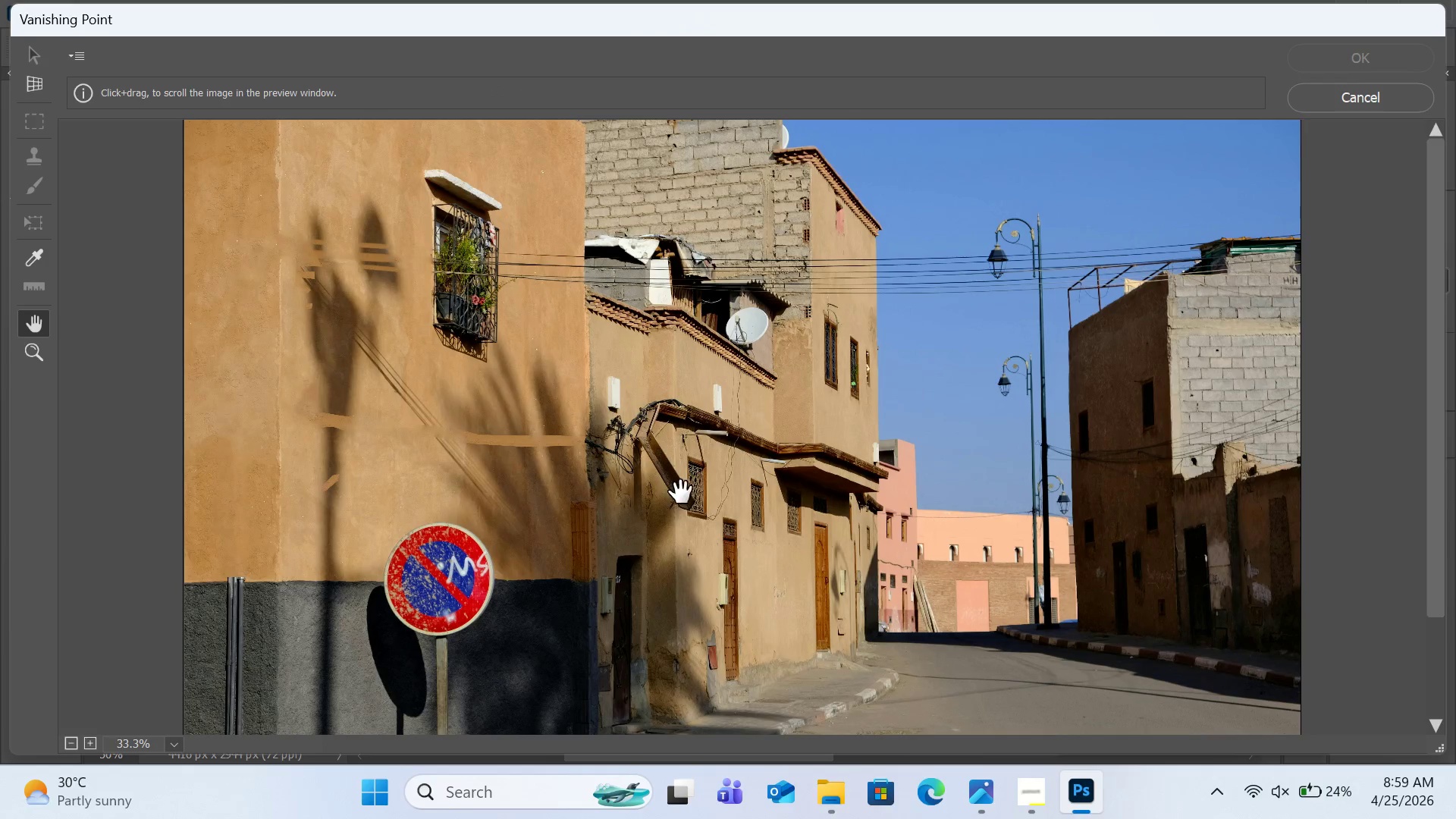 
left_click_drag(start_coordinate=[669, 472], to_coordinate=[755, 540])
 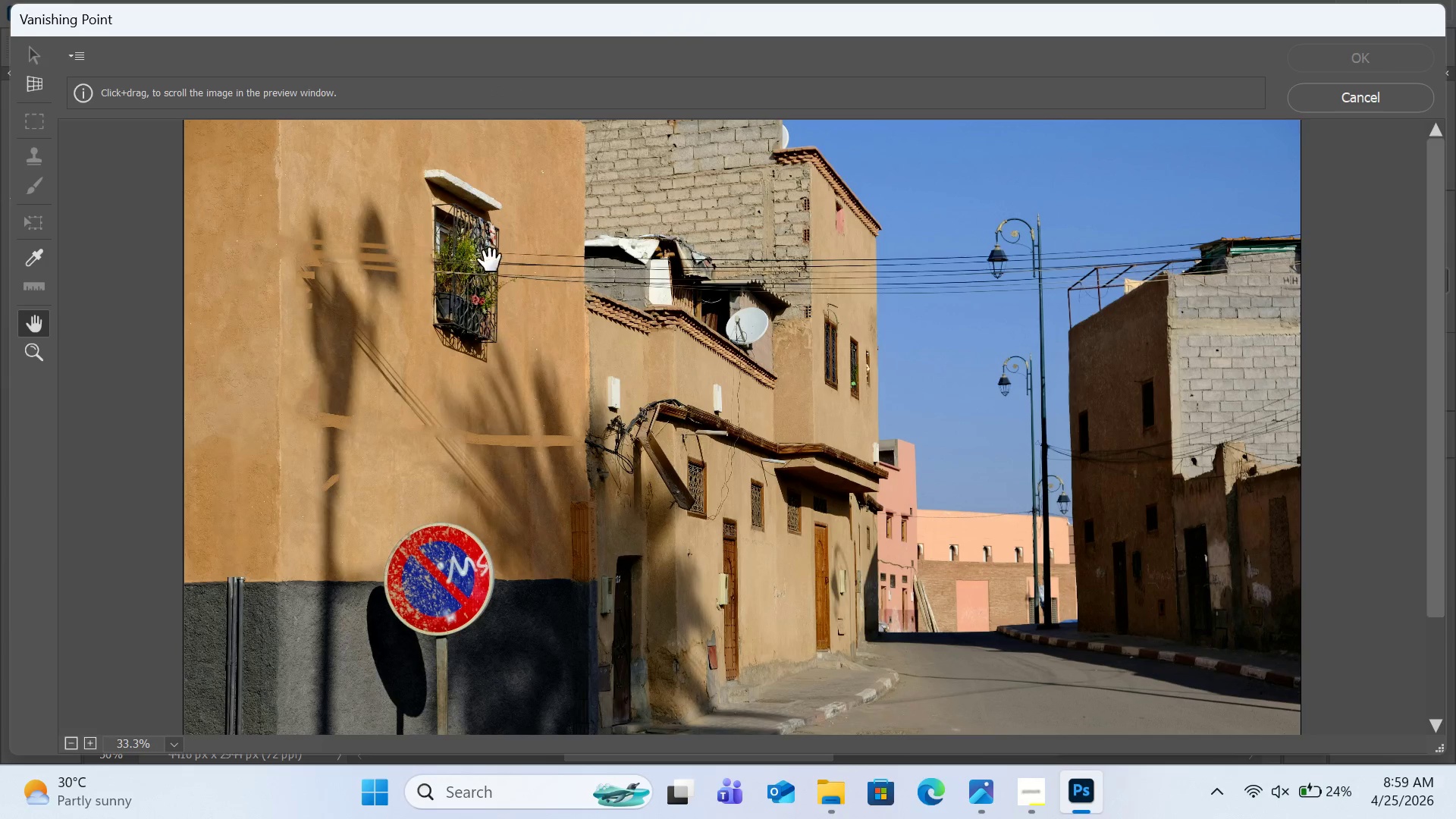 
left_click_drag(start_coordinate=[491, 260], to_coordinate=[655, 453])
 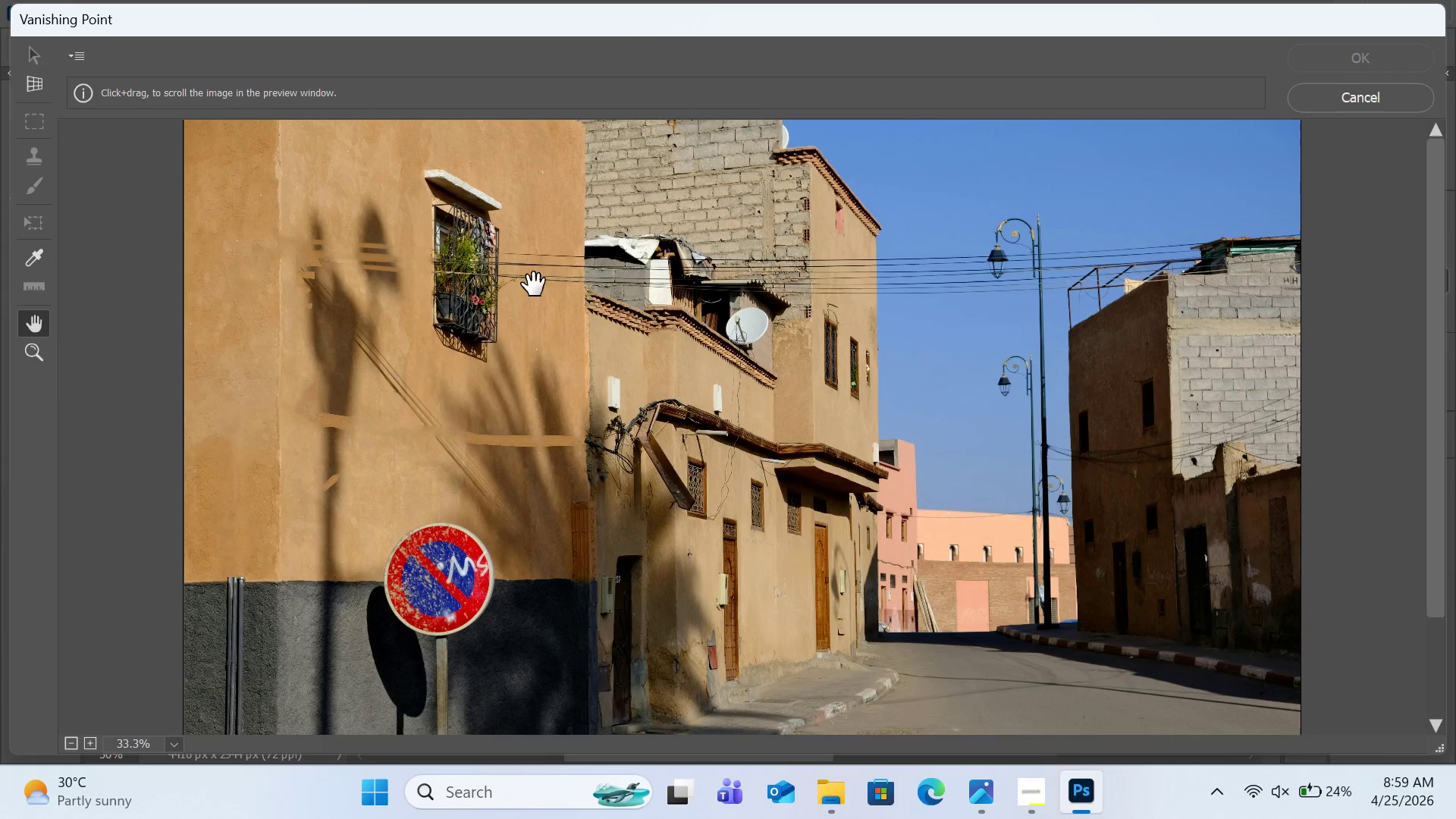 
left_click_drag(start_coordinate=[534, 284], to_coordinate=[551, 312])
 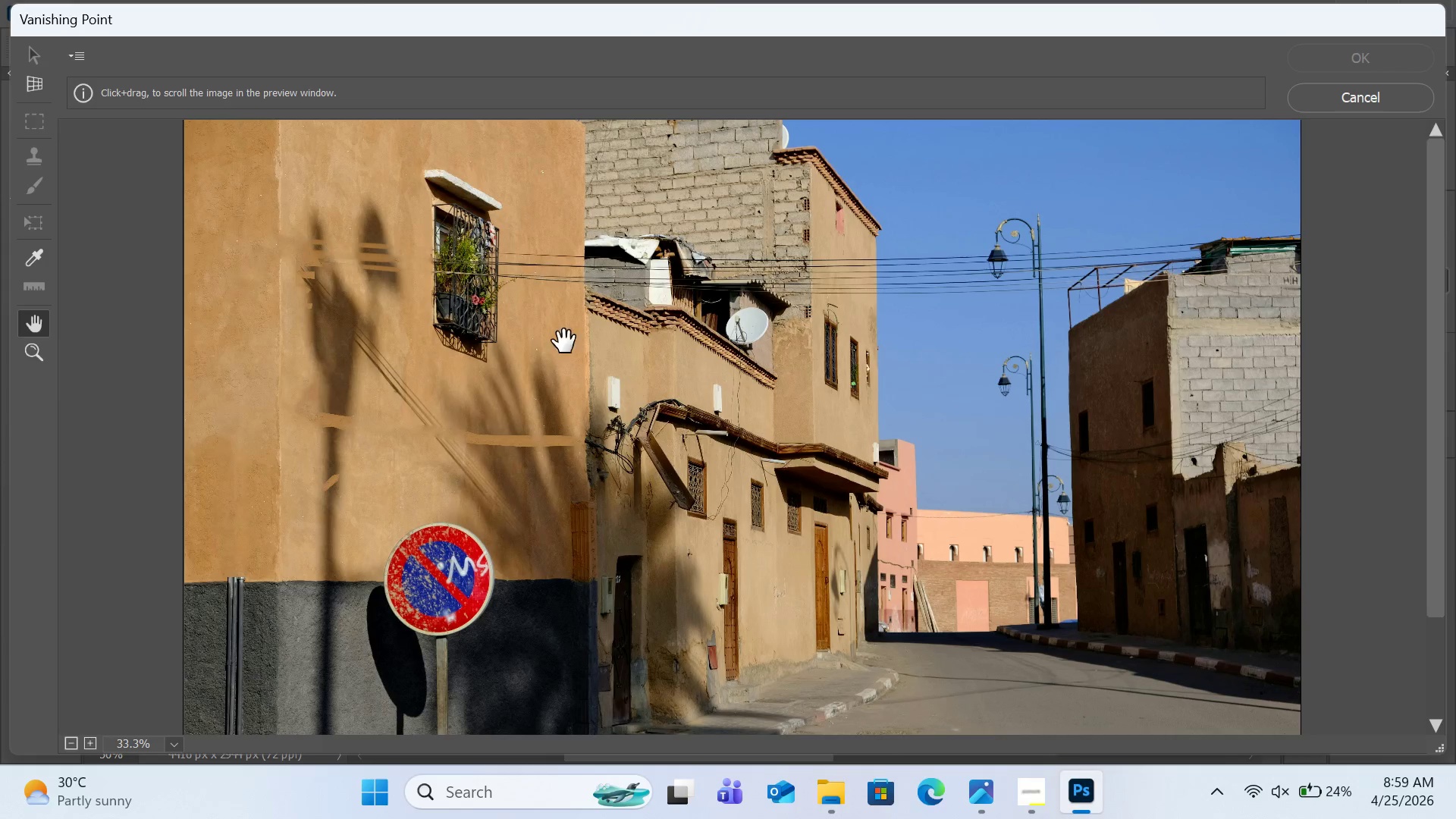 
left_click_drag(start_coordinate=[570, 351], to_coordinate=[590, 438])
 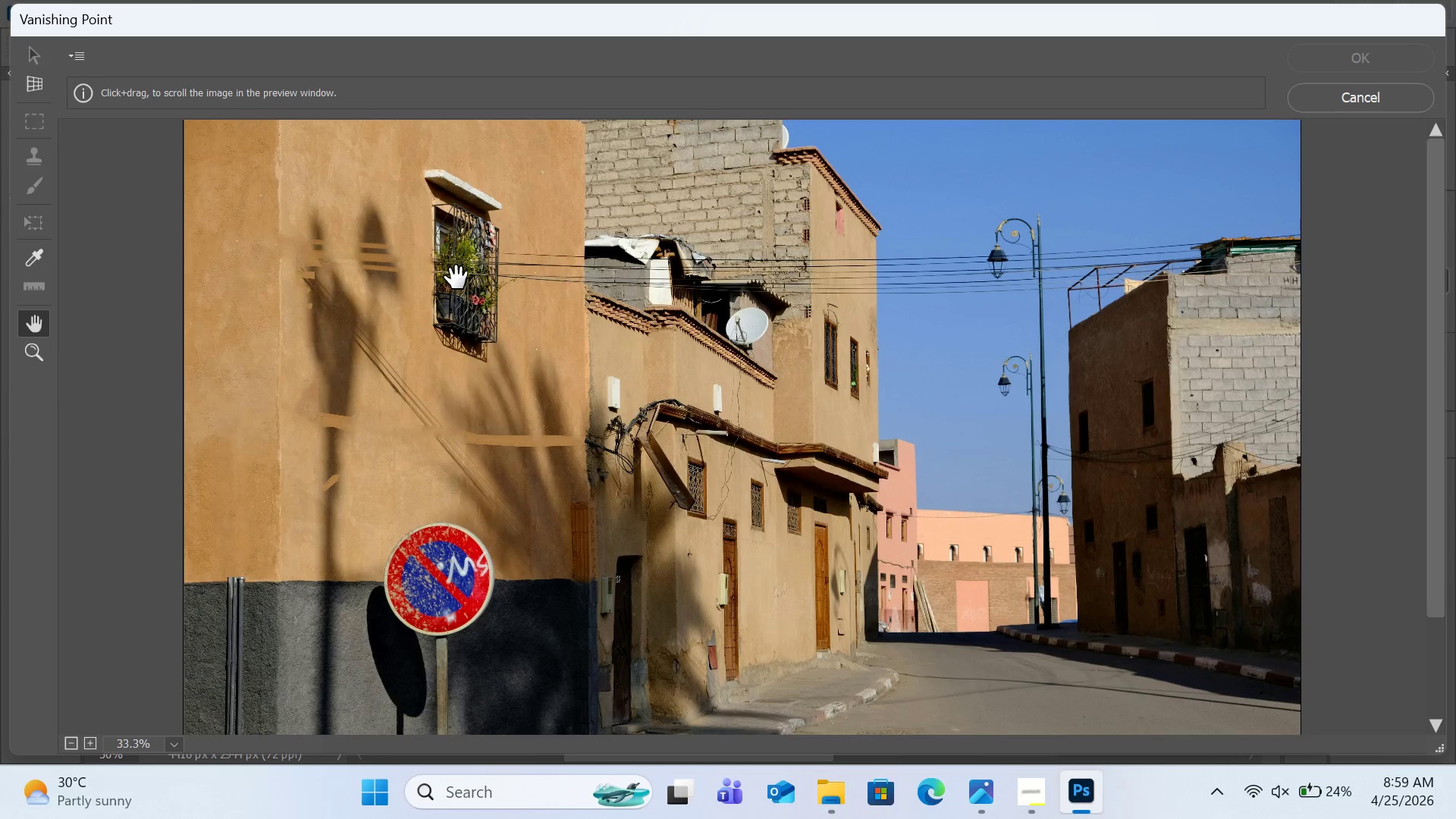 
left_click_drag(start_coordinate=[456, 275], to_coordinate=[482, 513])
 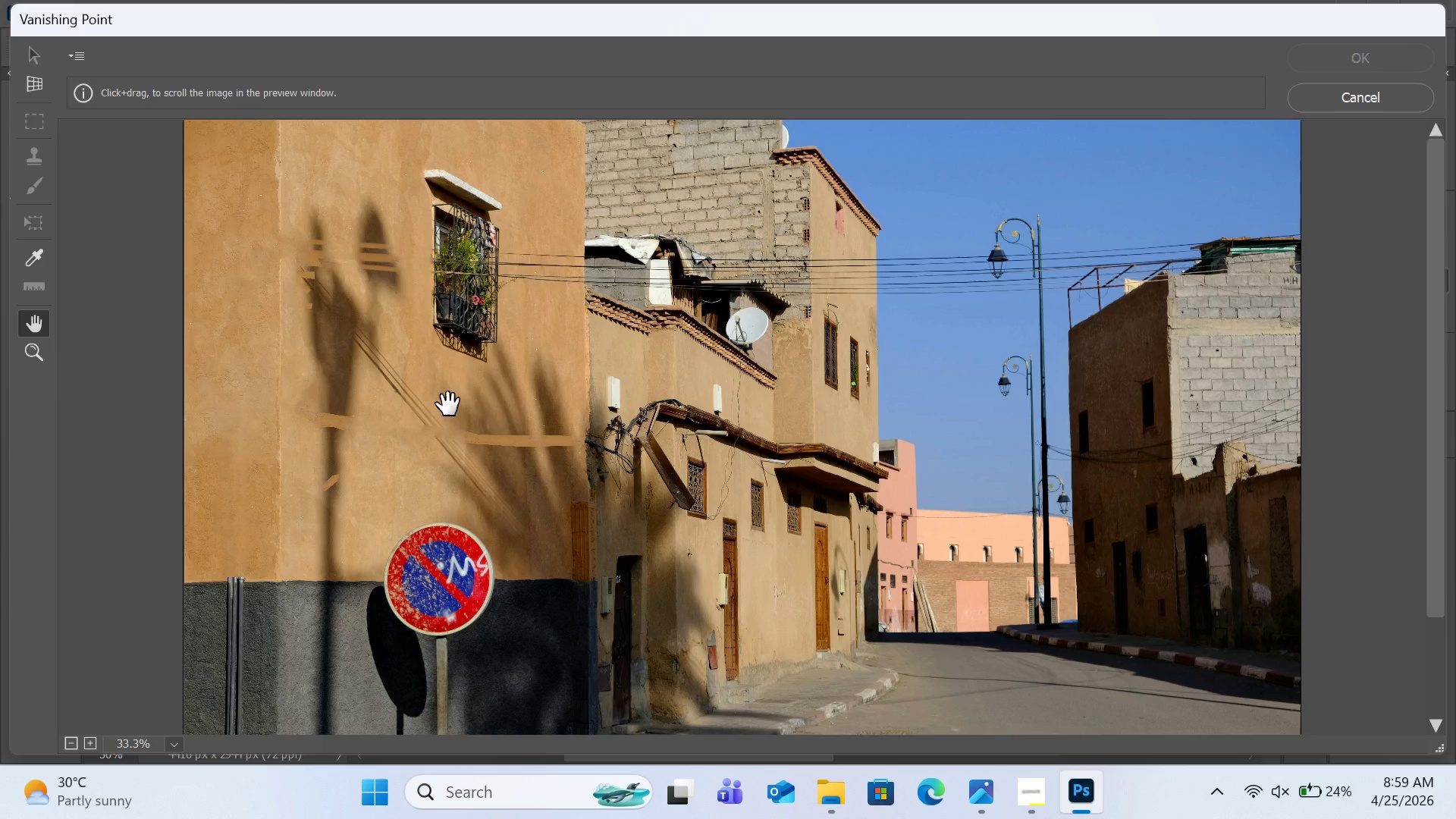 
scroll: coordinate [448, 404], scroll_direction: up, amount: 2.0
 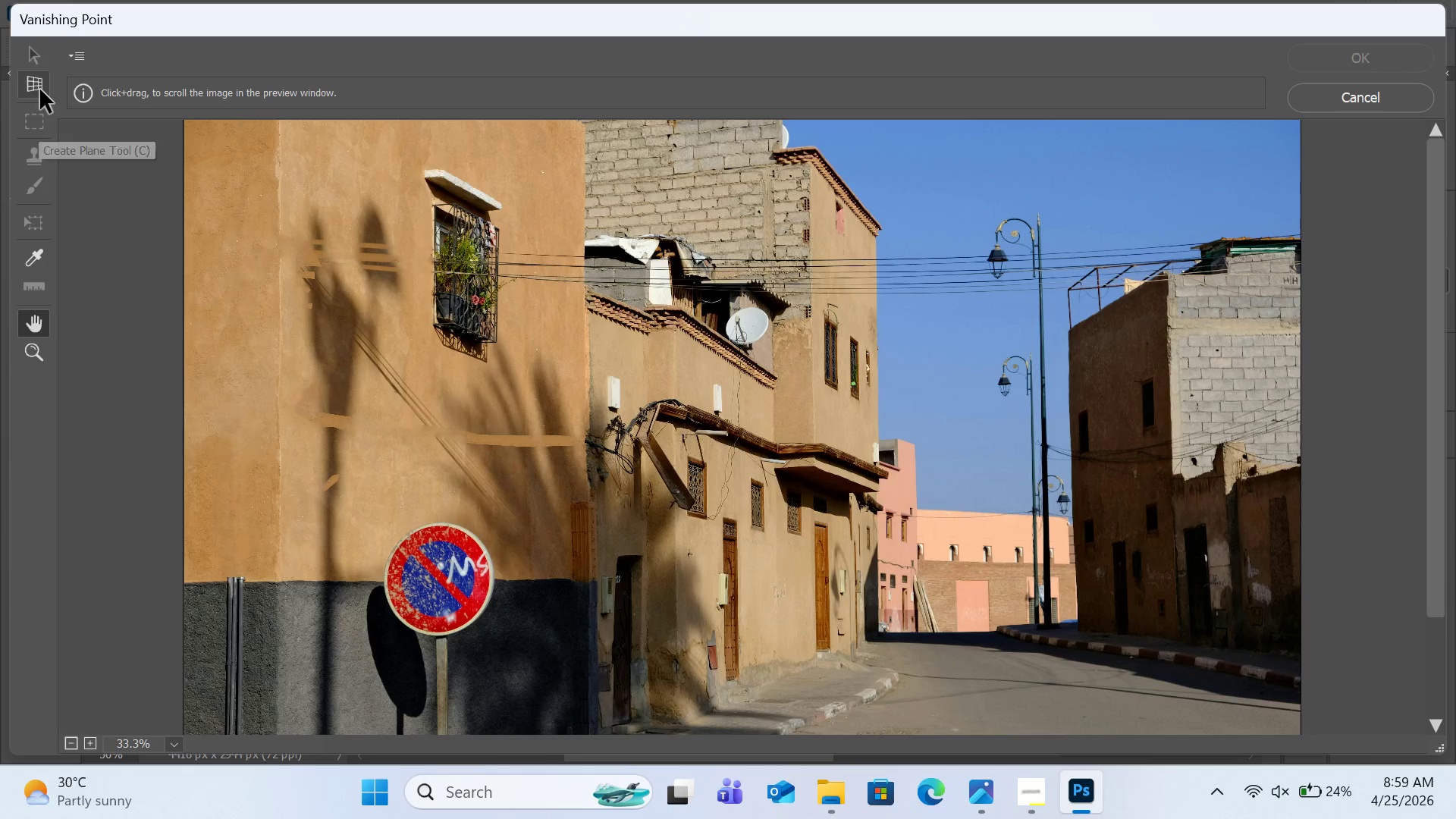 
left_click([40, 88])
 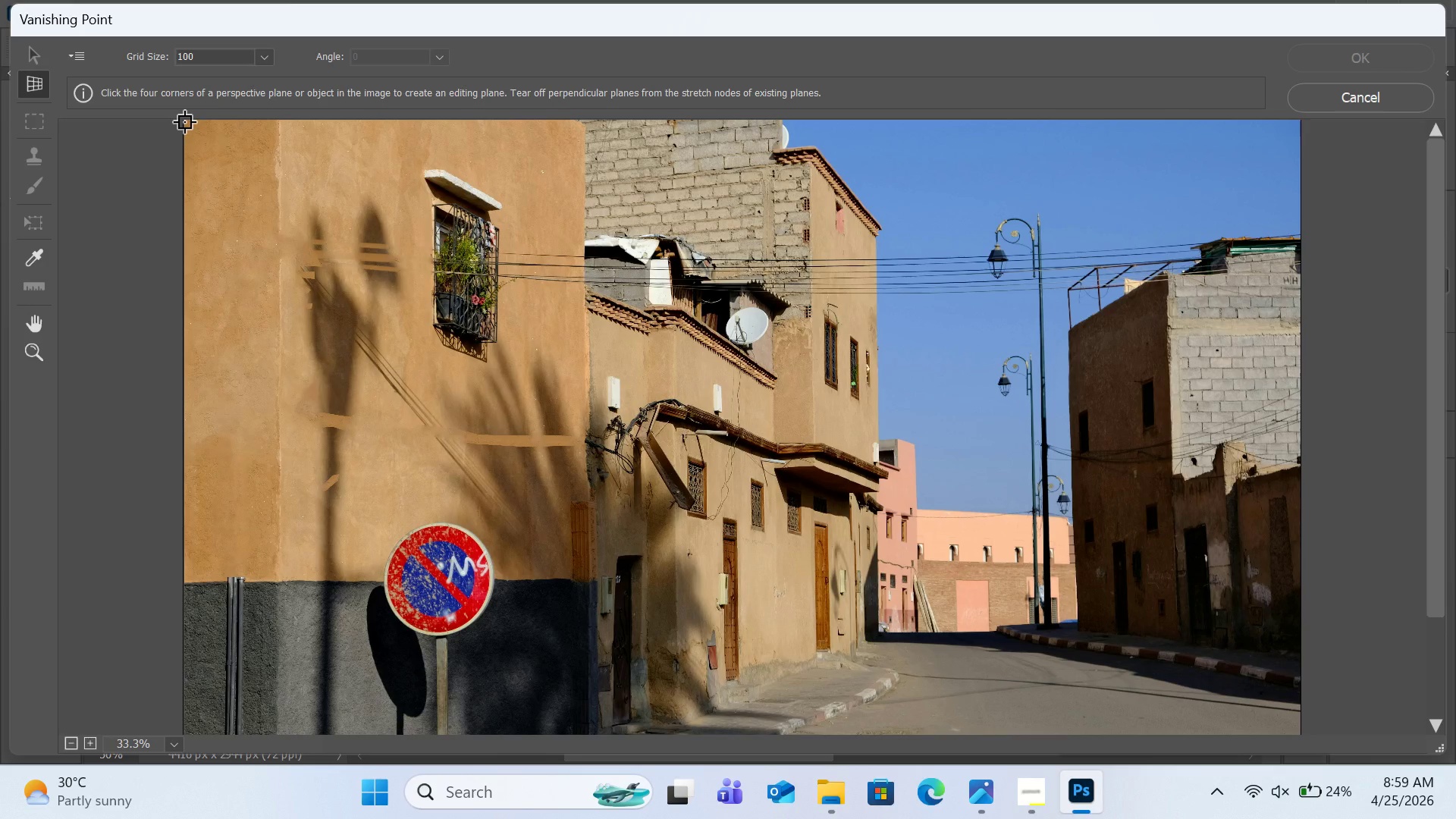 
left_click([184, 121])
 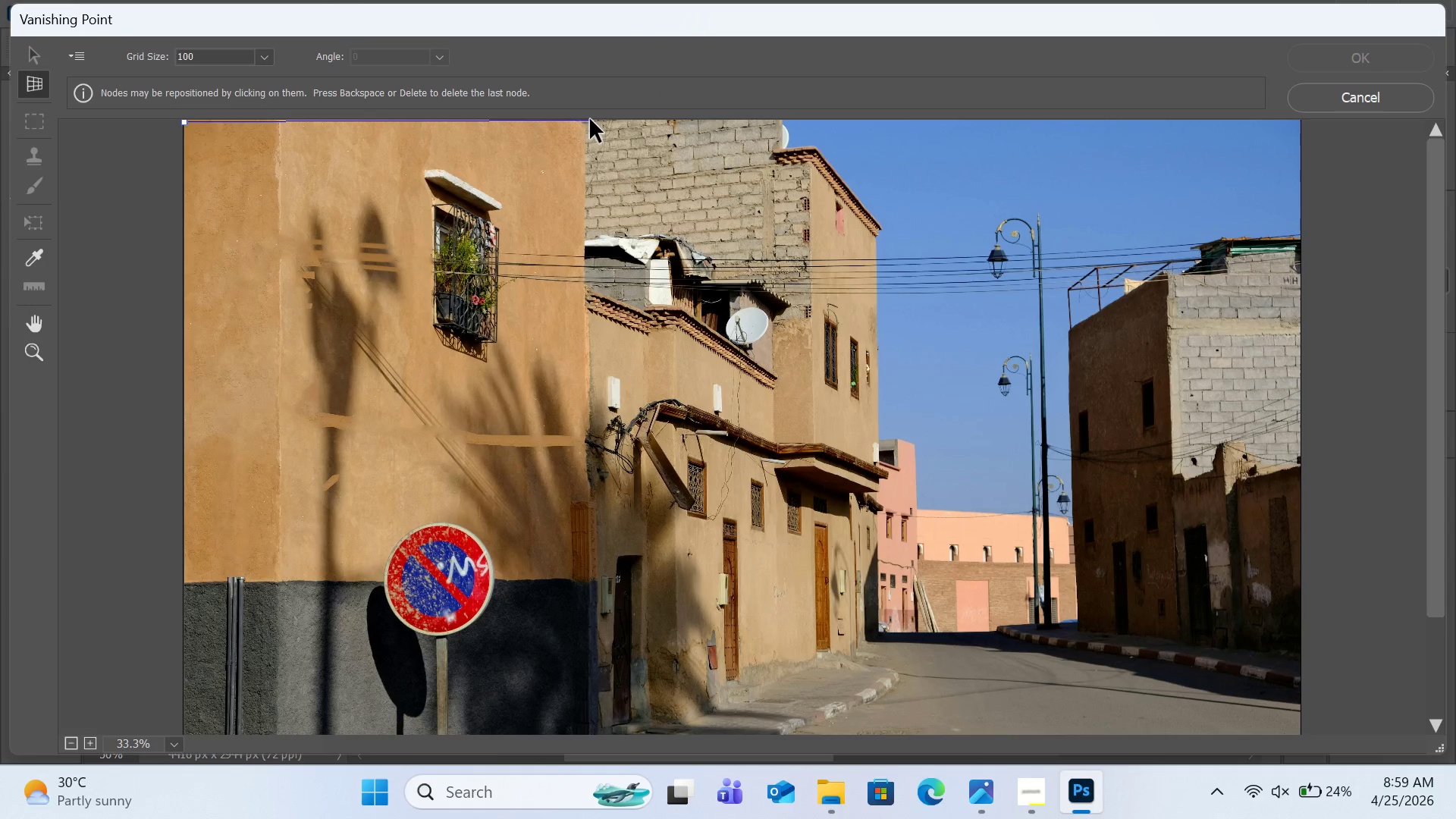 
left_click([585, 121])
 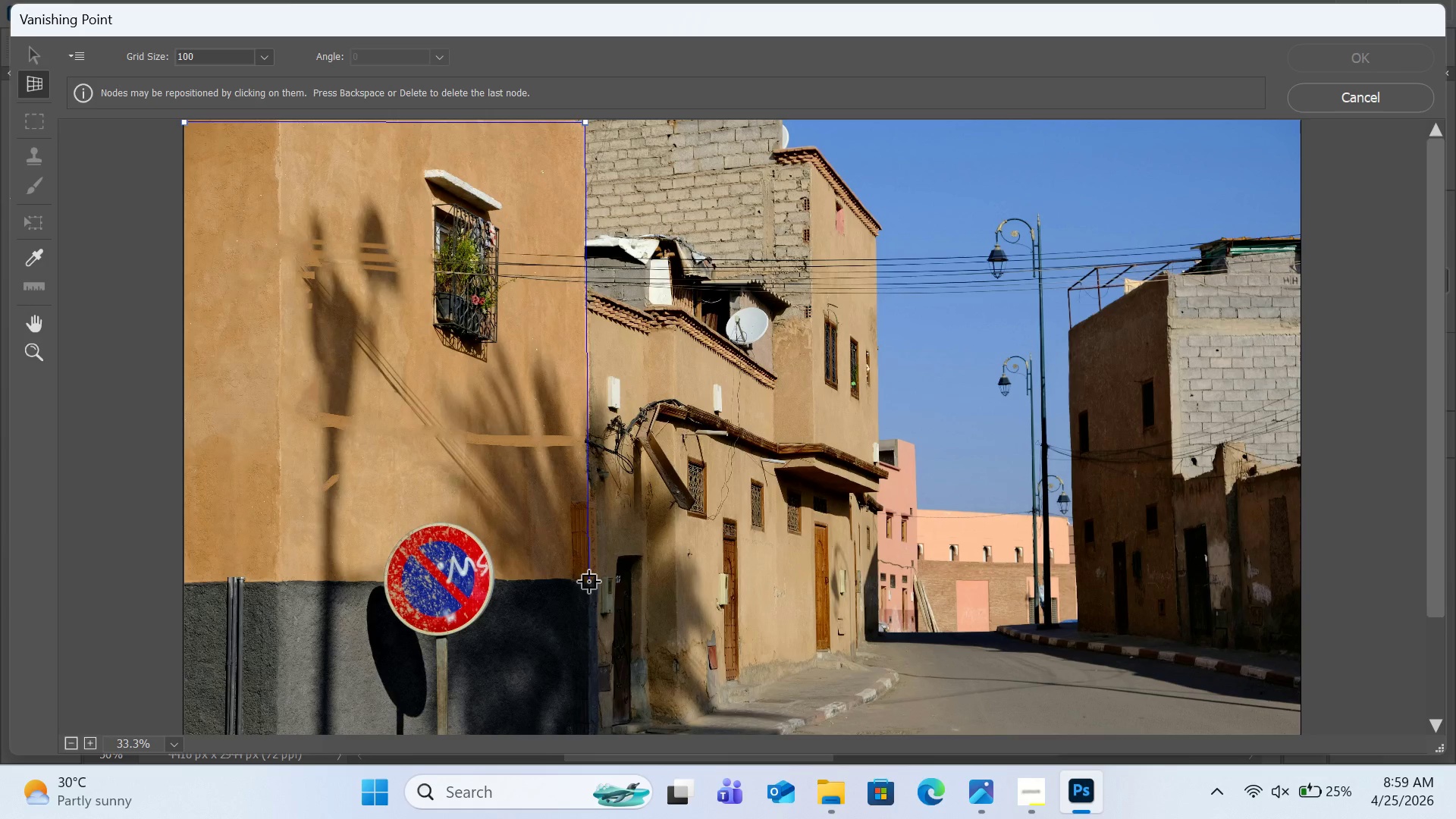 
wait(5.5)
 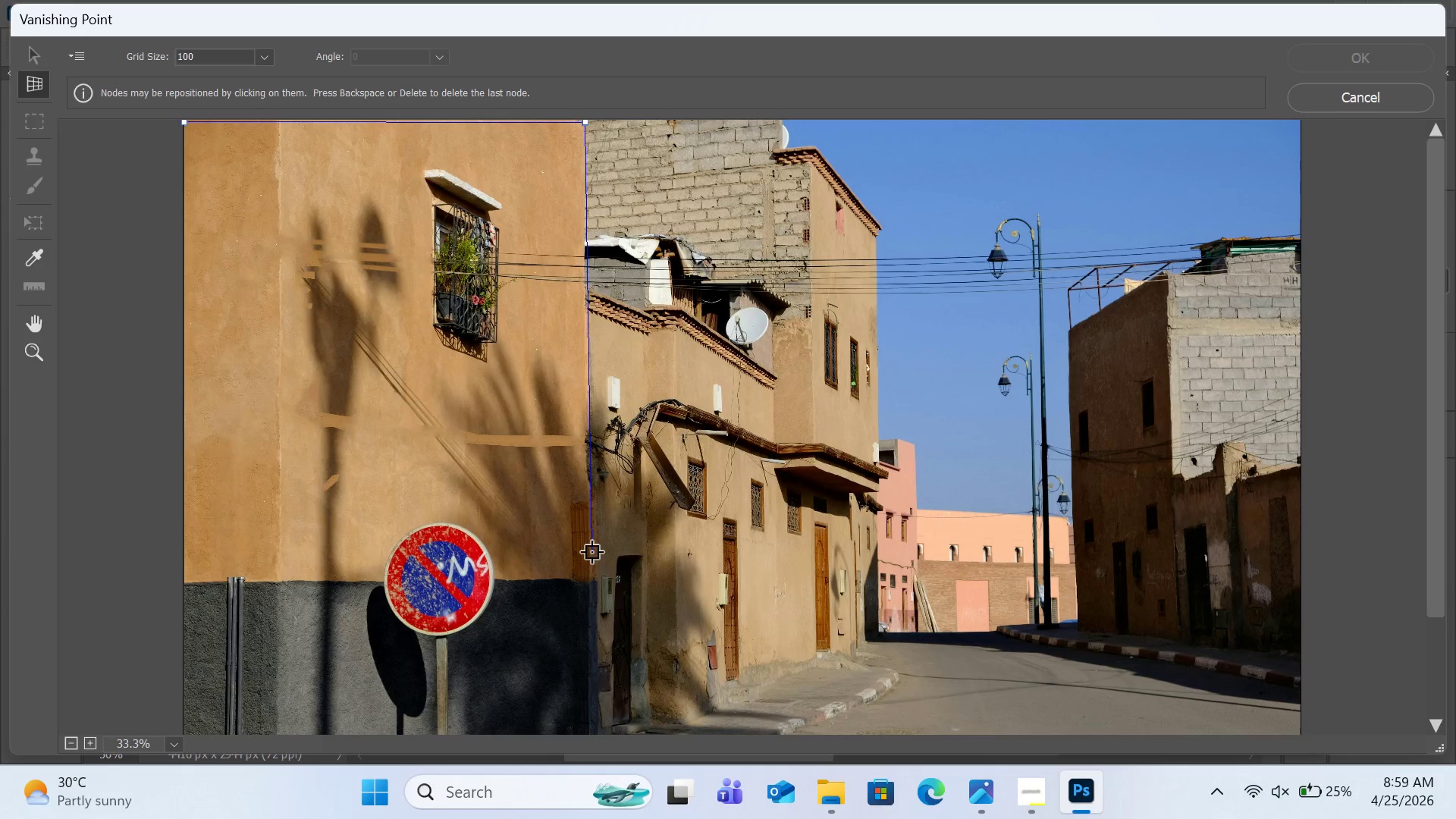 
left_click([588, 580])
 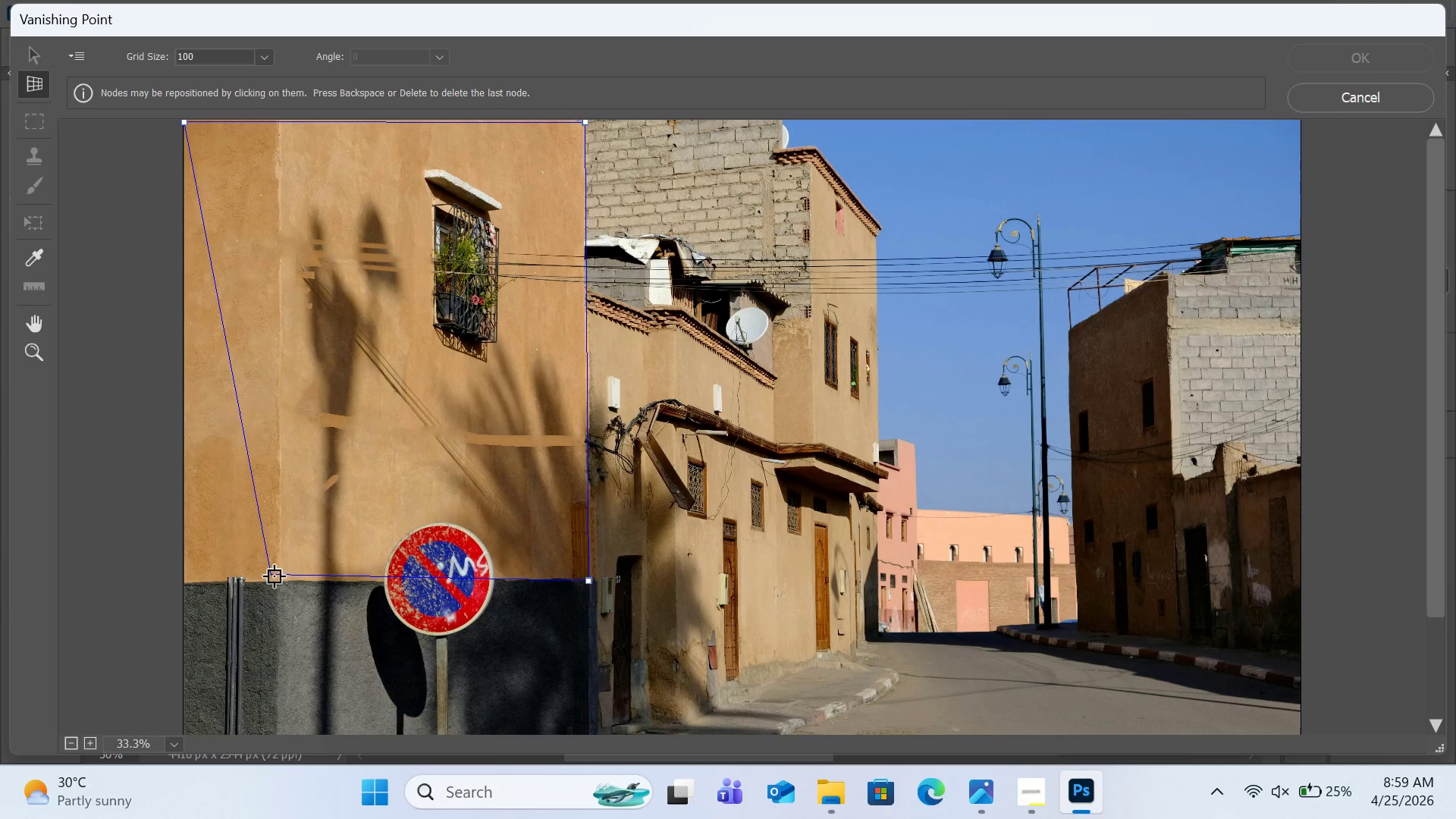 
left_click([277, 580])
 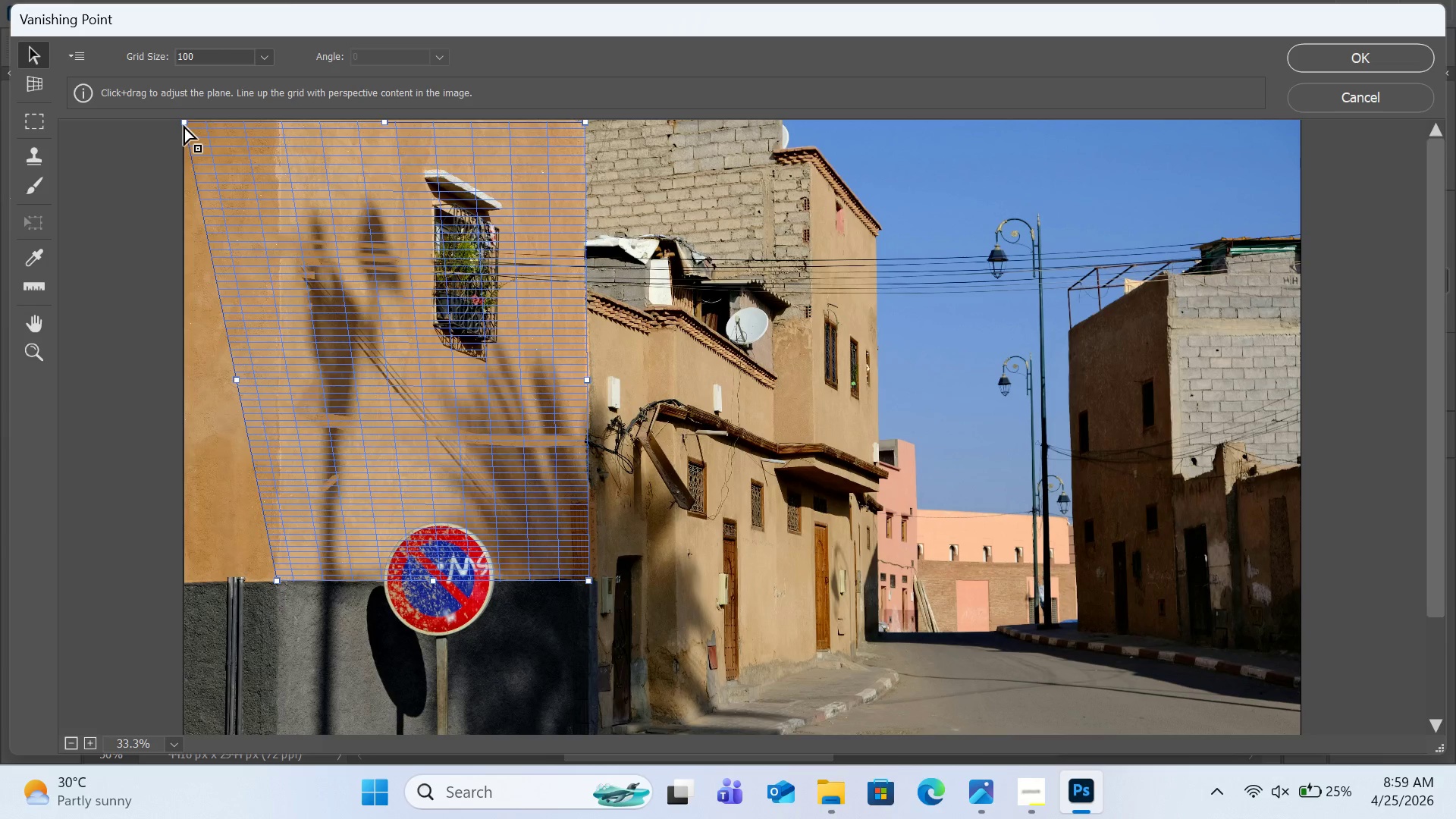 
left_click_drag(start_coordinate=[185, 120], to_coordinate=[279, 123])
 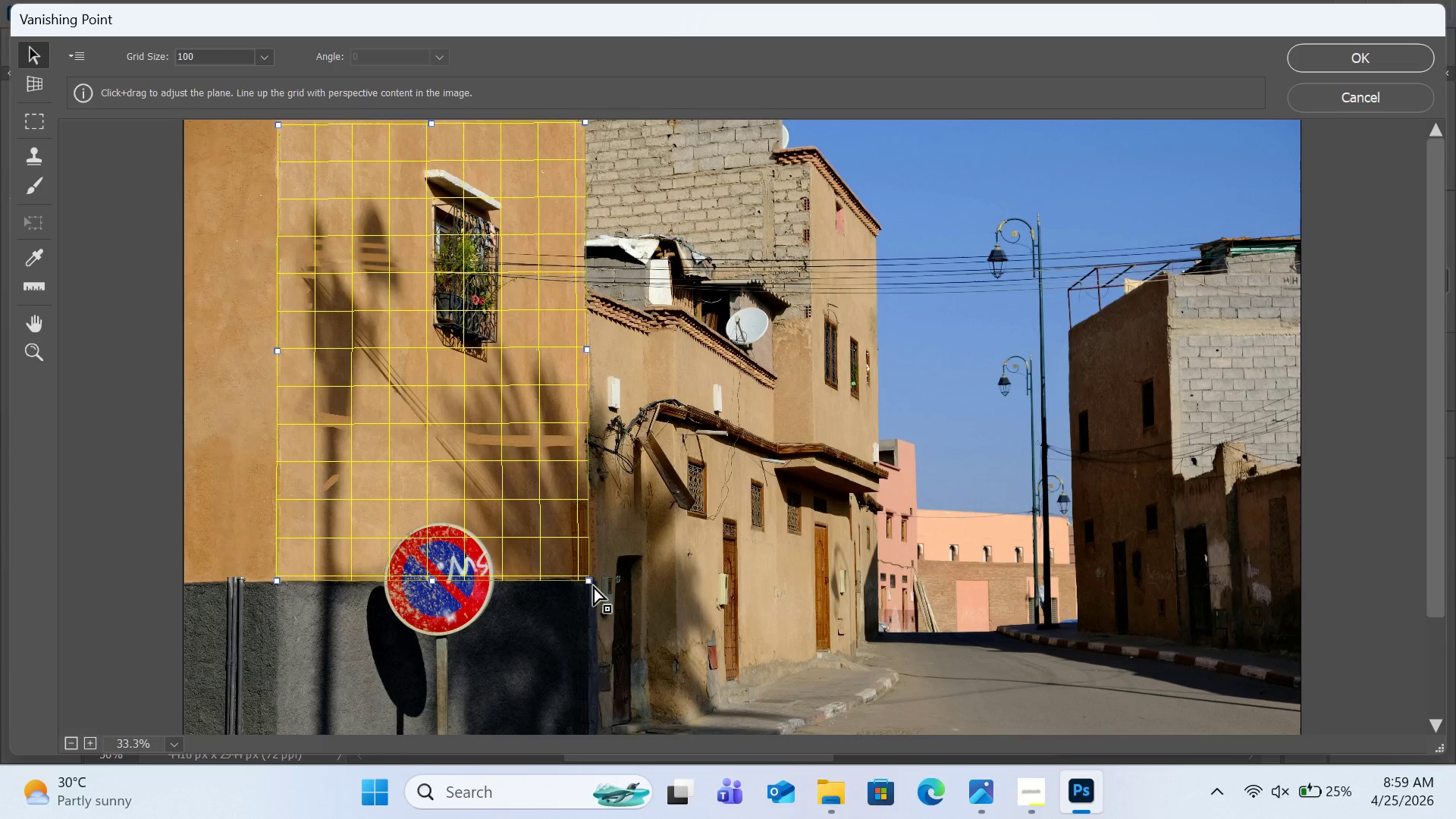 
left_click_drag(start_coordinate=[592, 585], to_coordinate=[597, 579])
 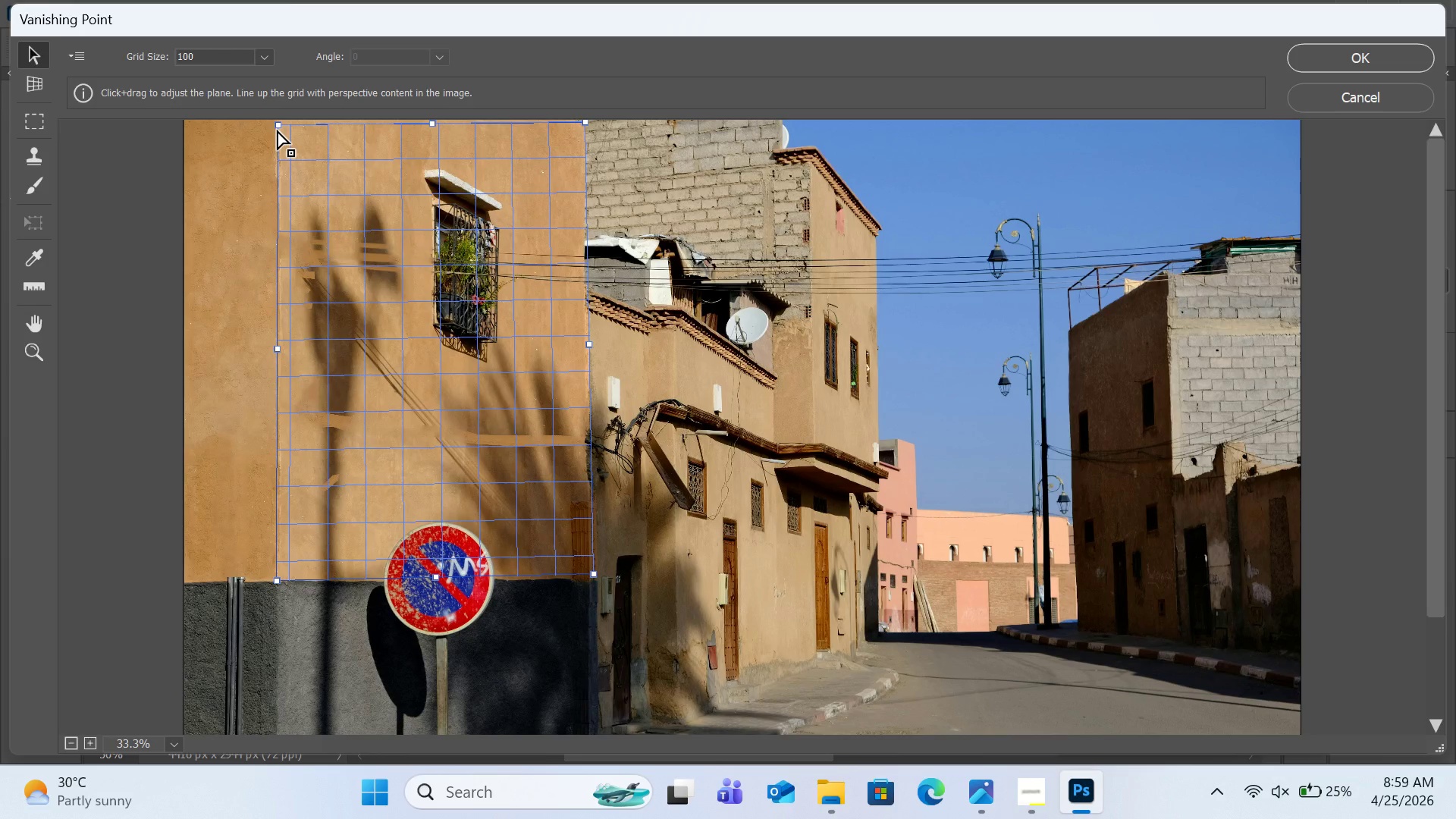 
left_click_drag(start_coordinate=[277, 124], to_coordinate=[281, 124])
 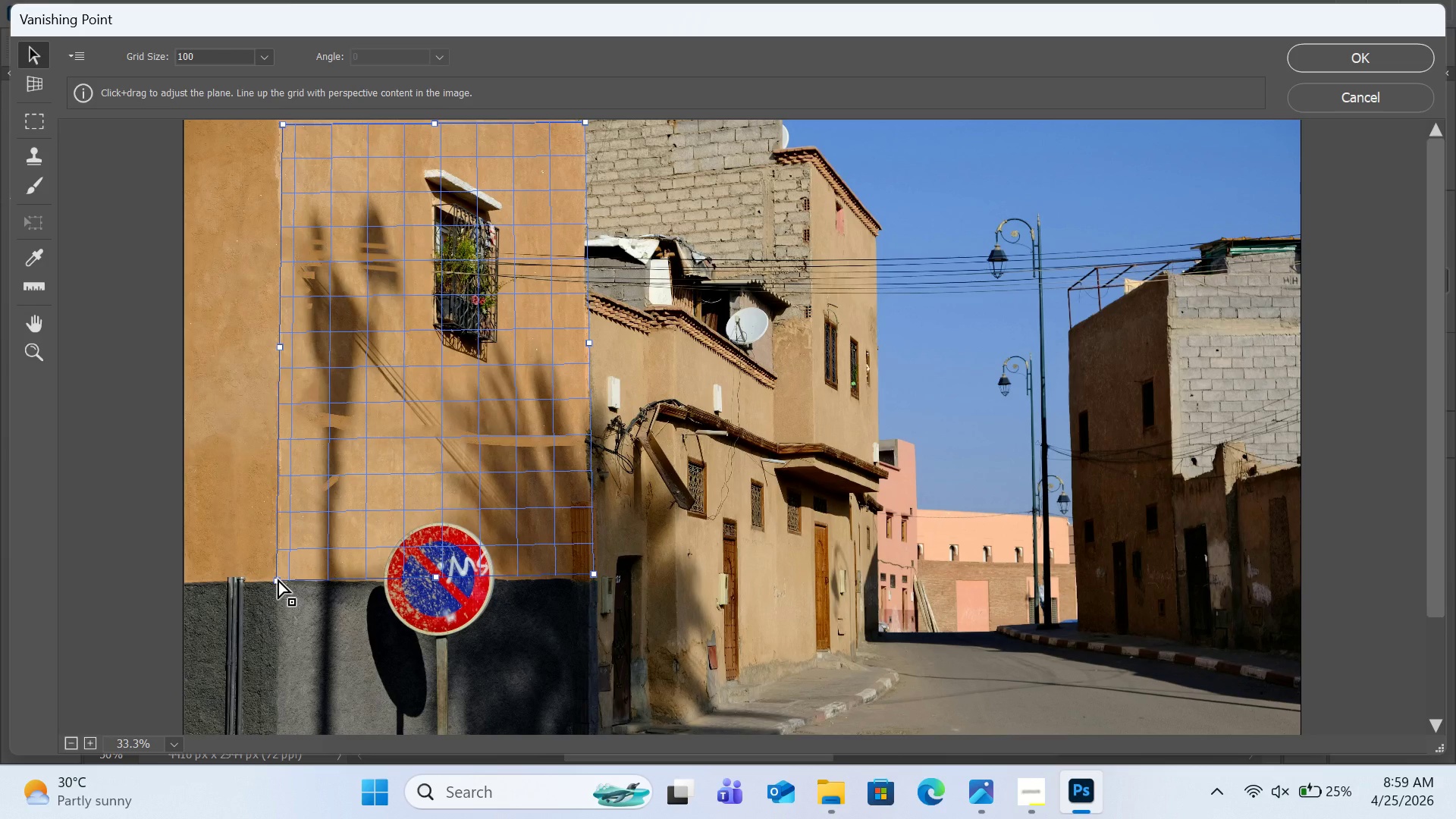 
left_click_drag(start_coordinate=[278, 579], to_coordinate=[291, 579])
 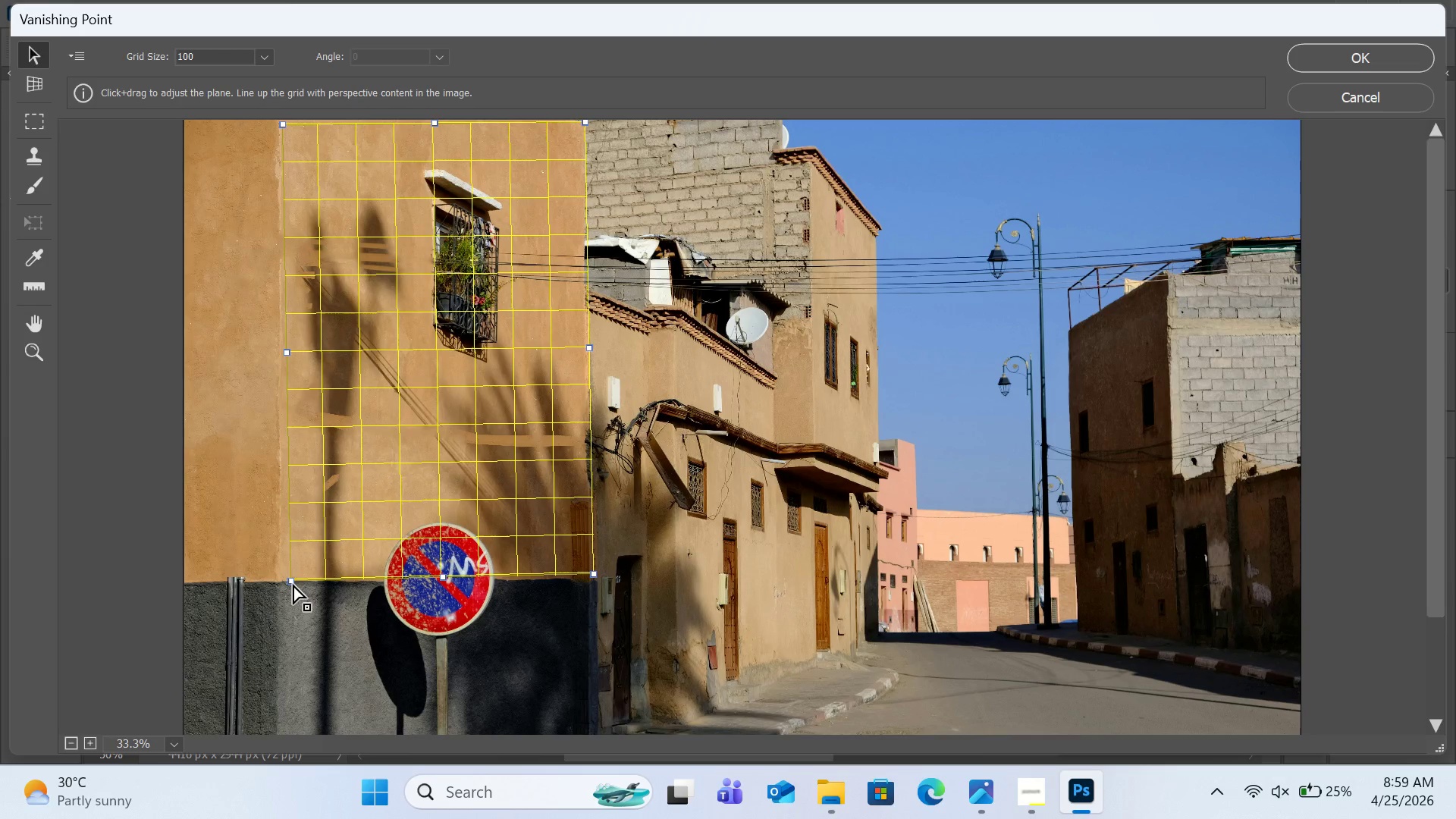 
left_click_drag(start_coordinate=[293, 584], to_coordinate=[283, 580])
 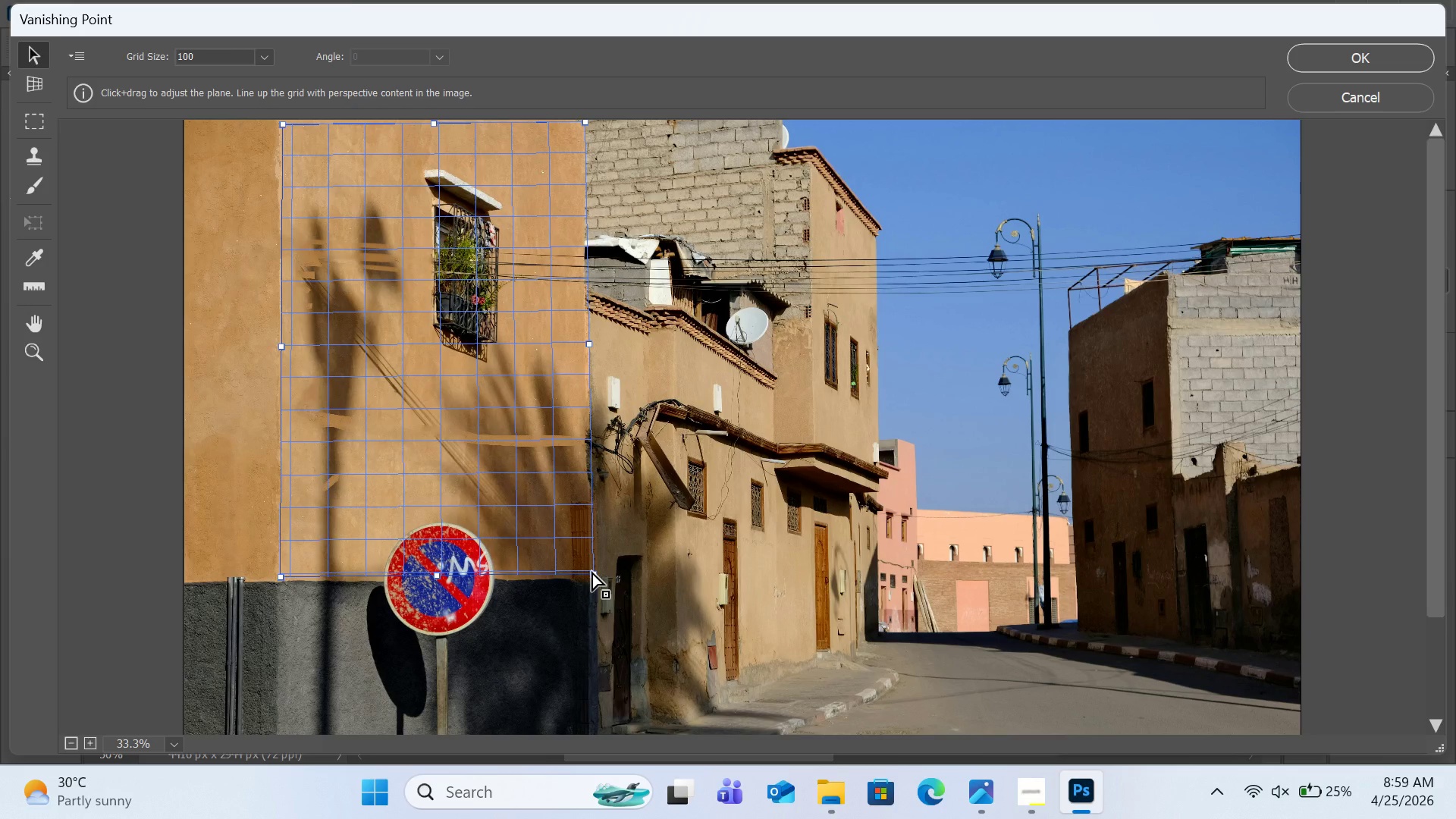 
left_click_drag(start_coordinate=[592, 571], to_coordinate=[585, 575])
 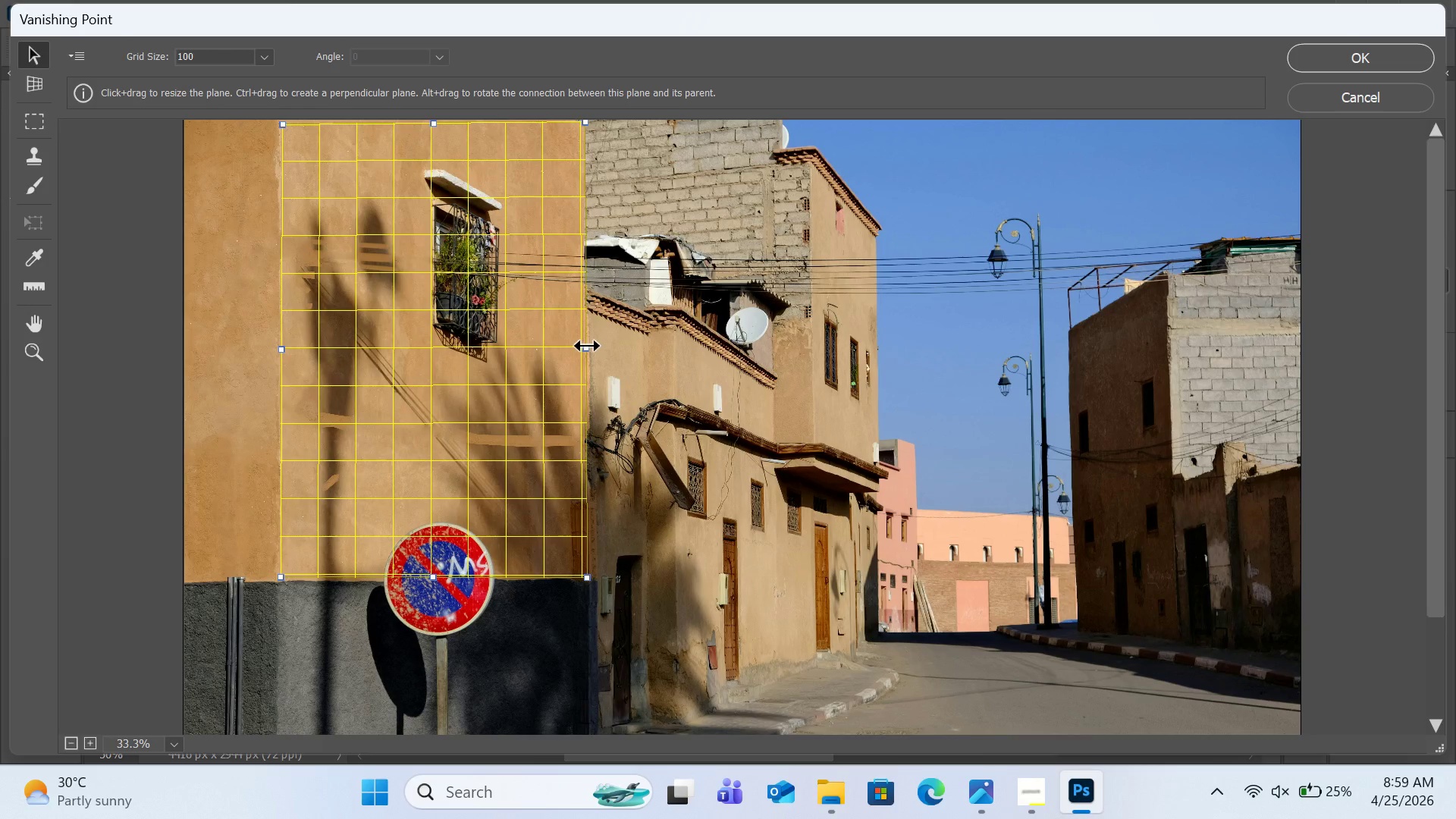 
left_click_drag(start_coordinate=[586, 347], to_coordinate=[579, 347])
 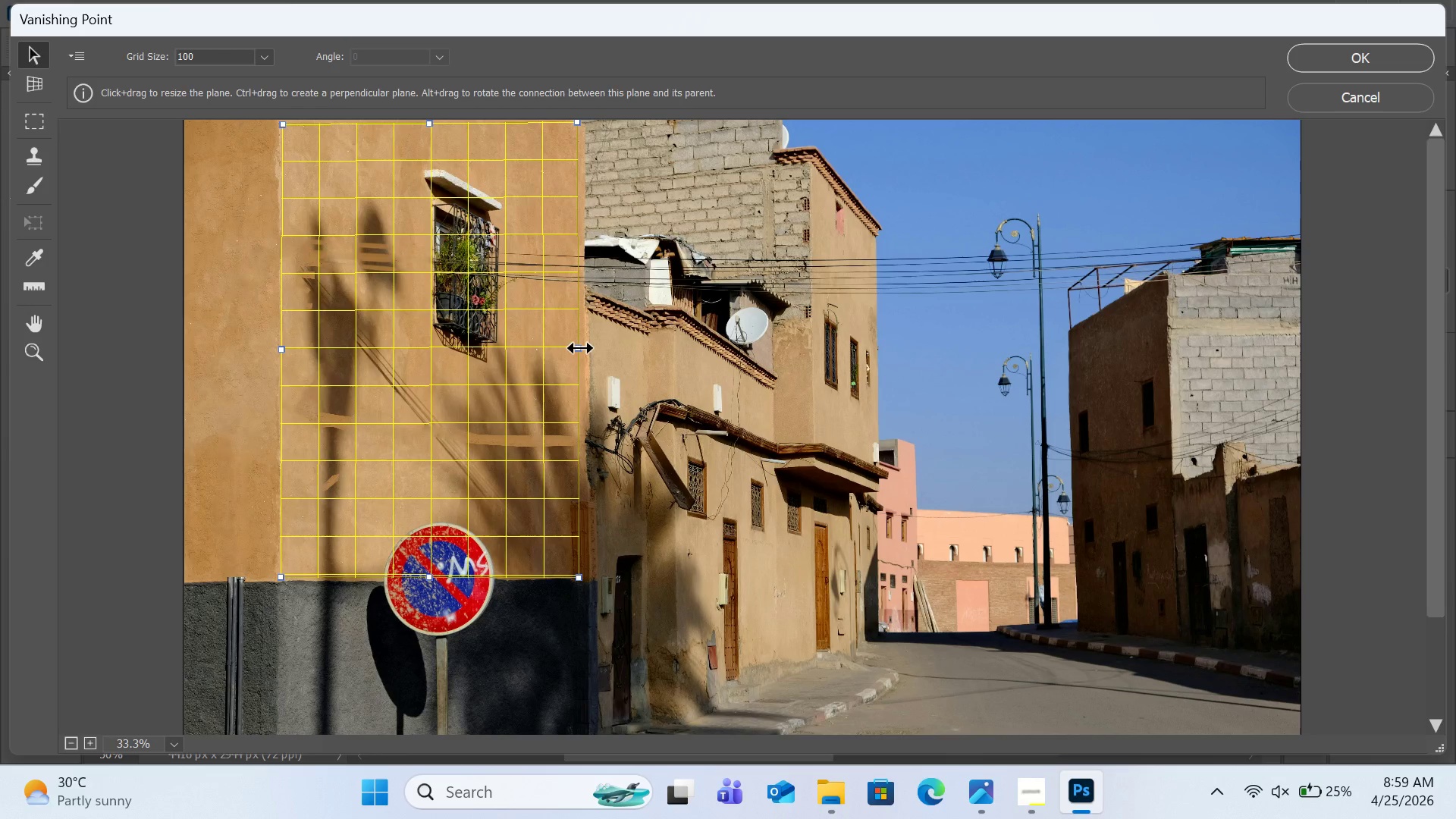 
left_click_drag(start_coordinate=[579, 347], to_coordinate=[585, 347])
 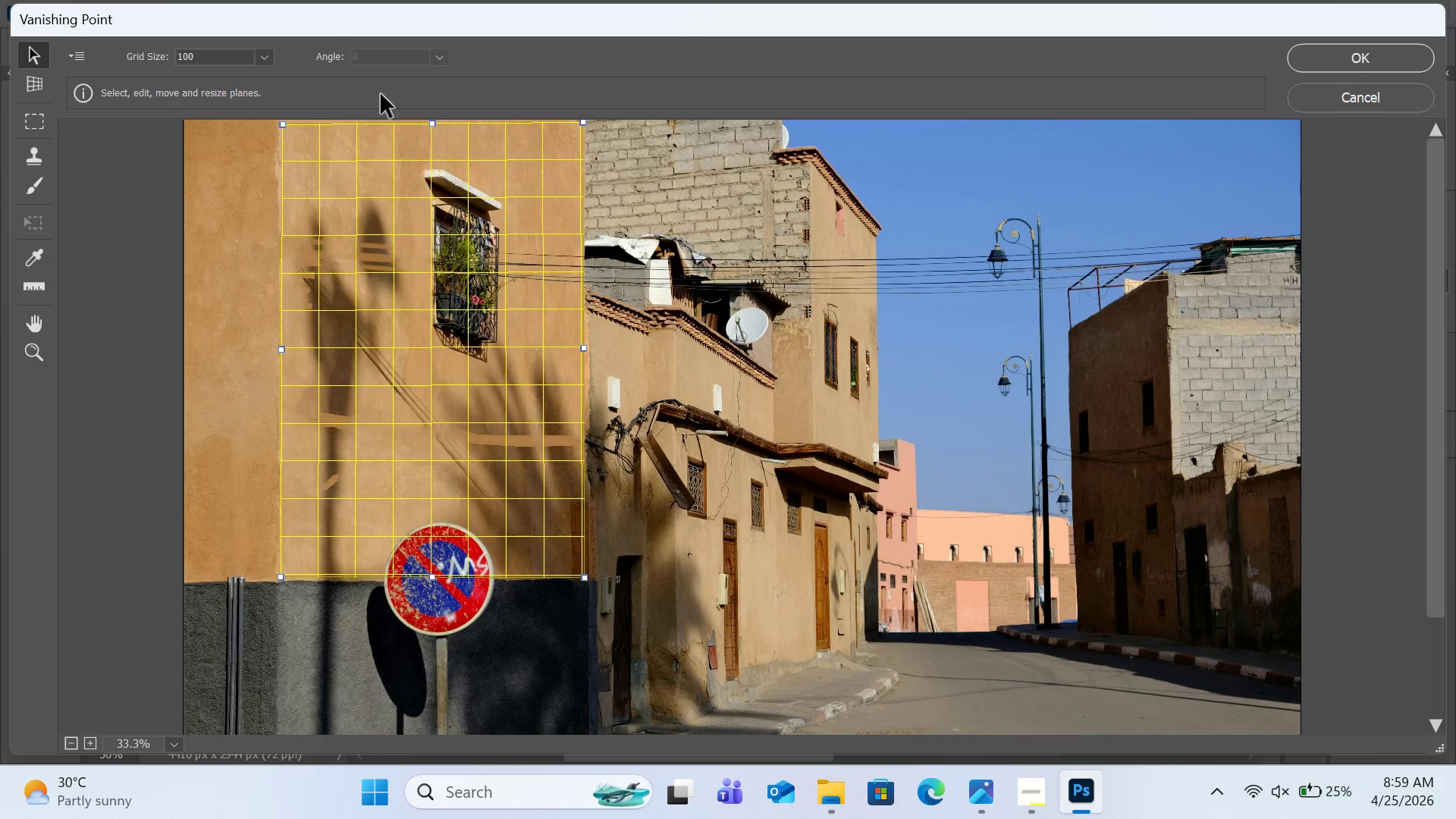 
left_click([1345, 60])
 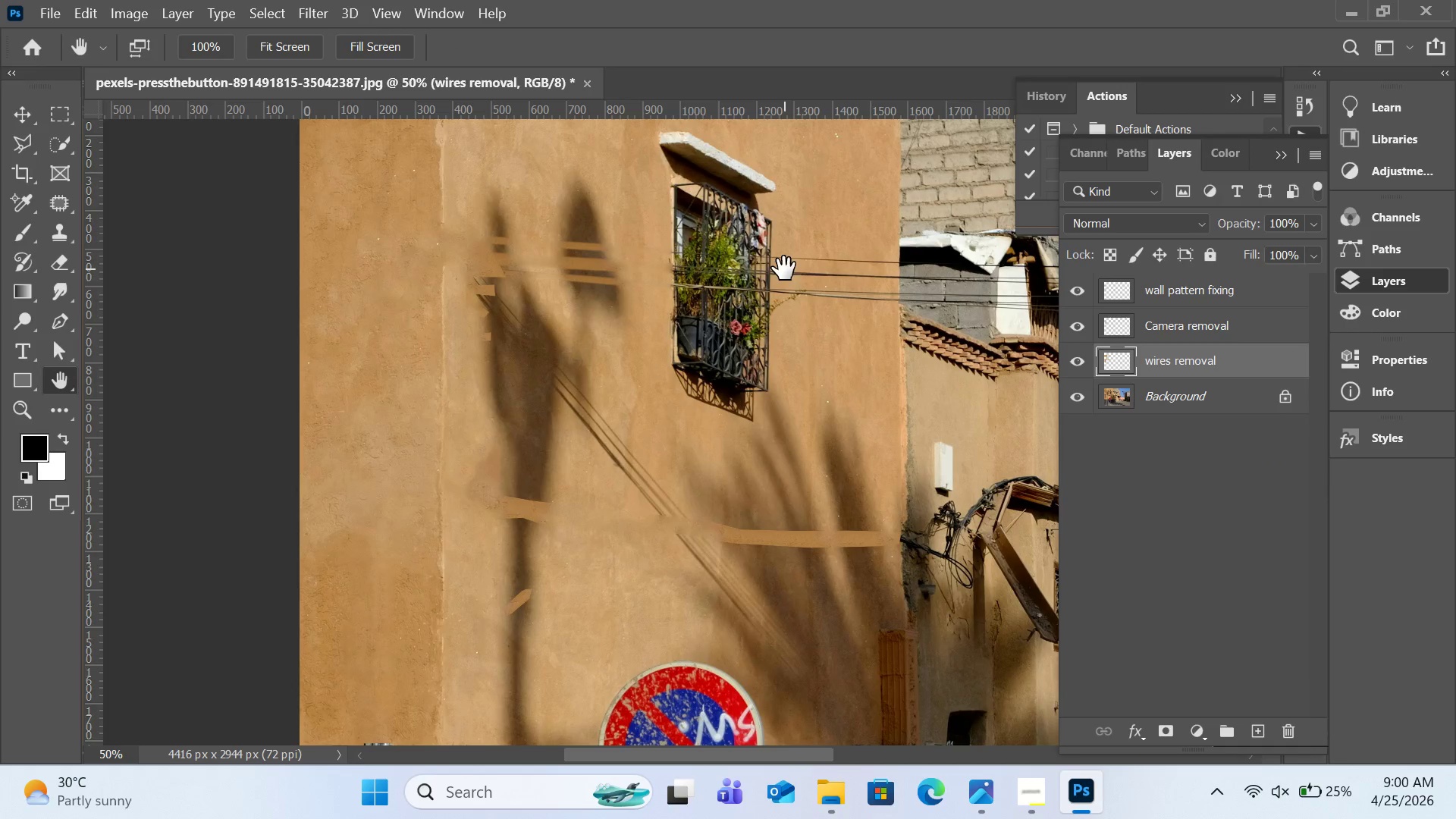 
key(Control+Z)
 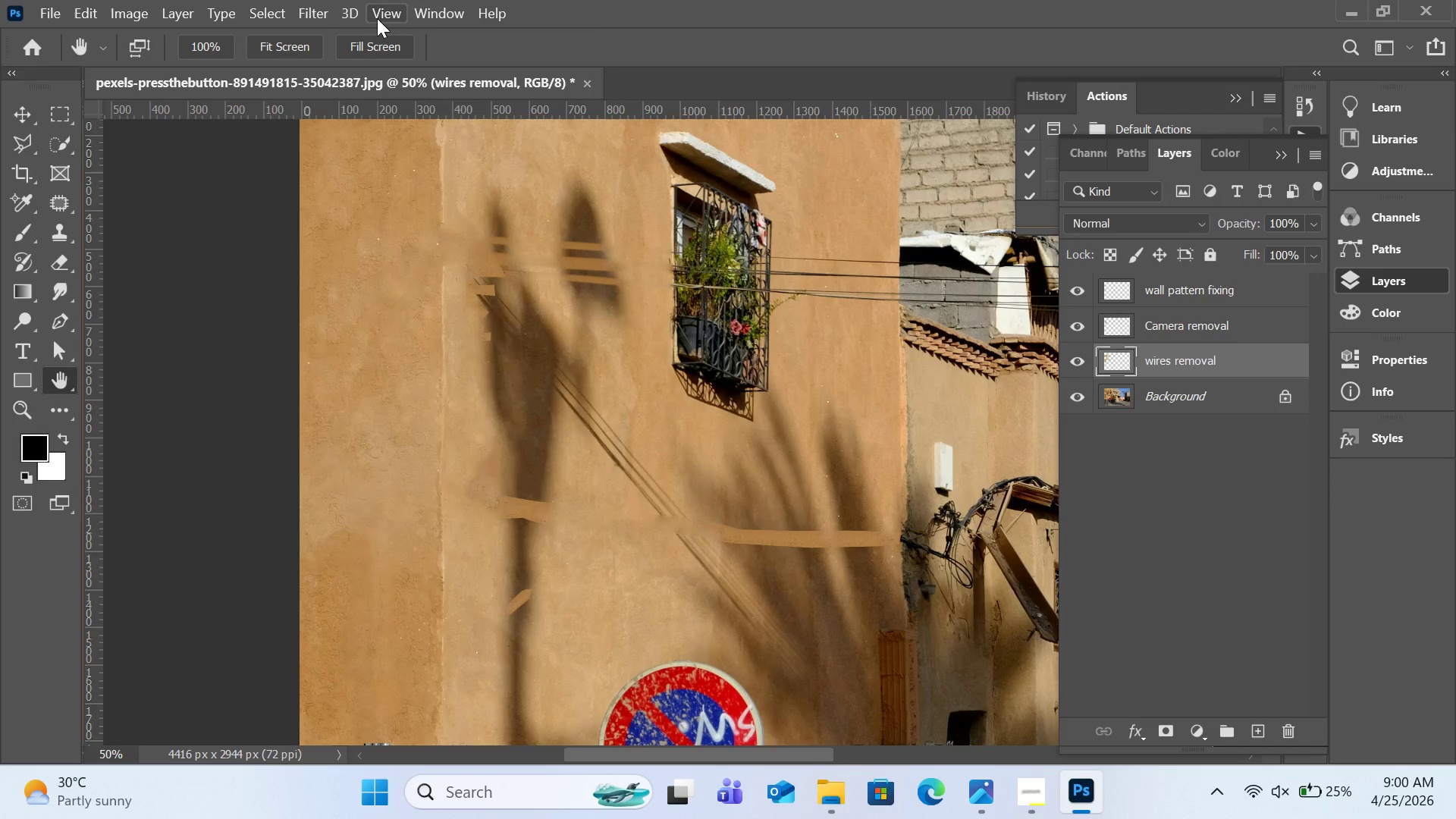 
left_click([378, 20])
 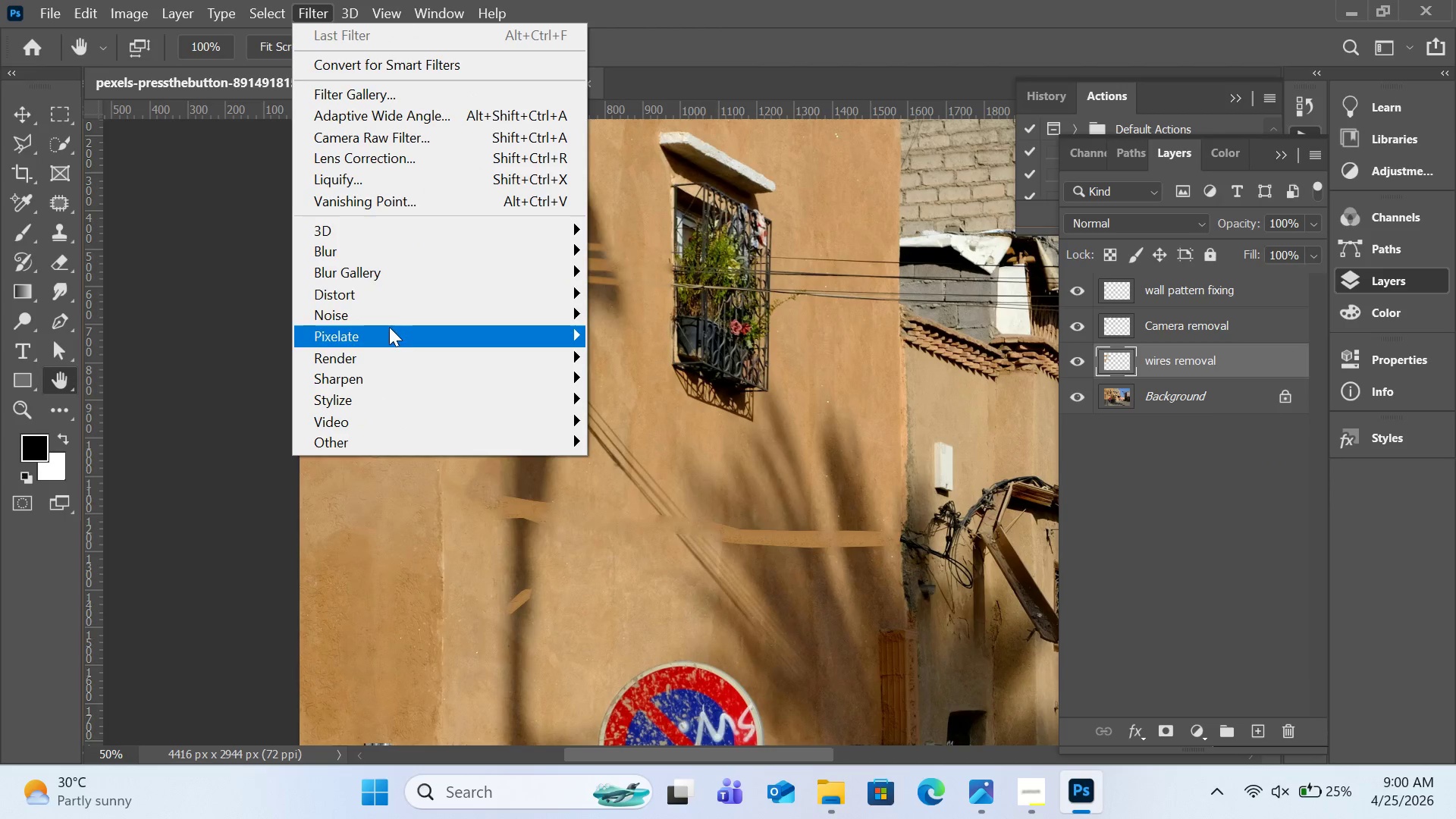 
left_click([393, 193])
 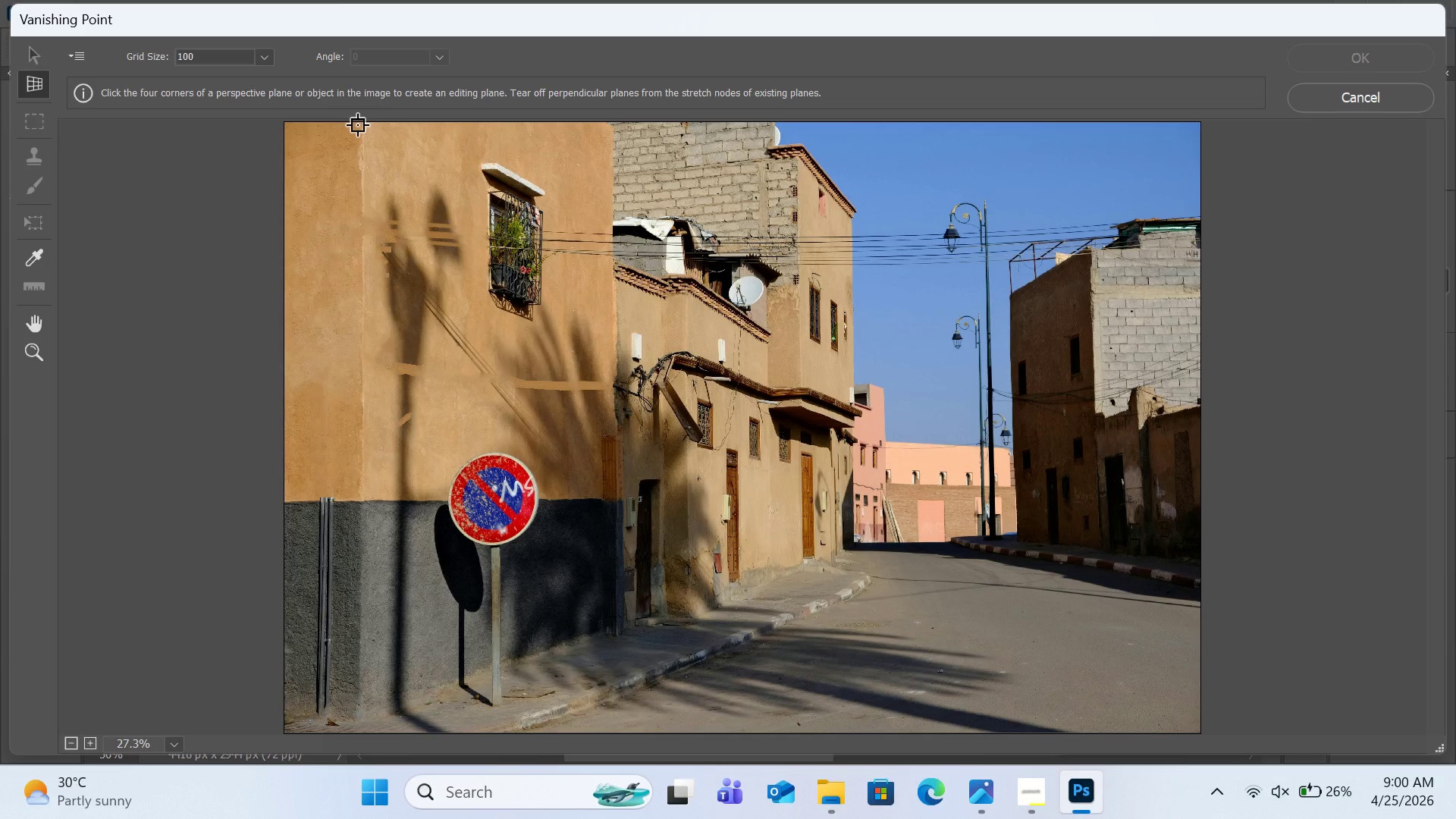 
left_click([365, 124])
 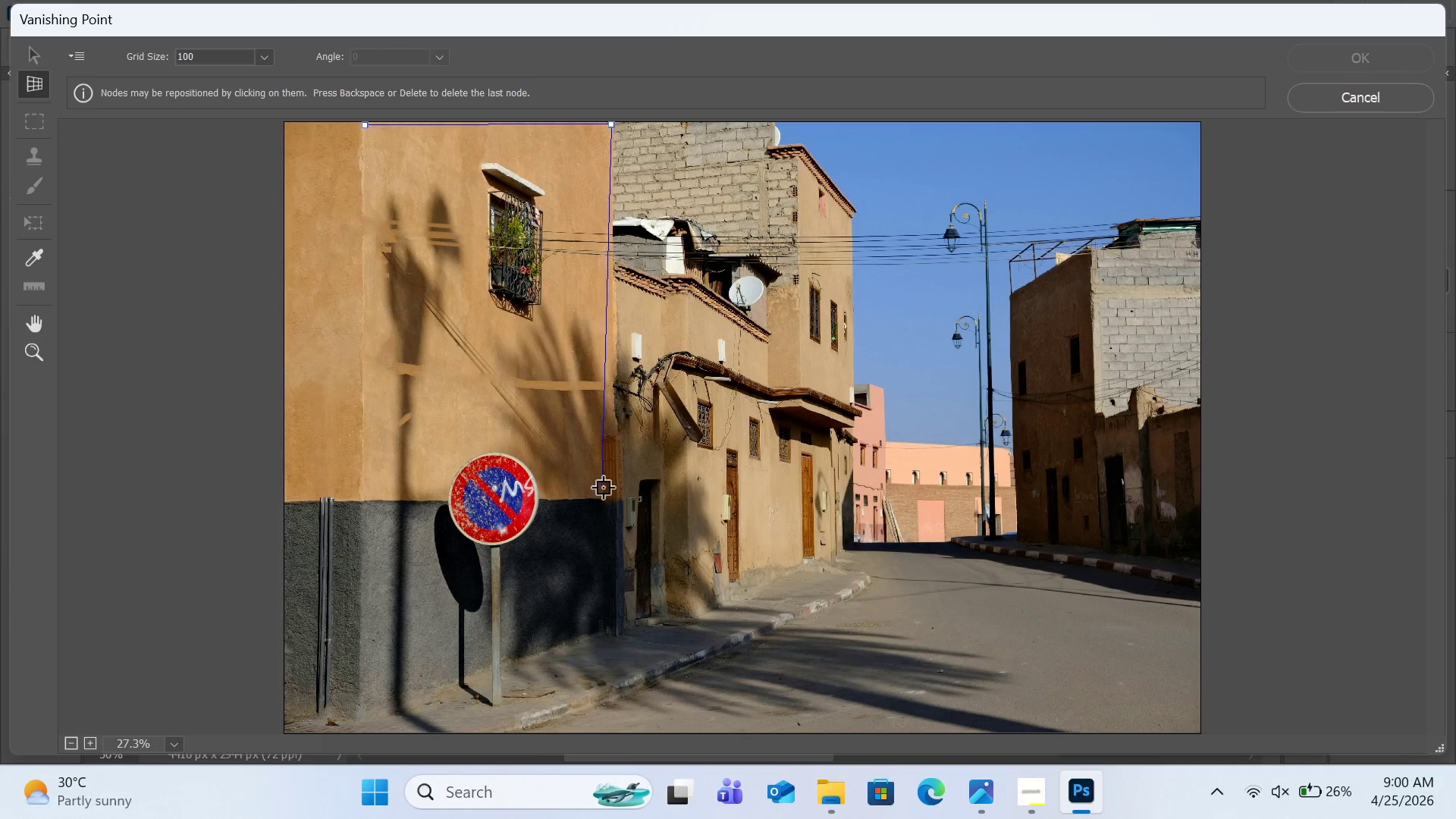 
left_click([622, 503])
 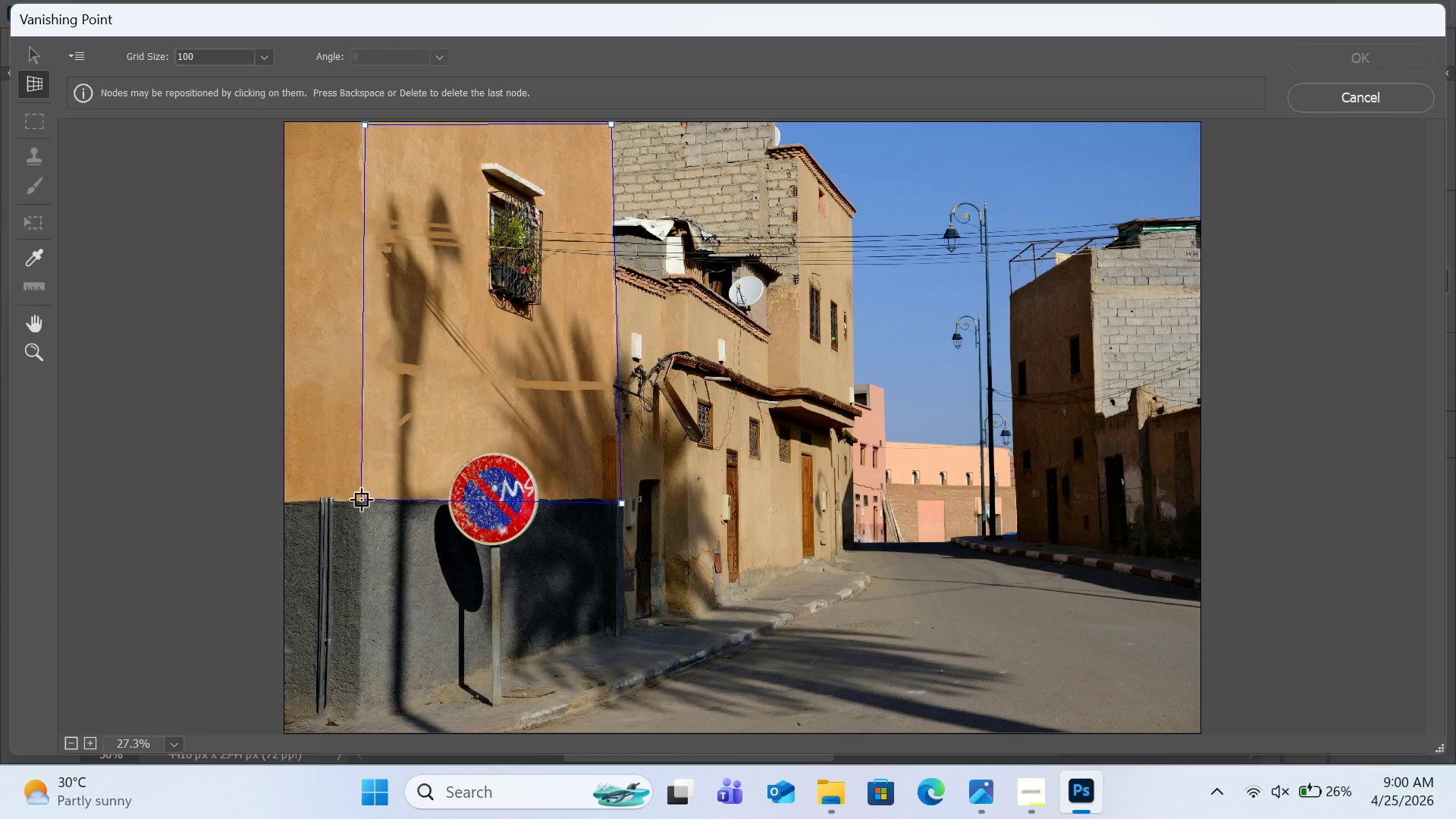 
left_click([361, 499])
 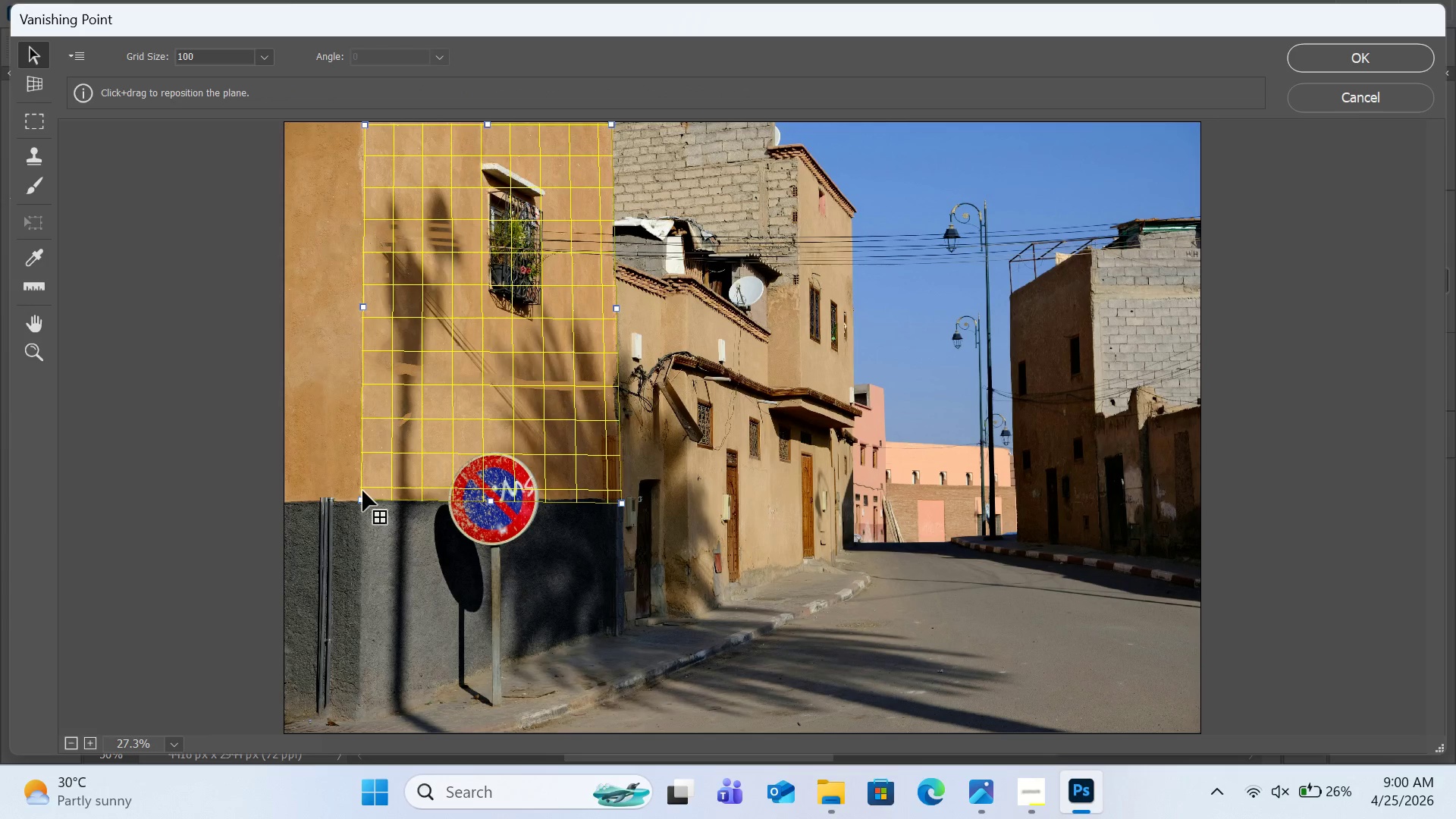 
hold_key(key=ControlRight, duration=1.81)
 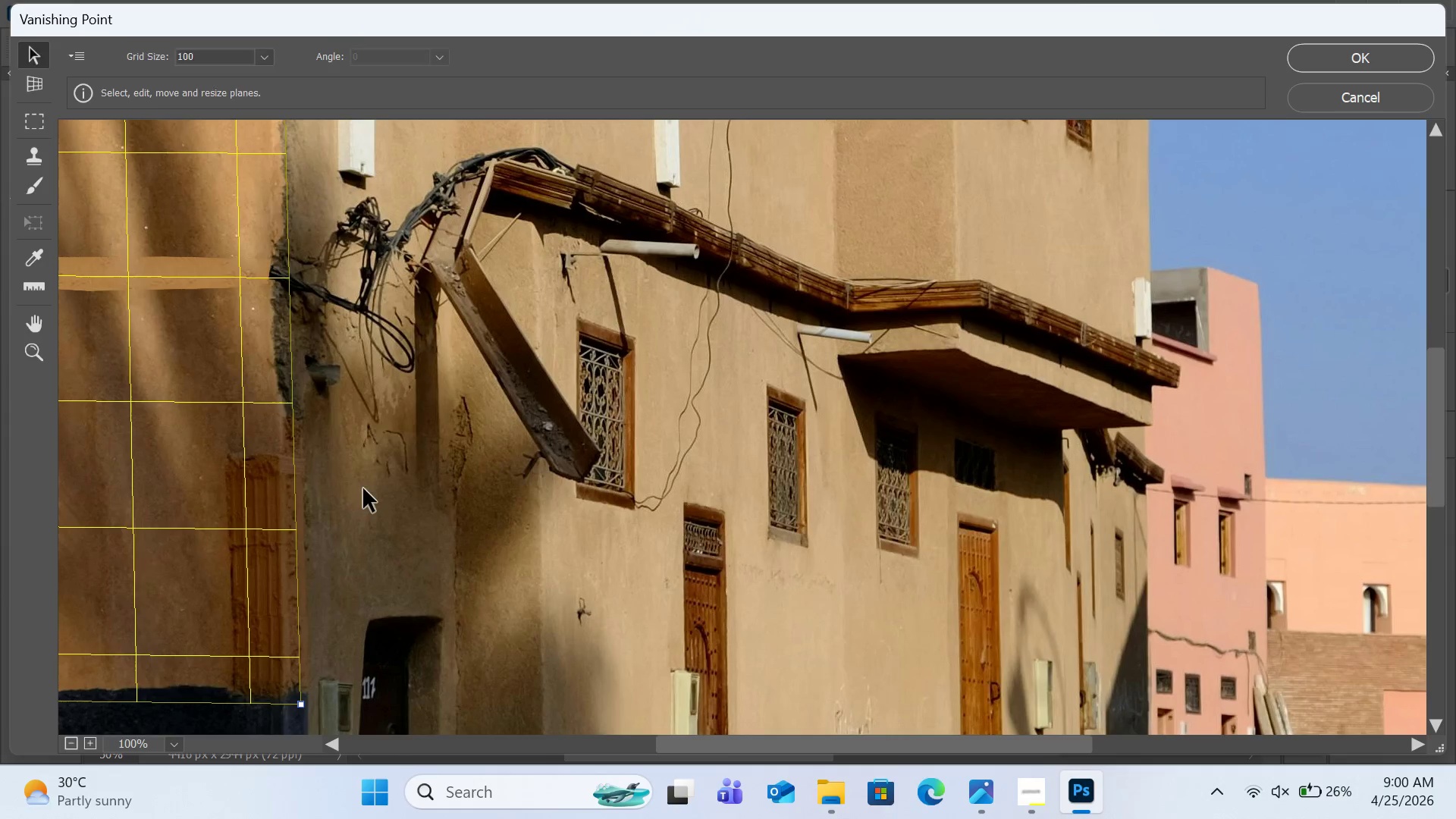 
key(Equal)
 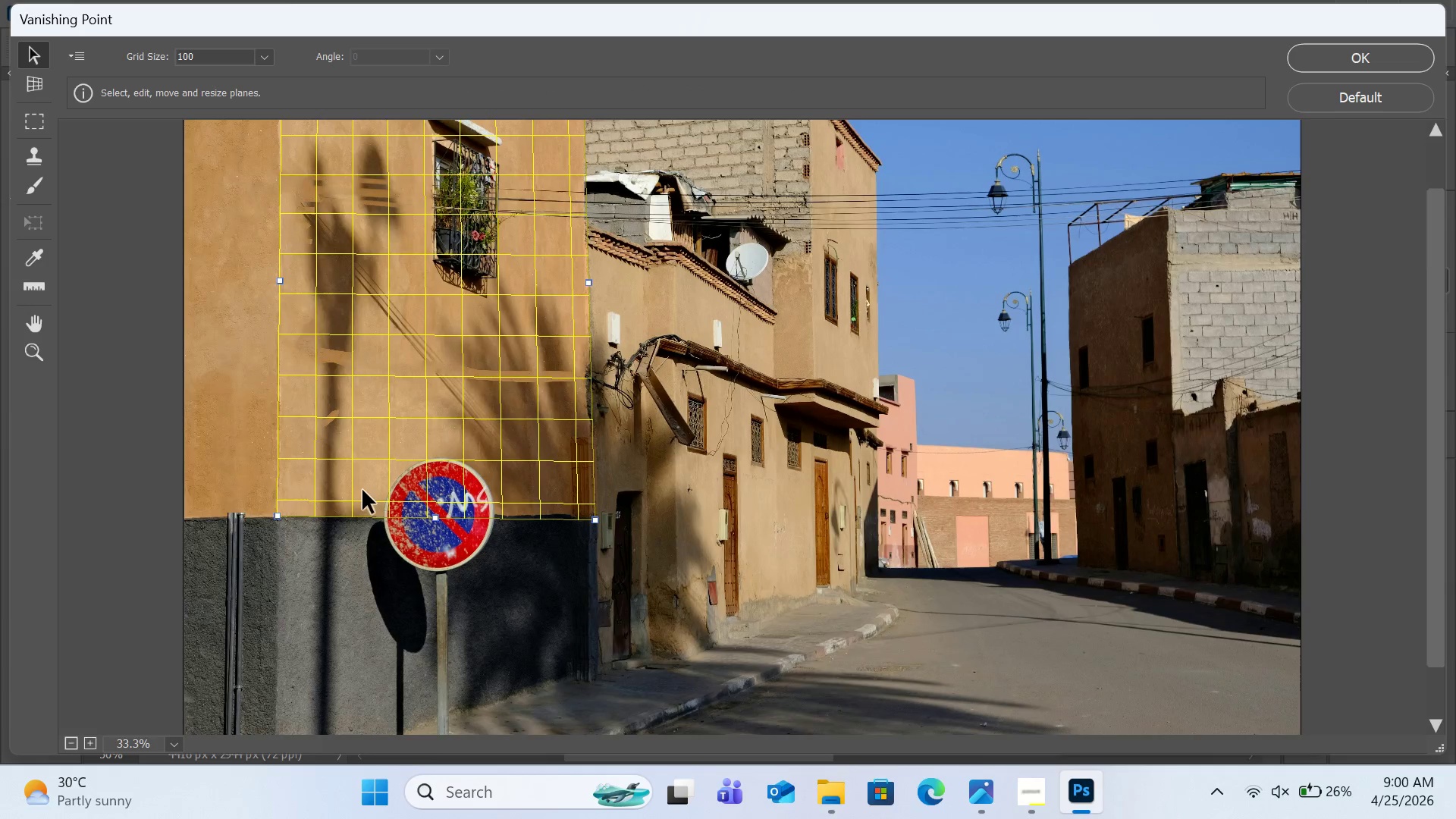 
key(Equal)
 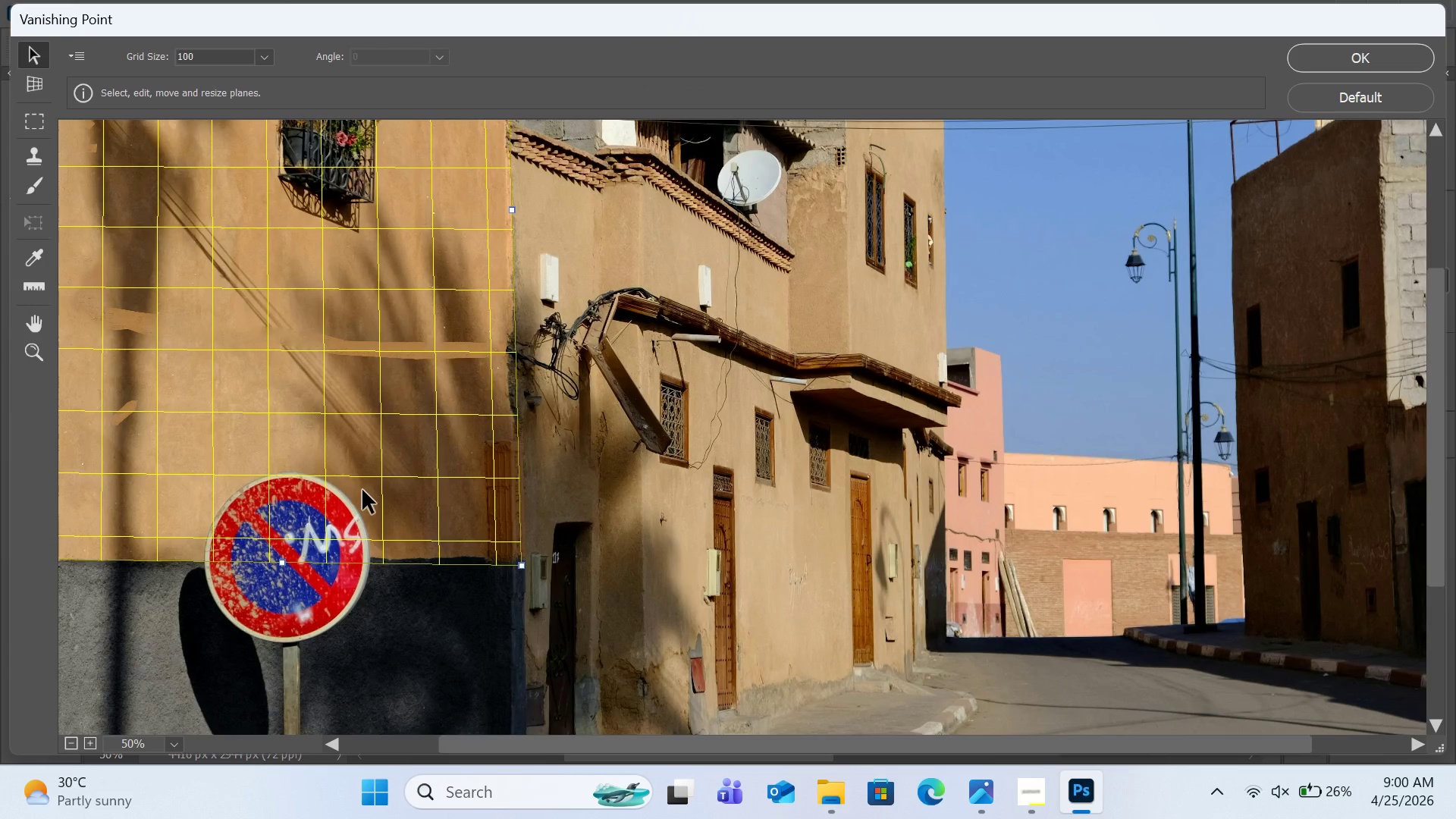 
key(Equal)
 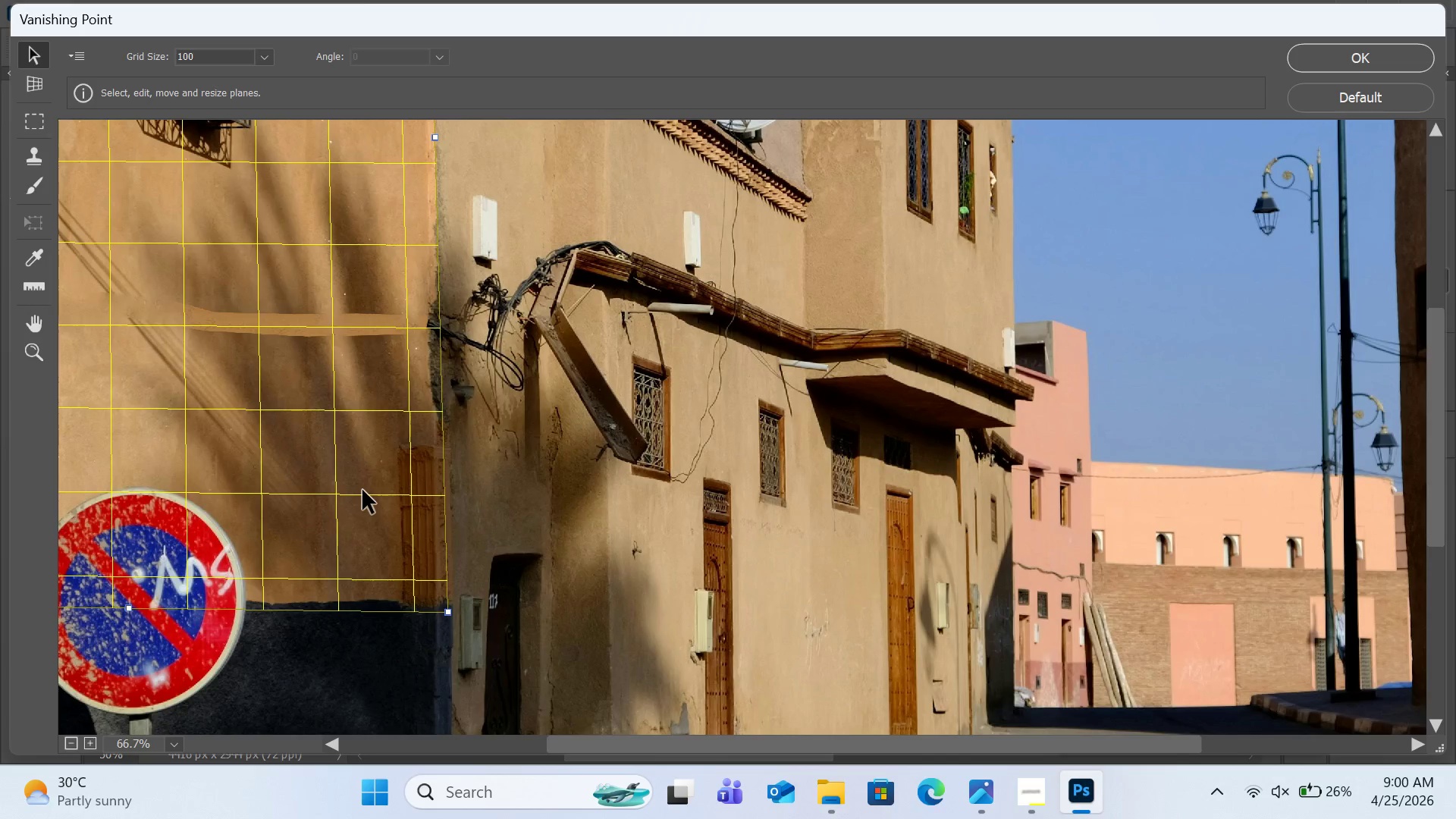 
key(Equal)
 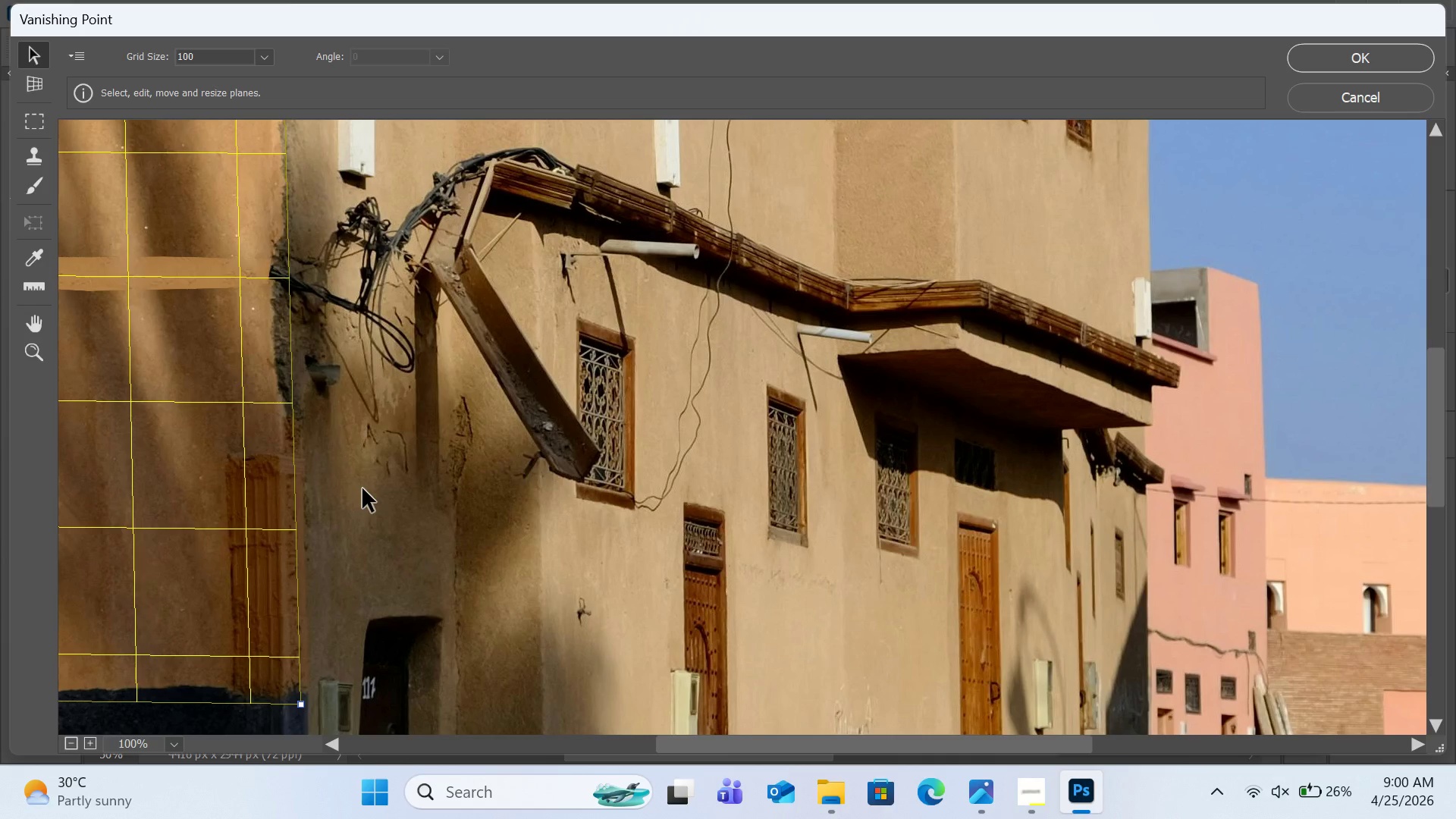 
key(Control+H)
 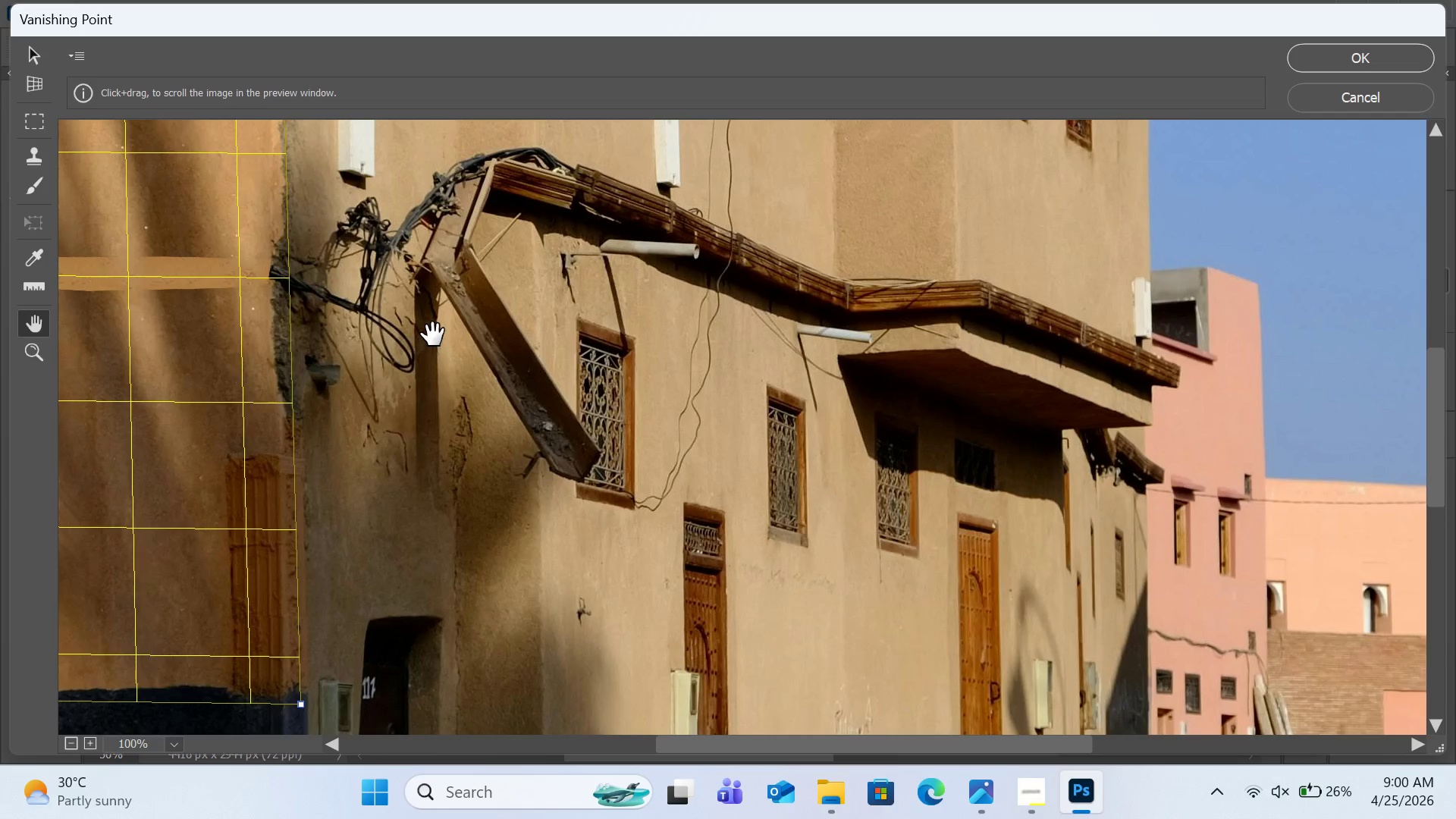 
left_click_drag(start_coordinate=[439, 334], to_coordinate=[1141, 545])
 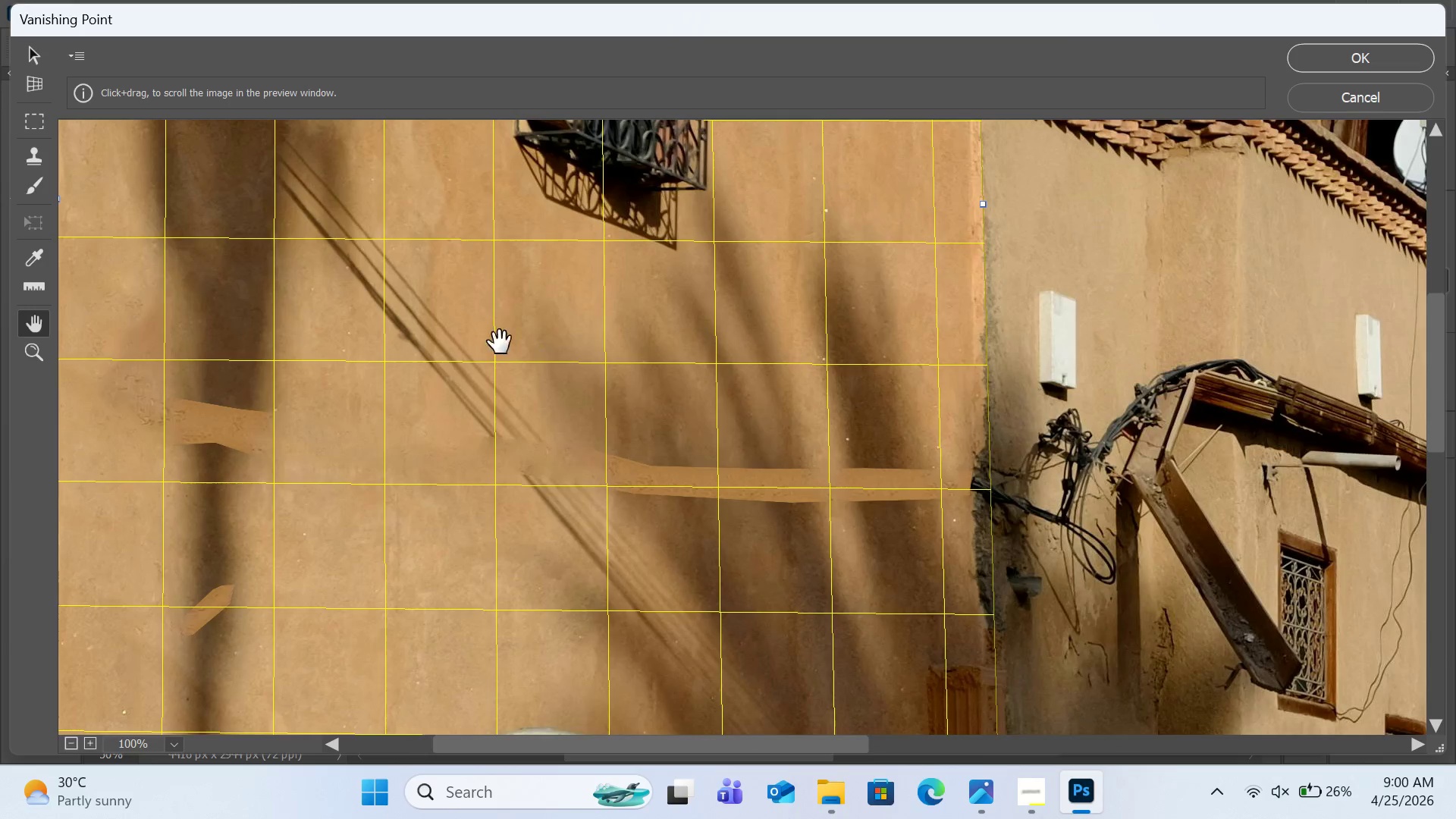 
left_click_drag(start_coordinate=[504, 345], to_coordinate=[890, 449])
 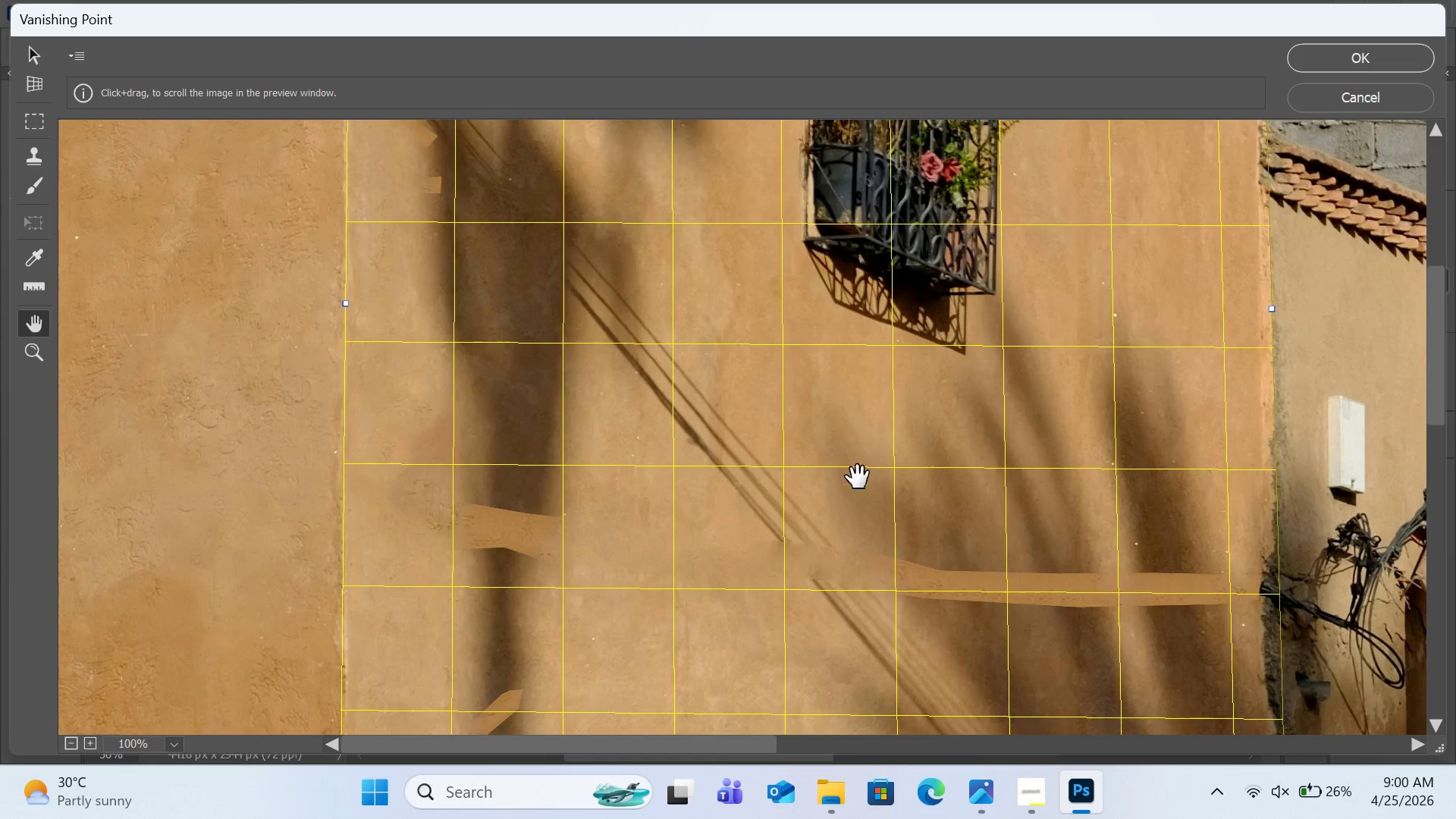 
left_click_drag(start_coordinate=[854, 479], to_coordinate=[851, 345])
 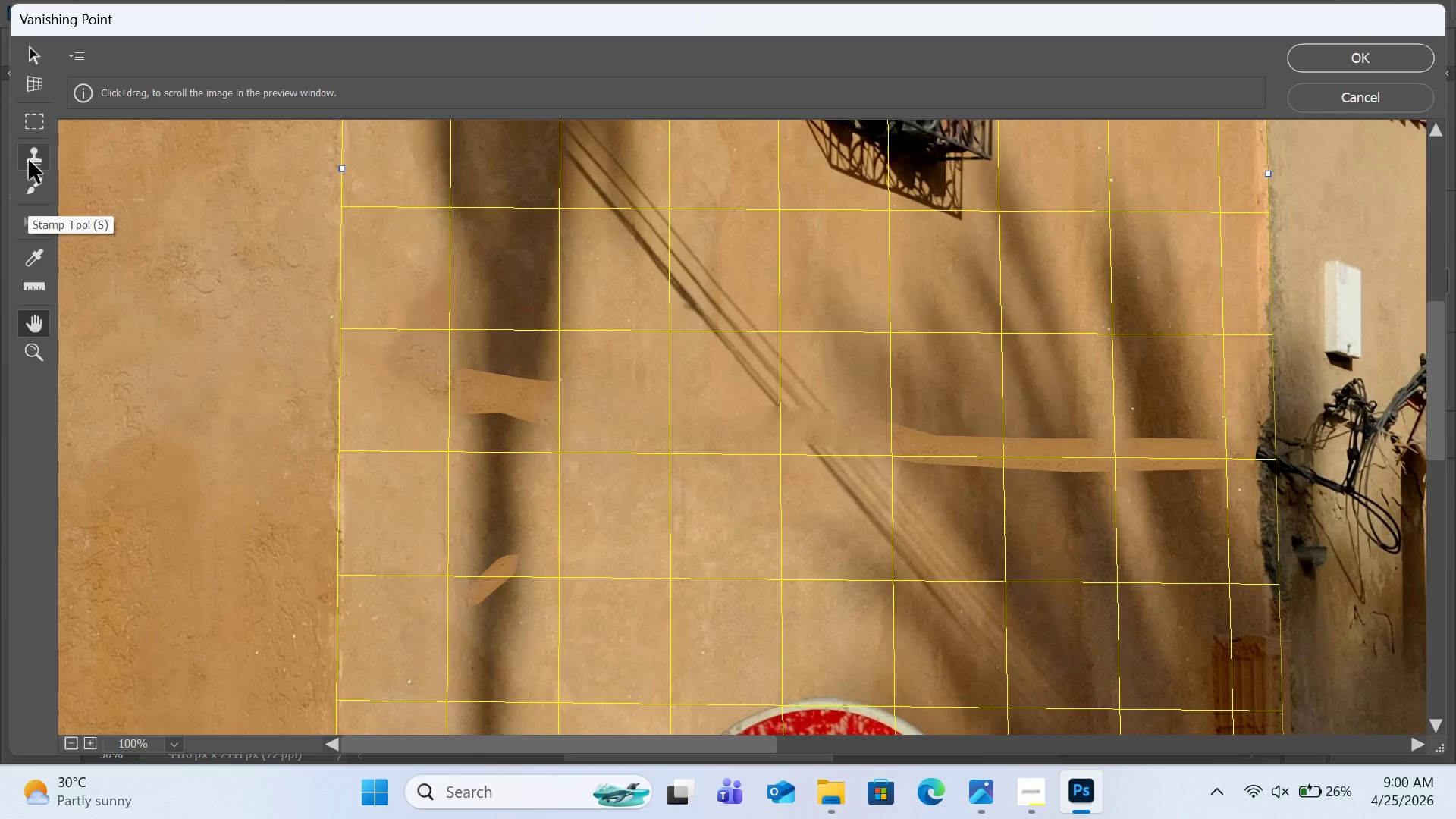 
left_click([29, 160])
 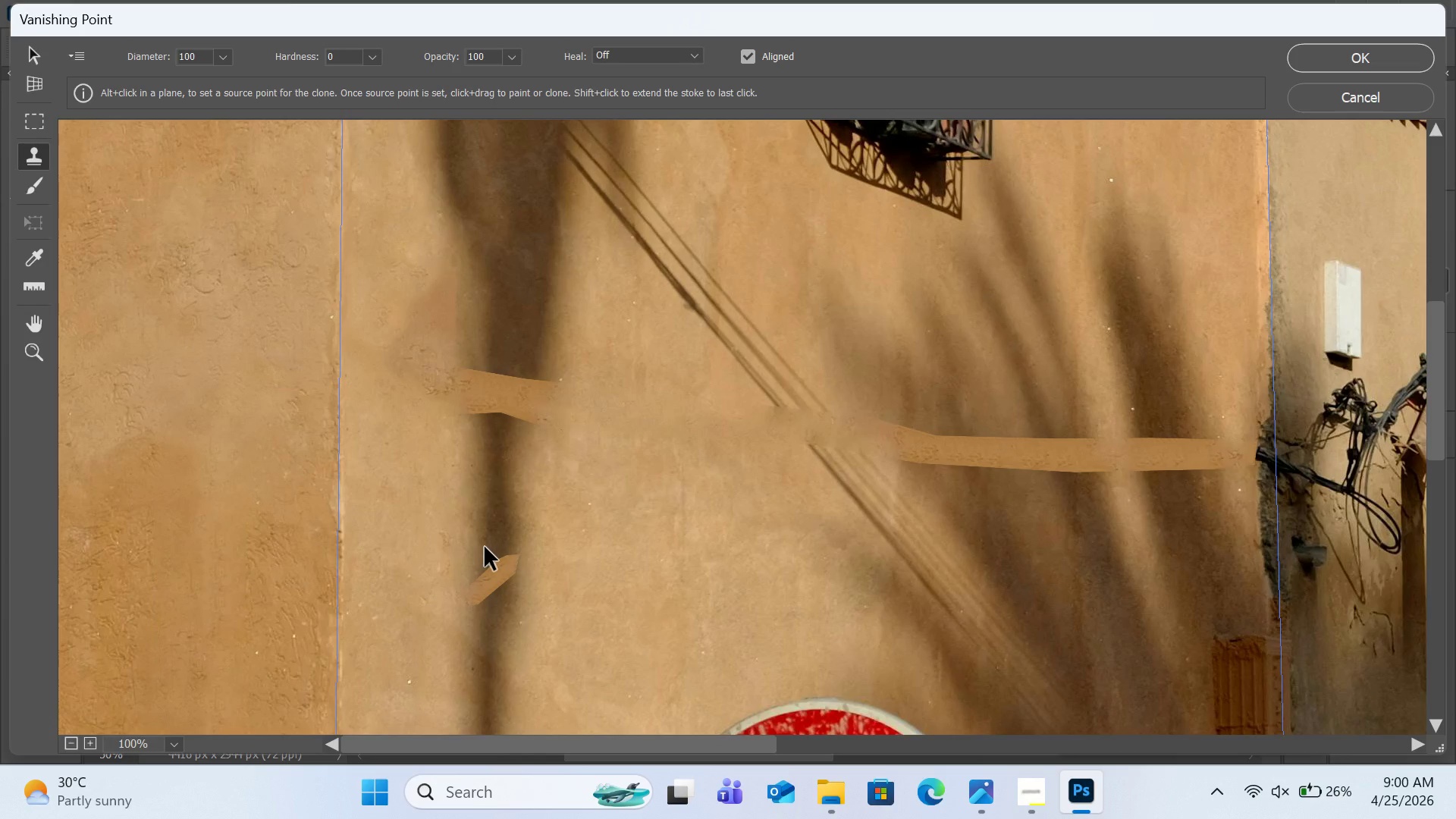 
hold_key(key=AltLeft, duration=2.09)
left_click([494, 533])
 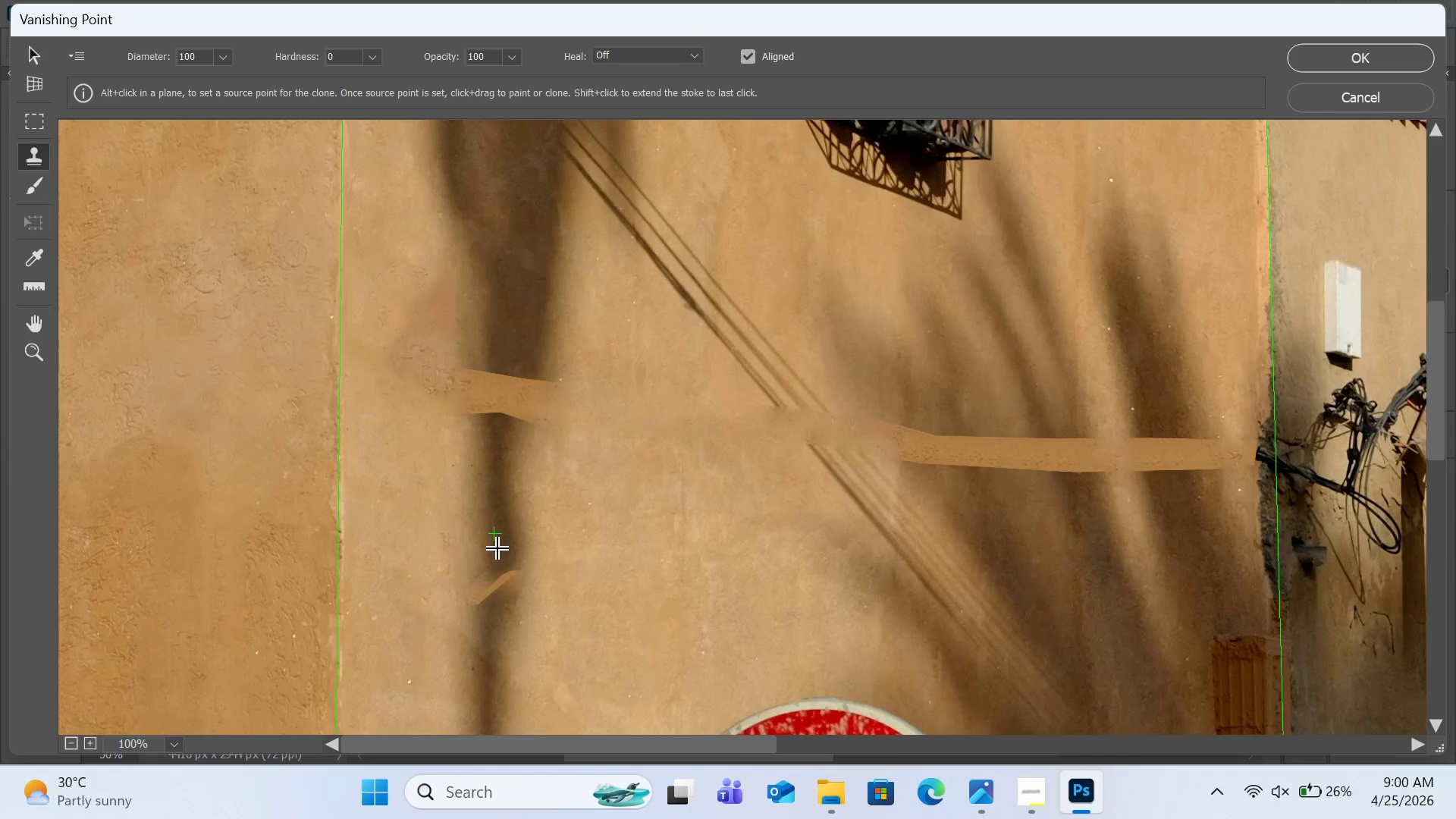 
hold_key(key=AltLeft, duration=2.31)
left_click([496, 498])
 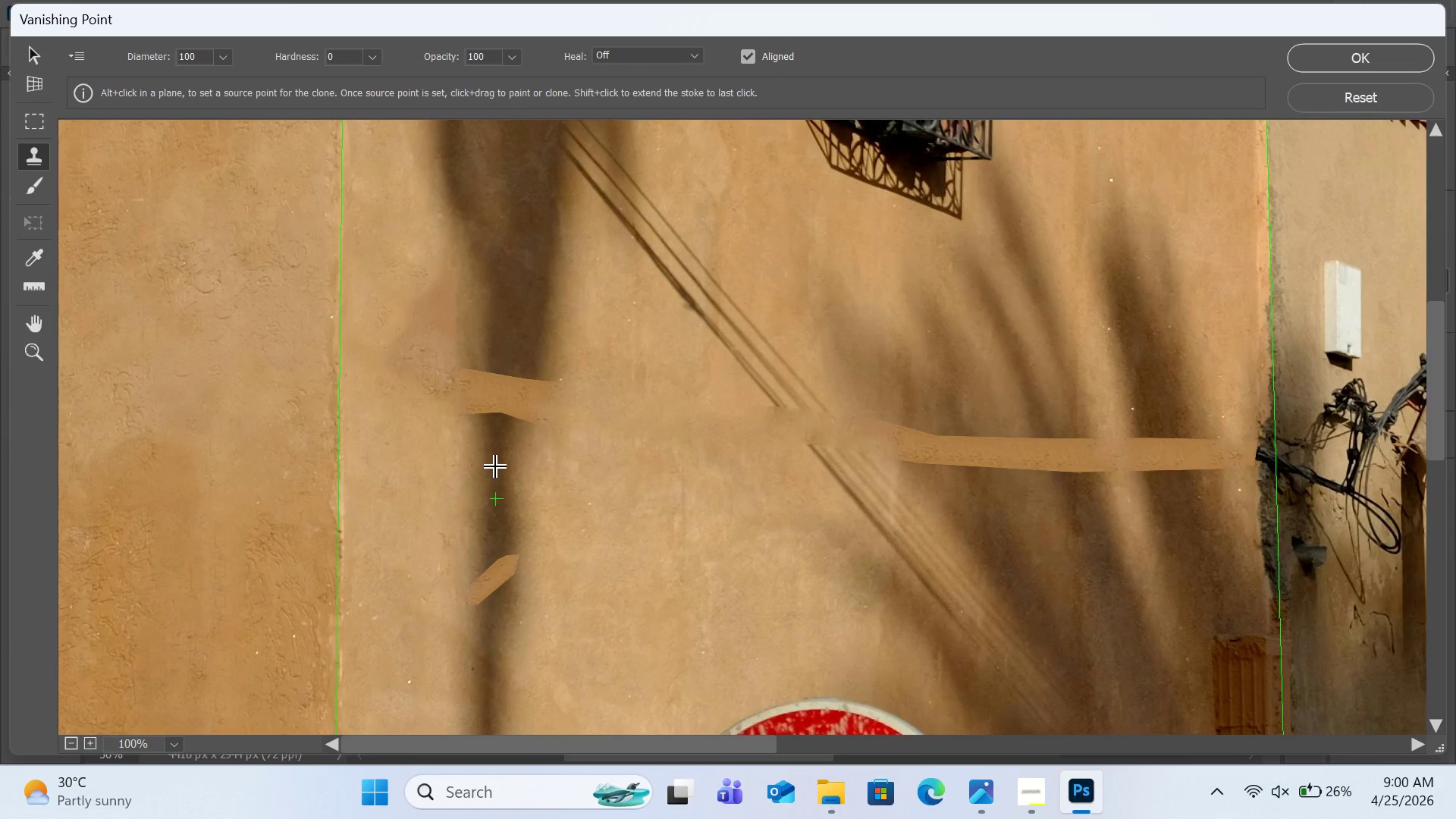 
left_click([496, 467])
 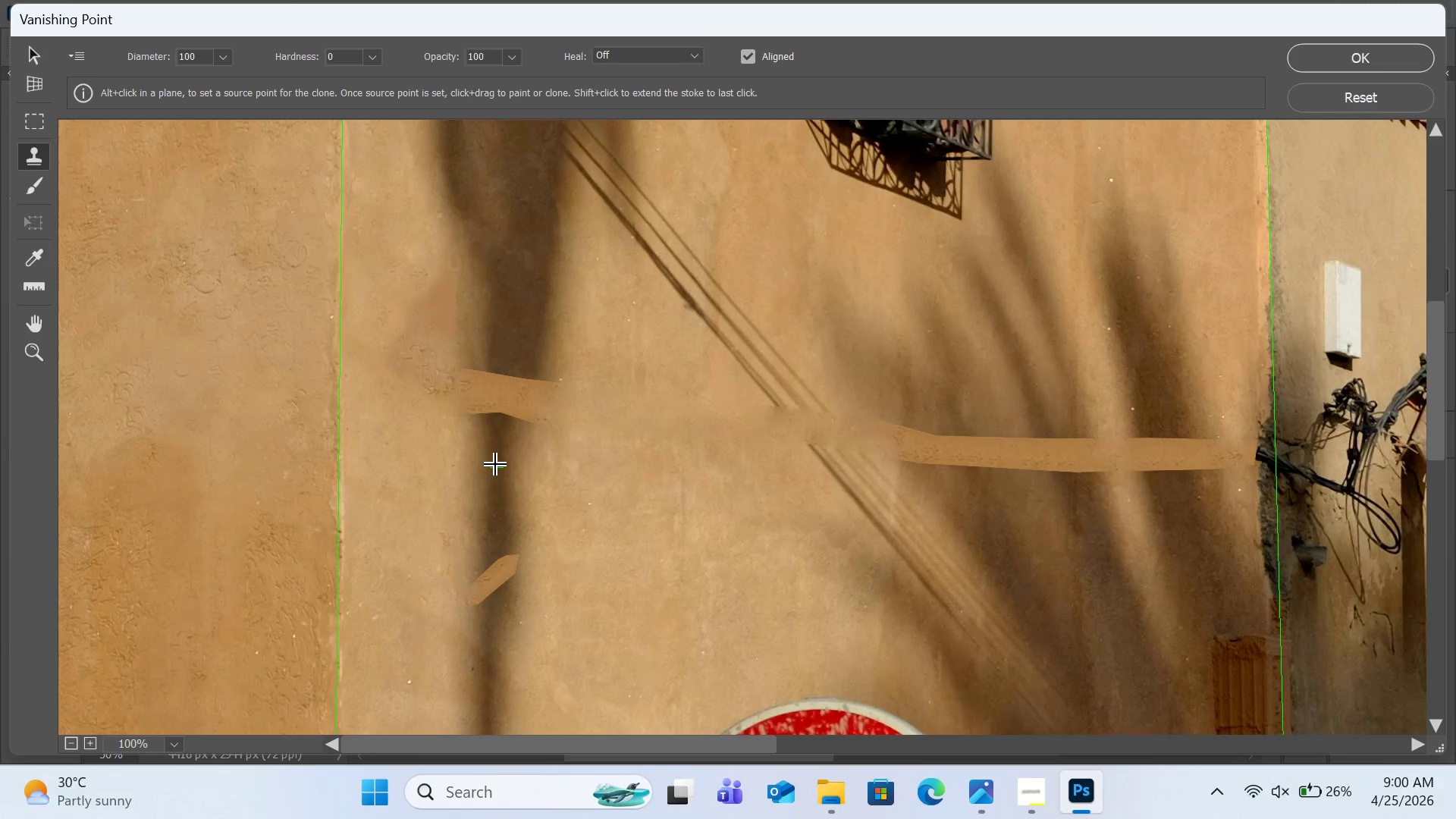 
hold_key(key=AltLeft, duration=0.7)
 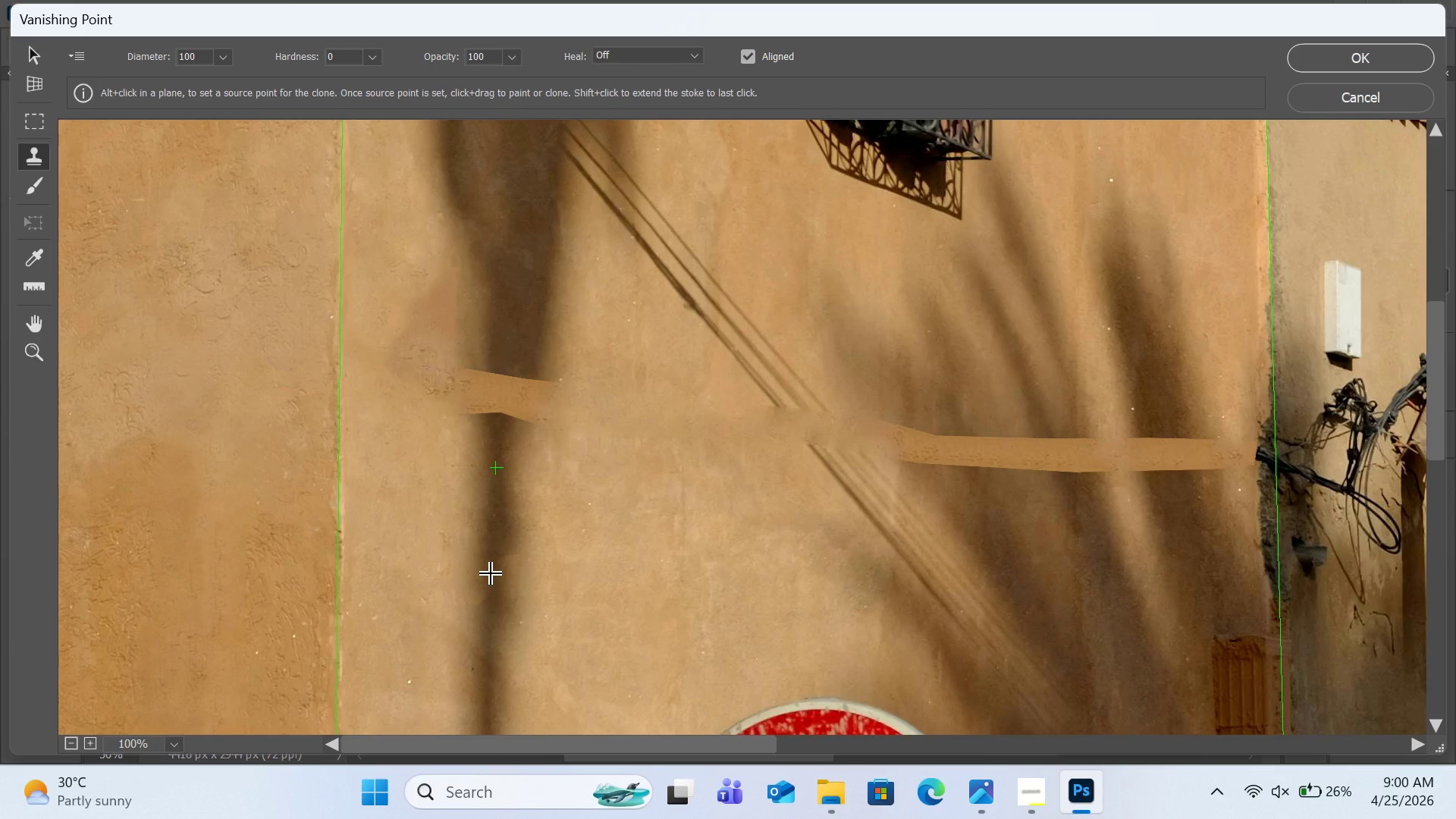 
wait(7.81)
 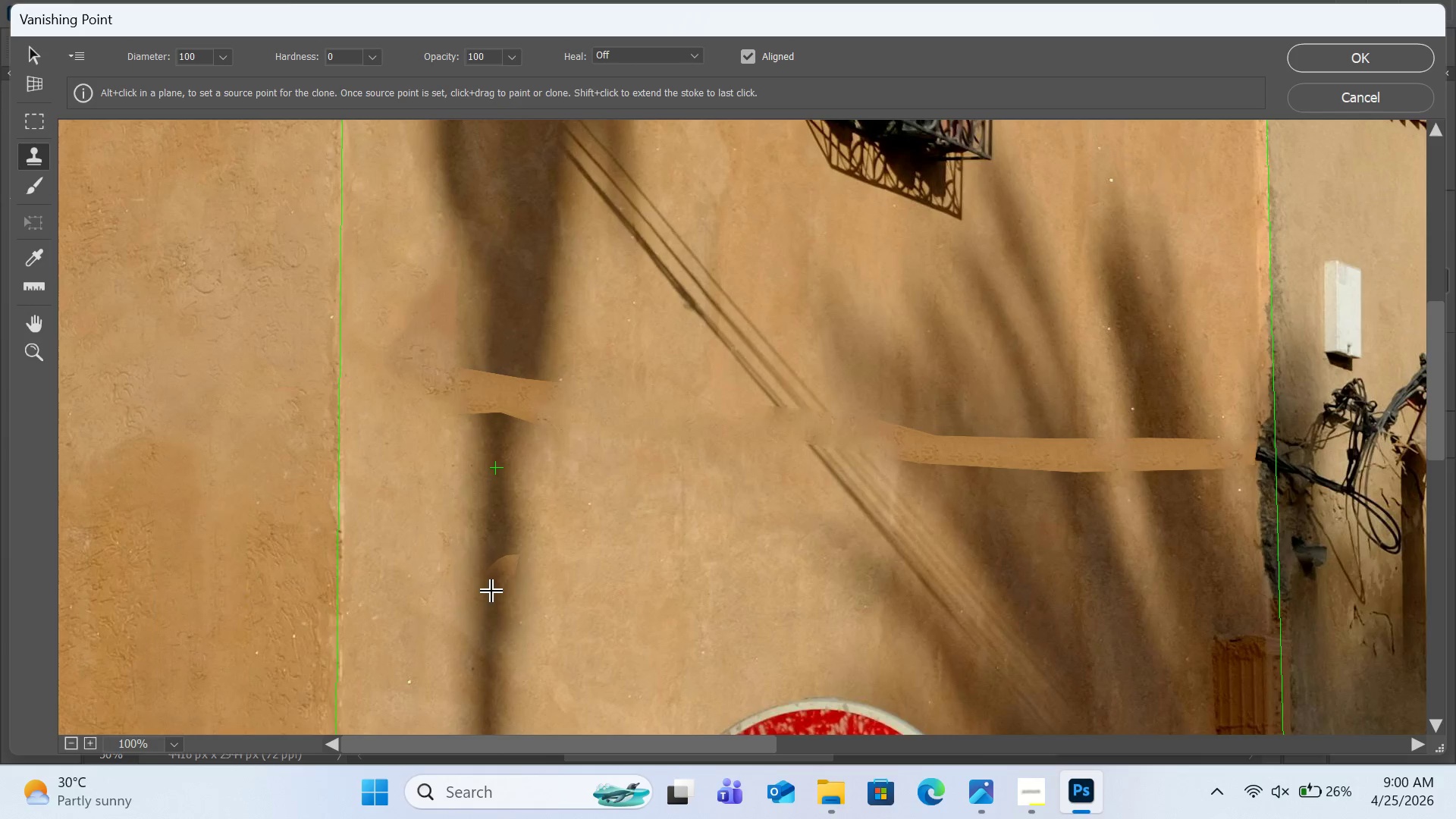 
scroll: coordinate [492, 574], scroll_direction: up, amount: 2.0
 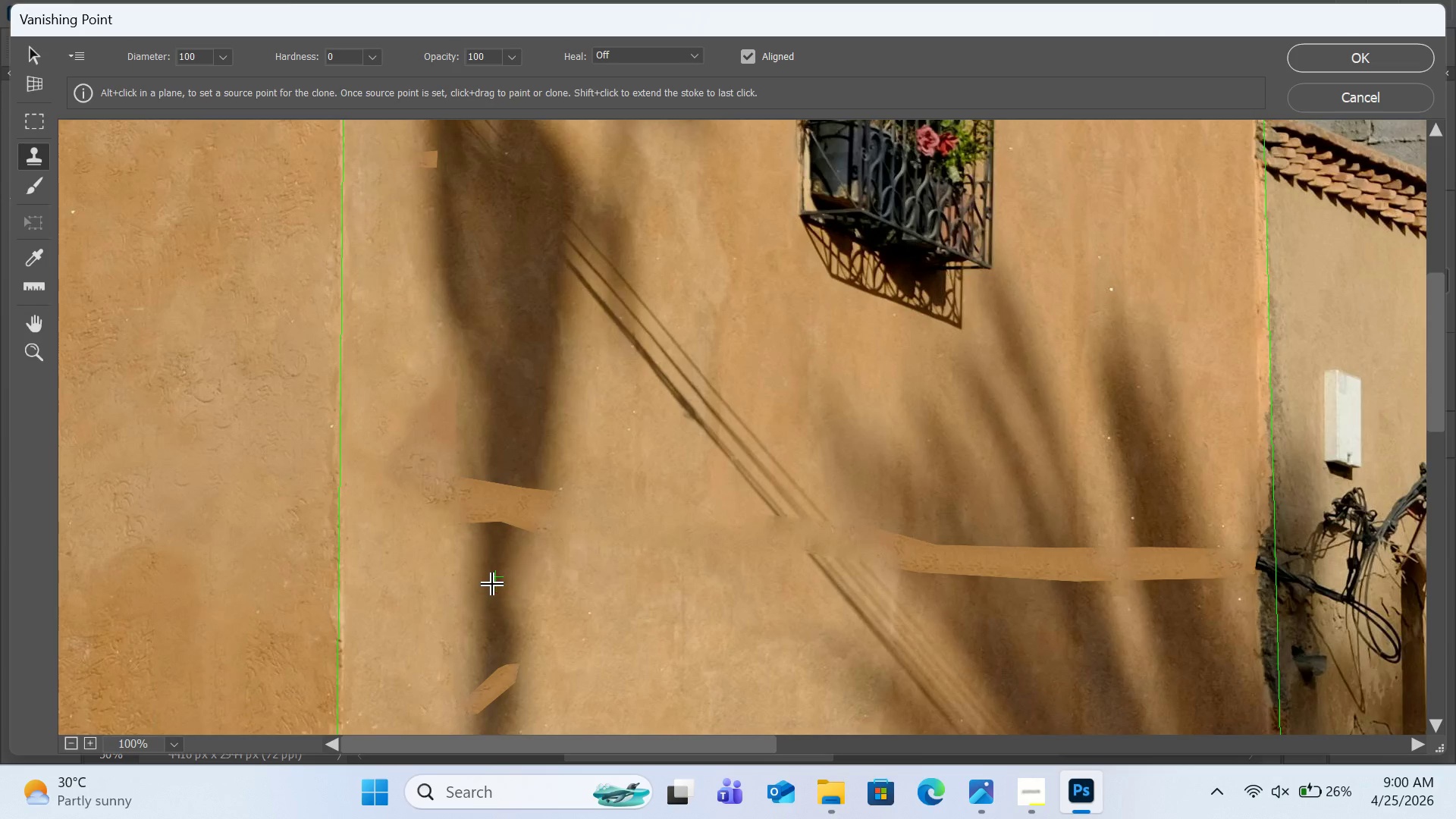 
scroll: coordinate [496, 566], scroll_direction: down, amount: 11.0
 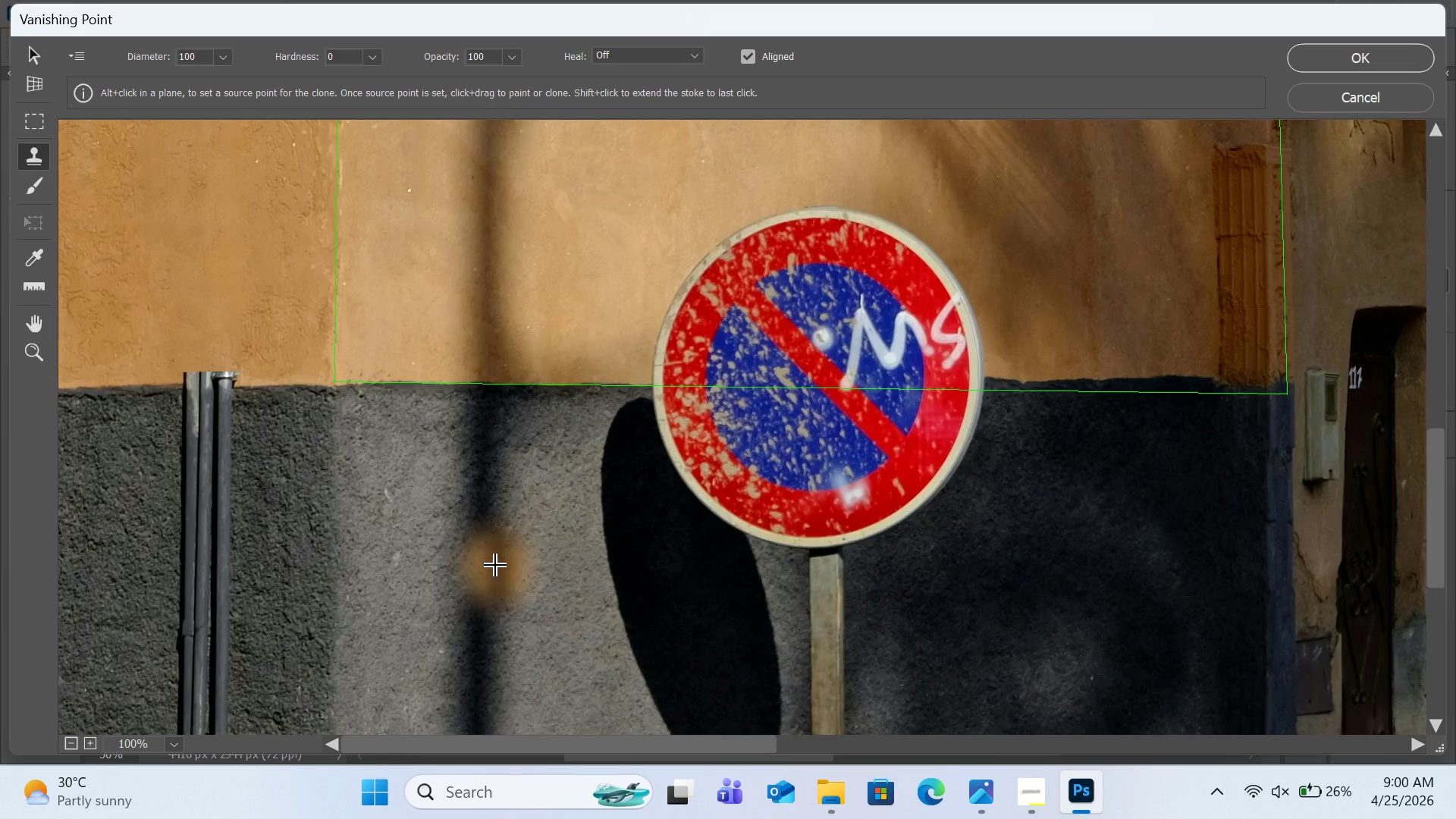 
scroll: coordinate [496, 566], scroll_direction: up, amount: 8.0
 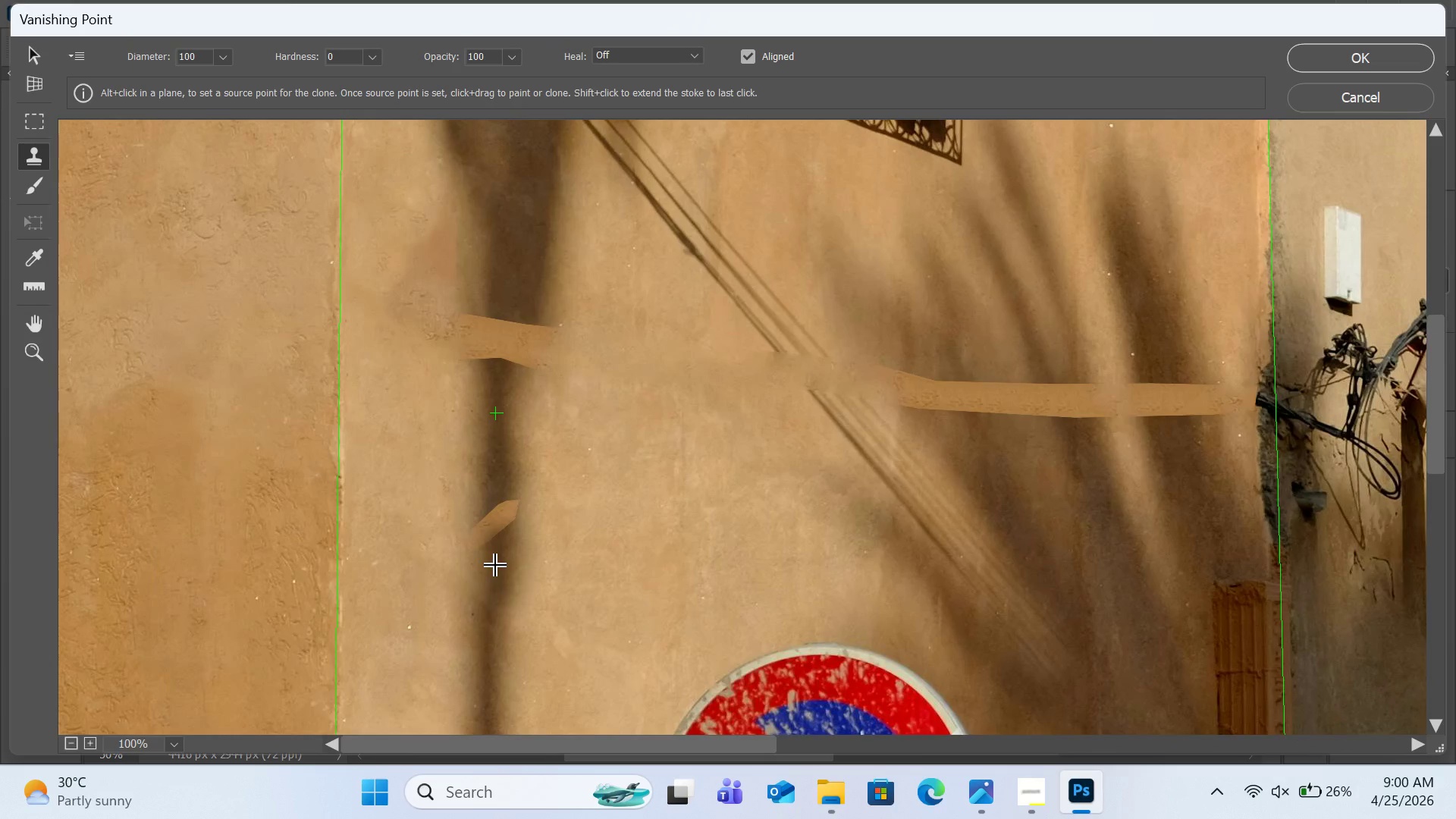 
hold_key(key=AltLeft, duration=1.02)
 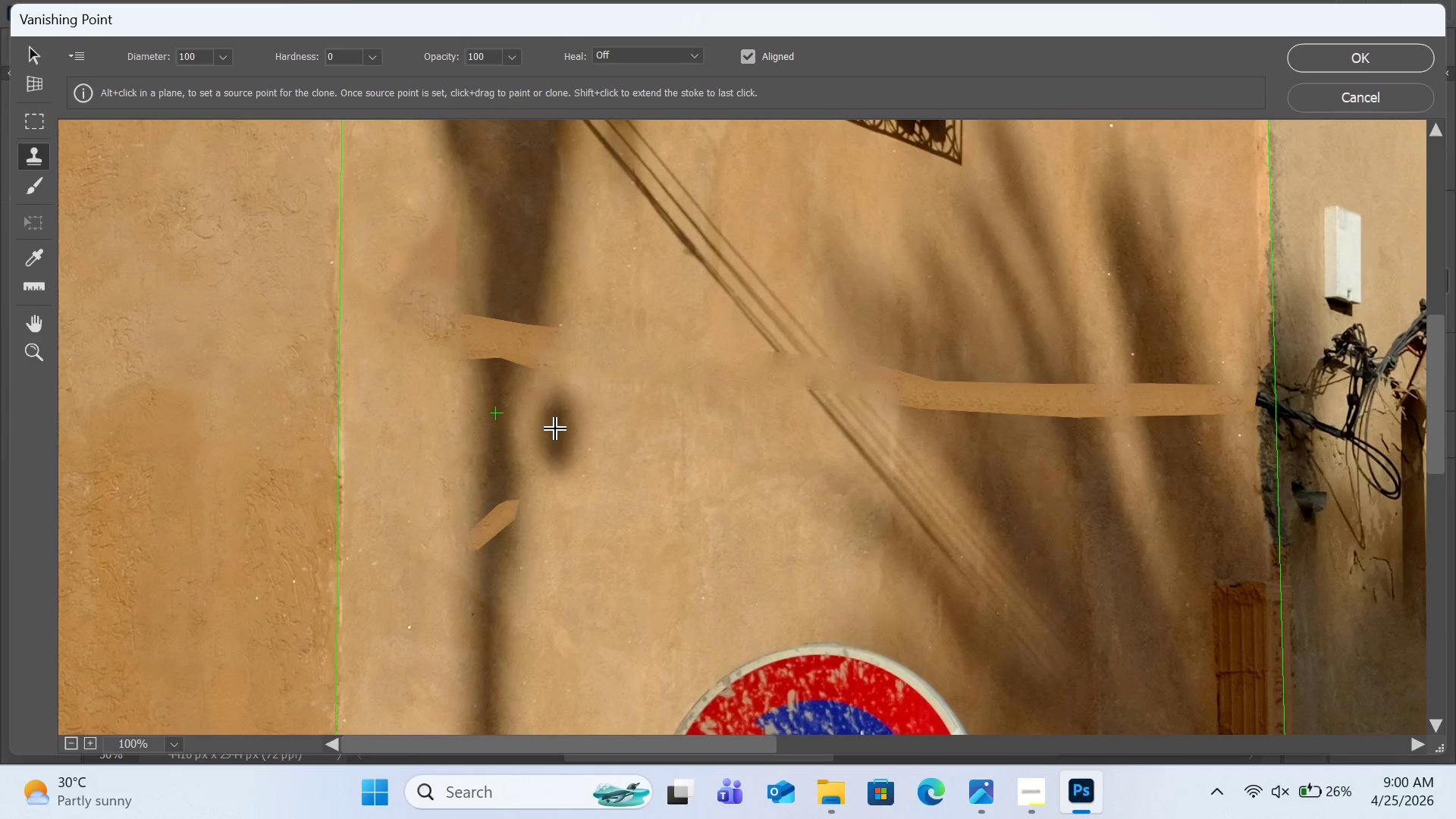 
hold_key(key=AltLeft, duration=0.59)
 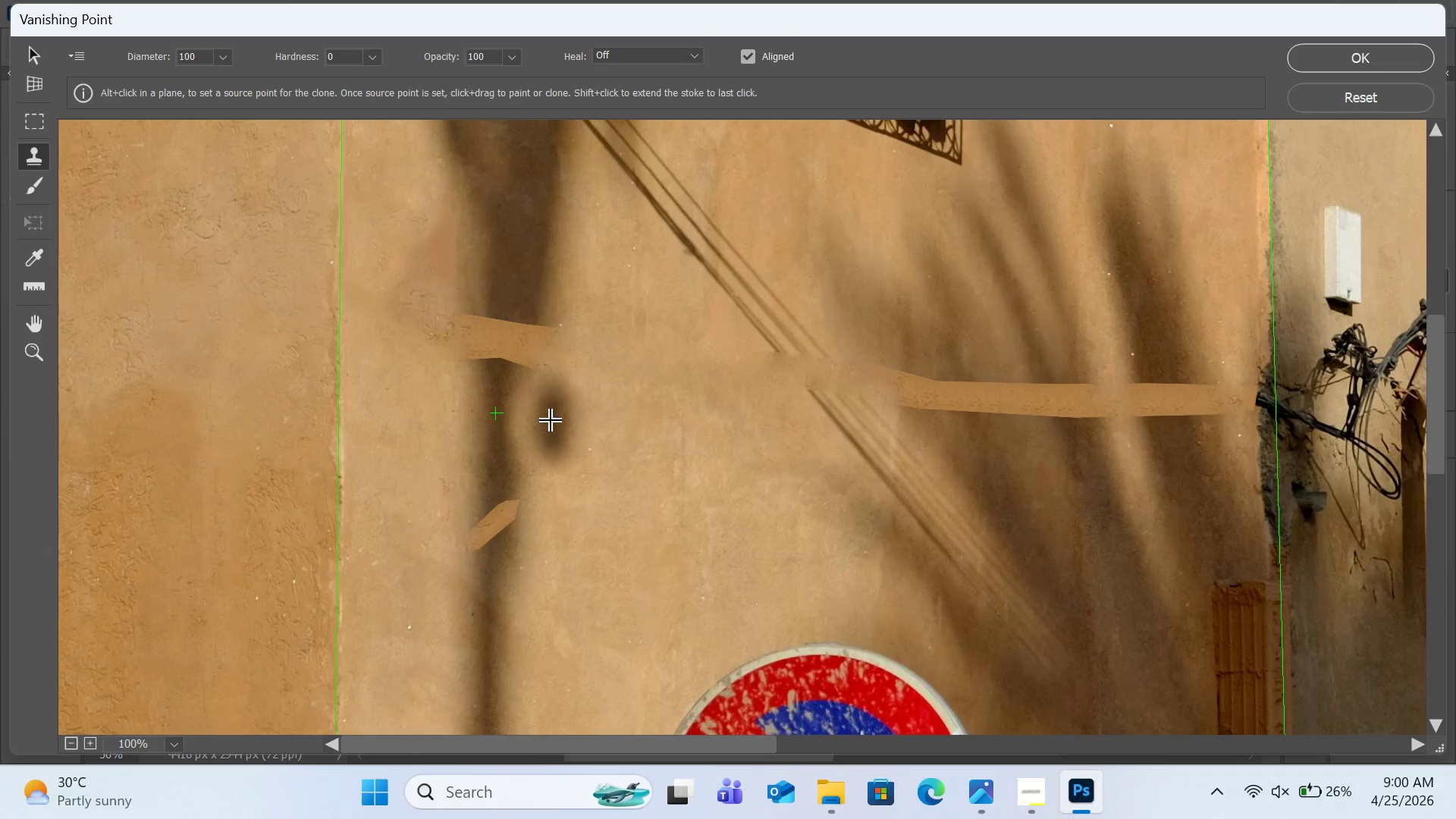 
hold_key(key=AltLeft, duration=0.33)
 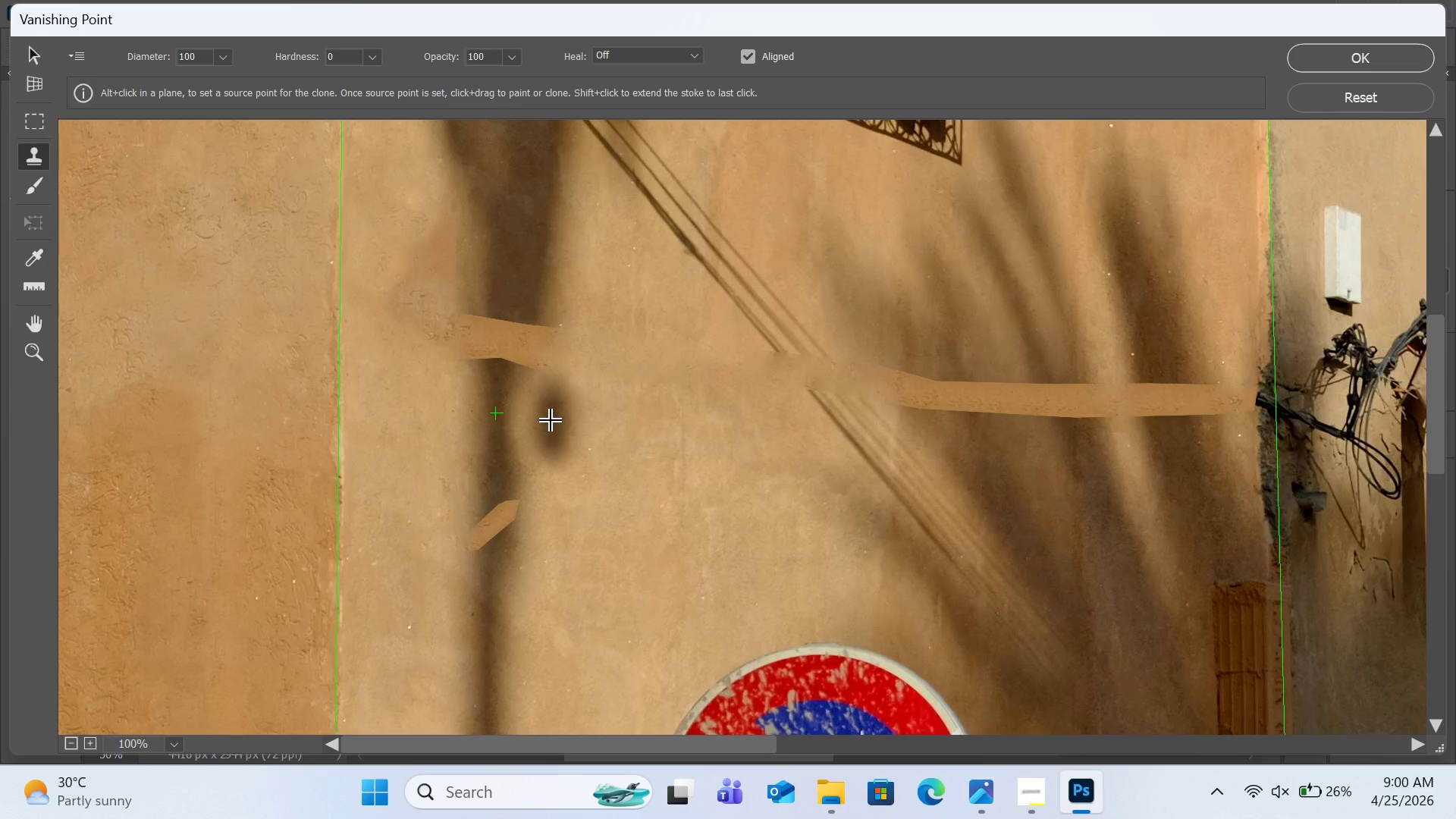 
hold_key(key=AltLeft, duration=1.62)
left_click([551, 421])
 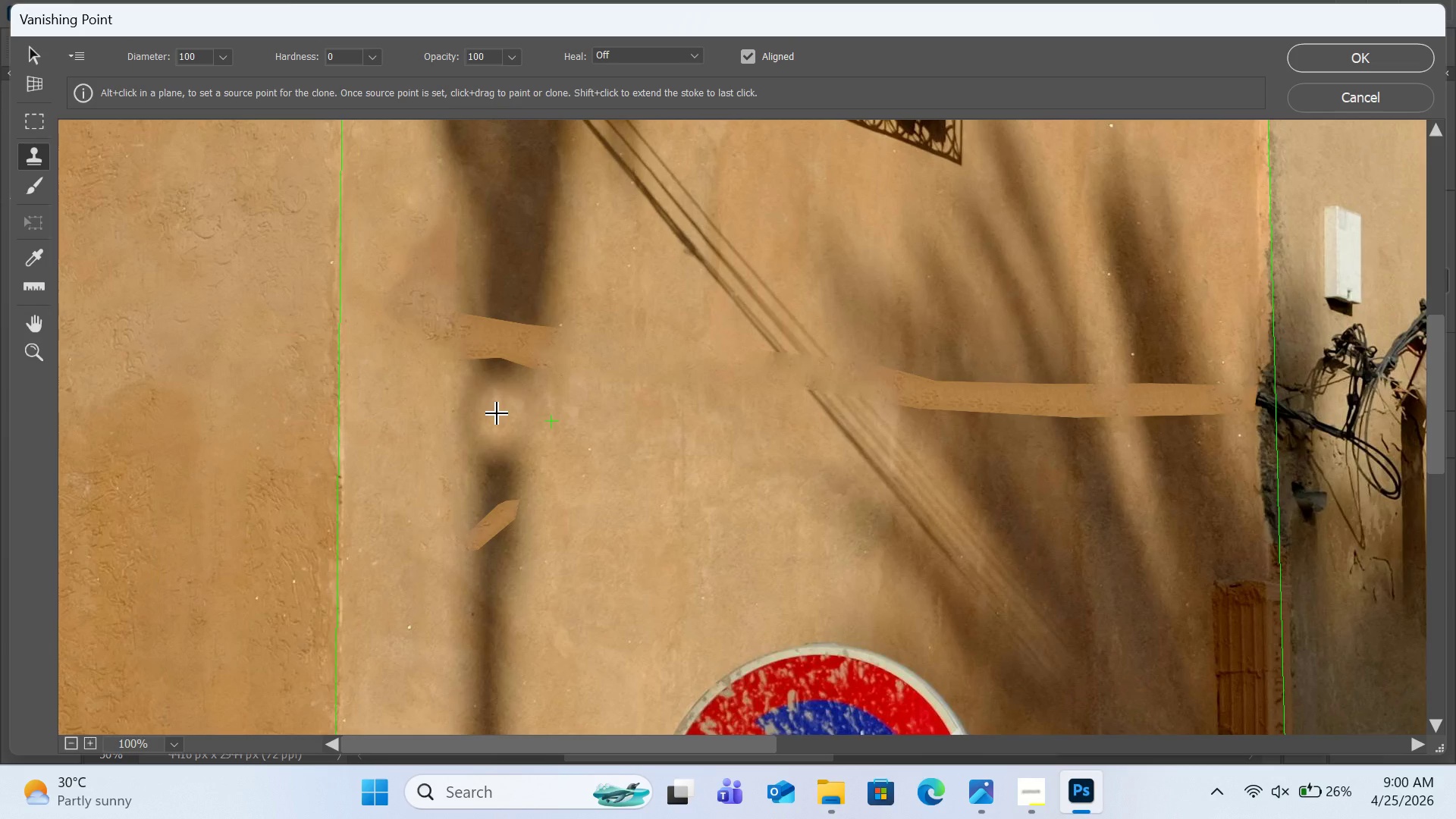 
left_click_drag(start_coordinate=[497, 414], to_coordinate=[491, 636])
 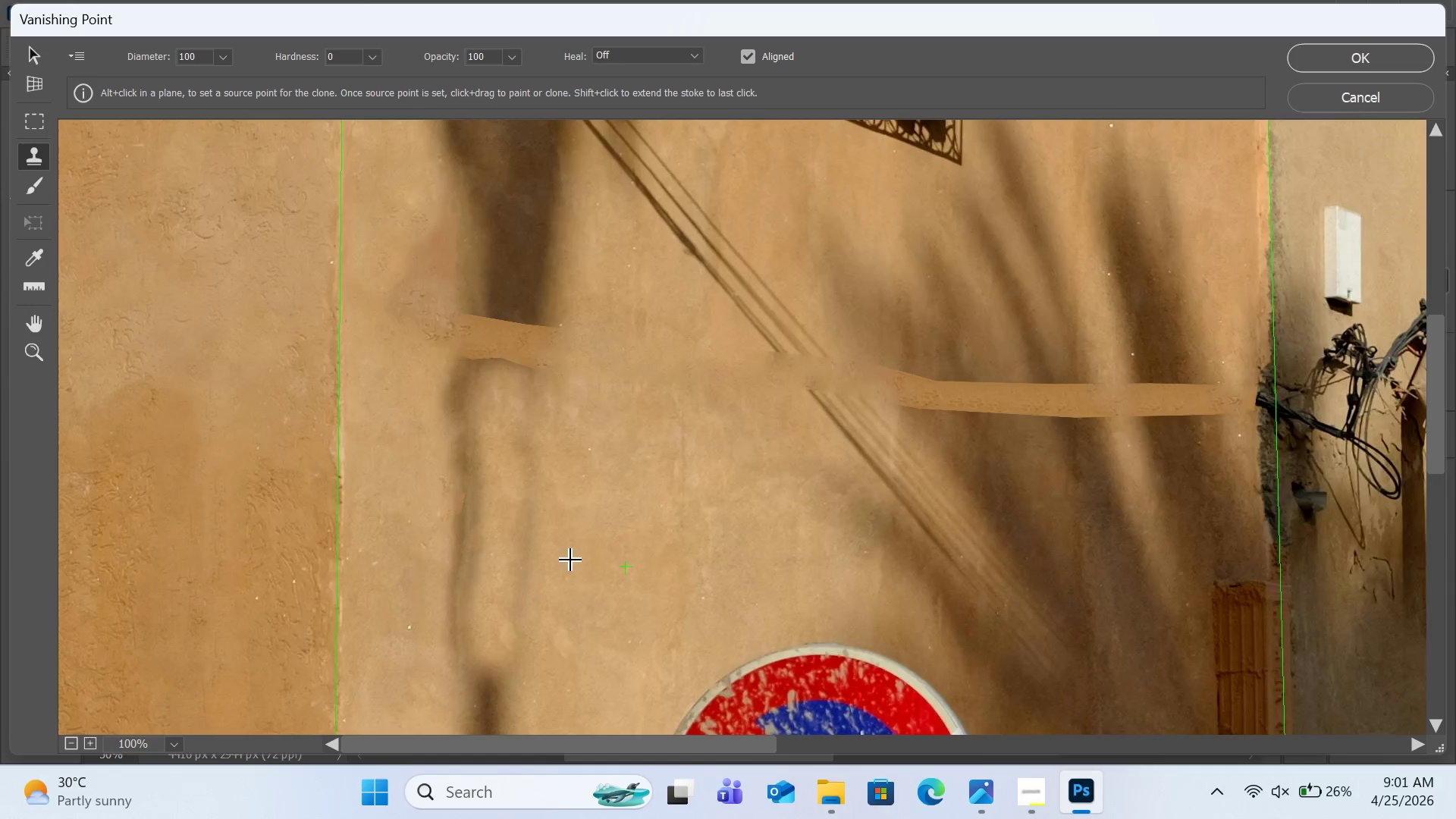 
hold_key(key=AltLeft, duration=1.14)
 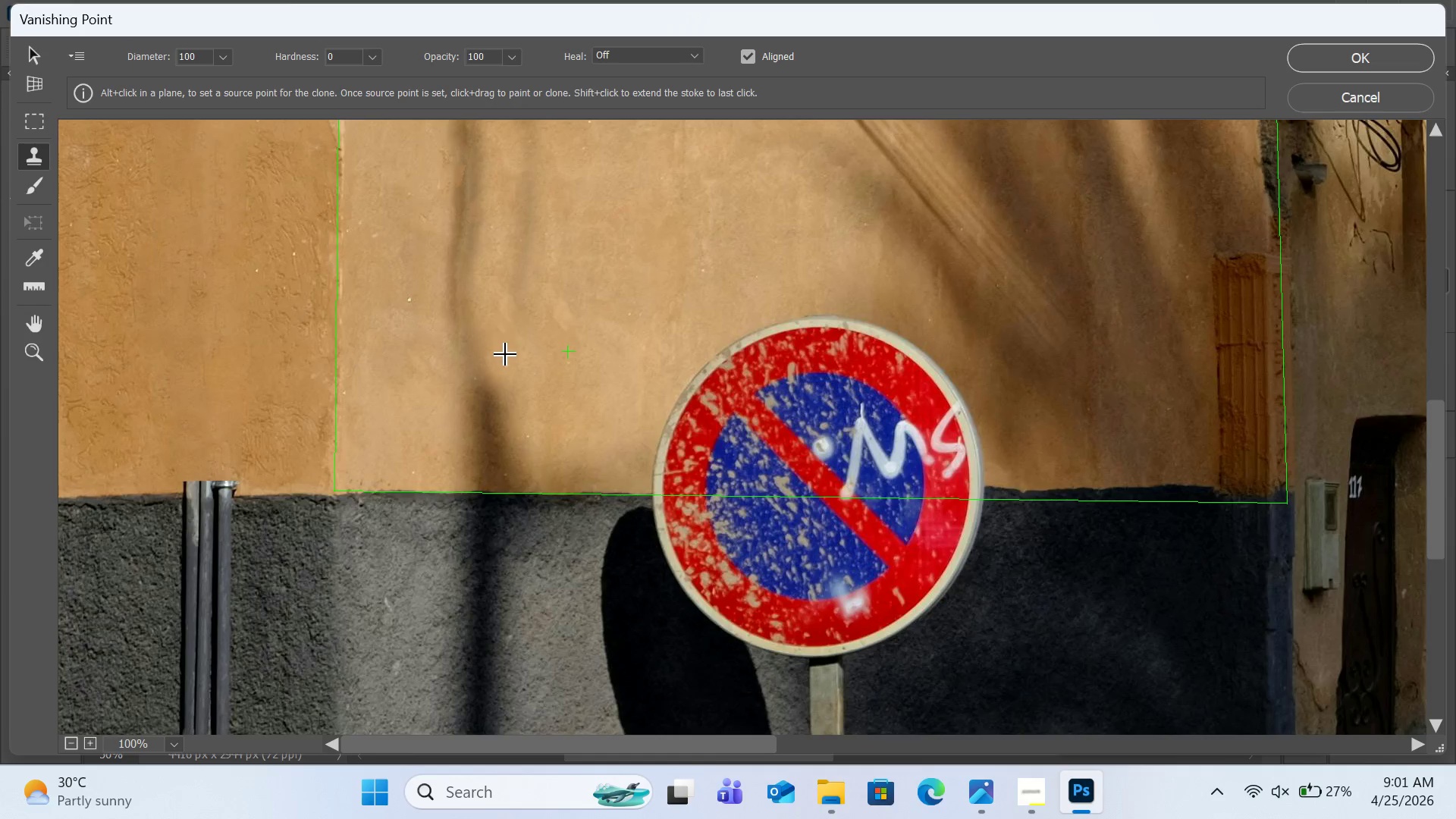 
scroll: coordinate [582, 507], scroll_direction: down, amount: 6.0
 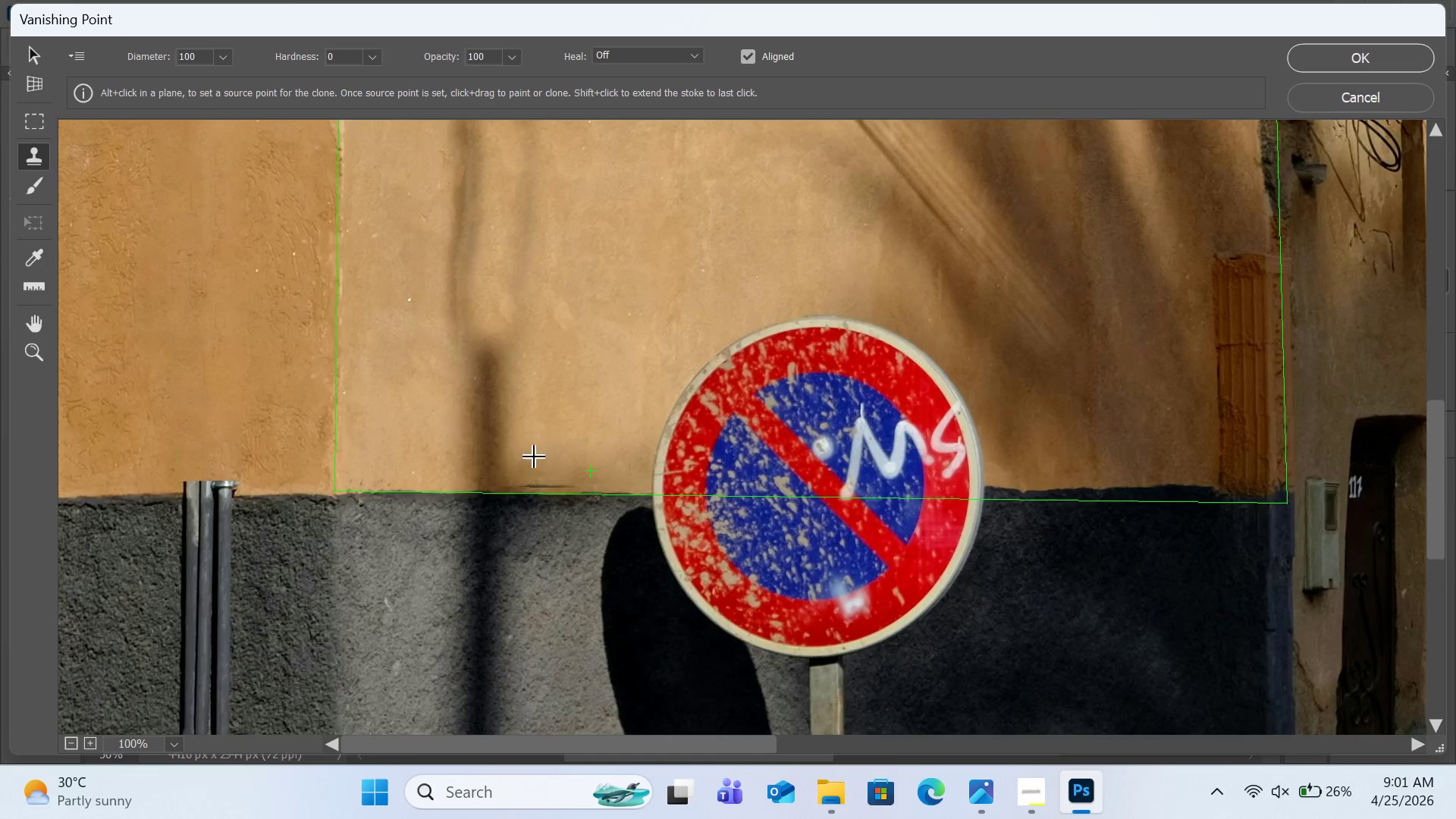 
left_click([568, 351])
 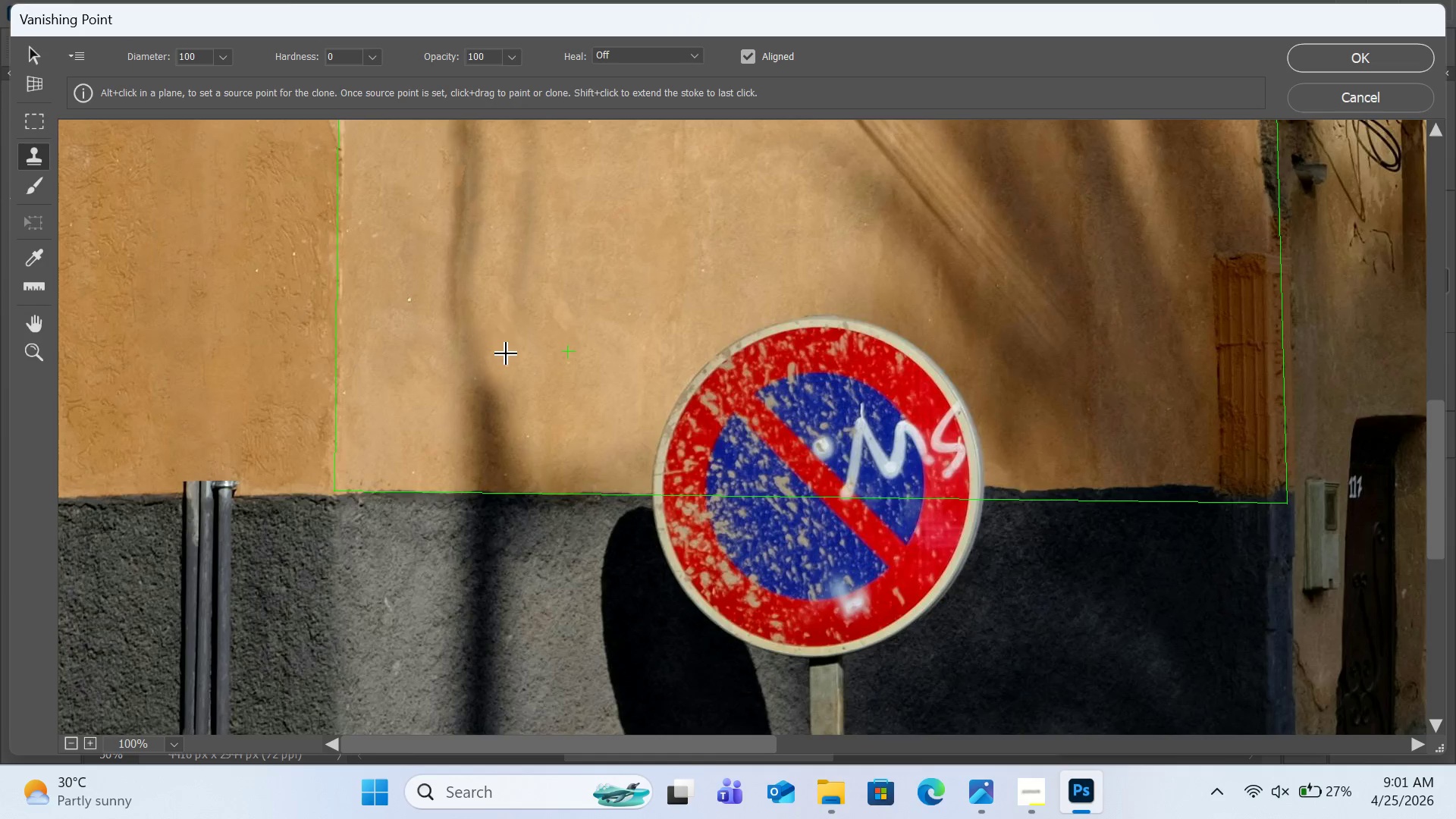 
left_click_drag(start_coordinate=[506, 357], to_coordinate=[492, 460])
 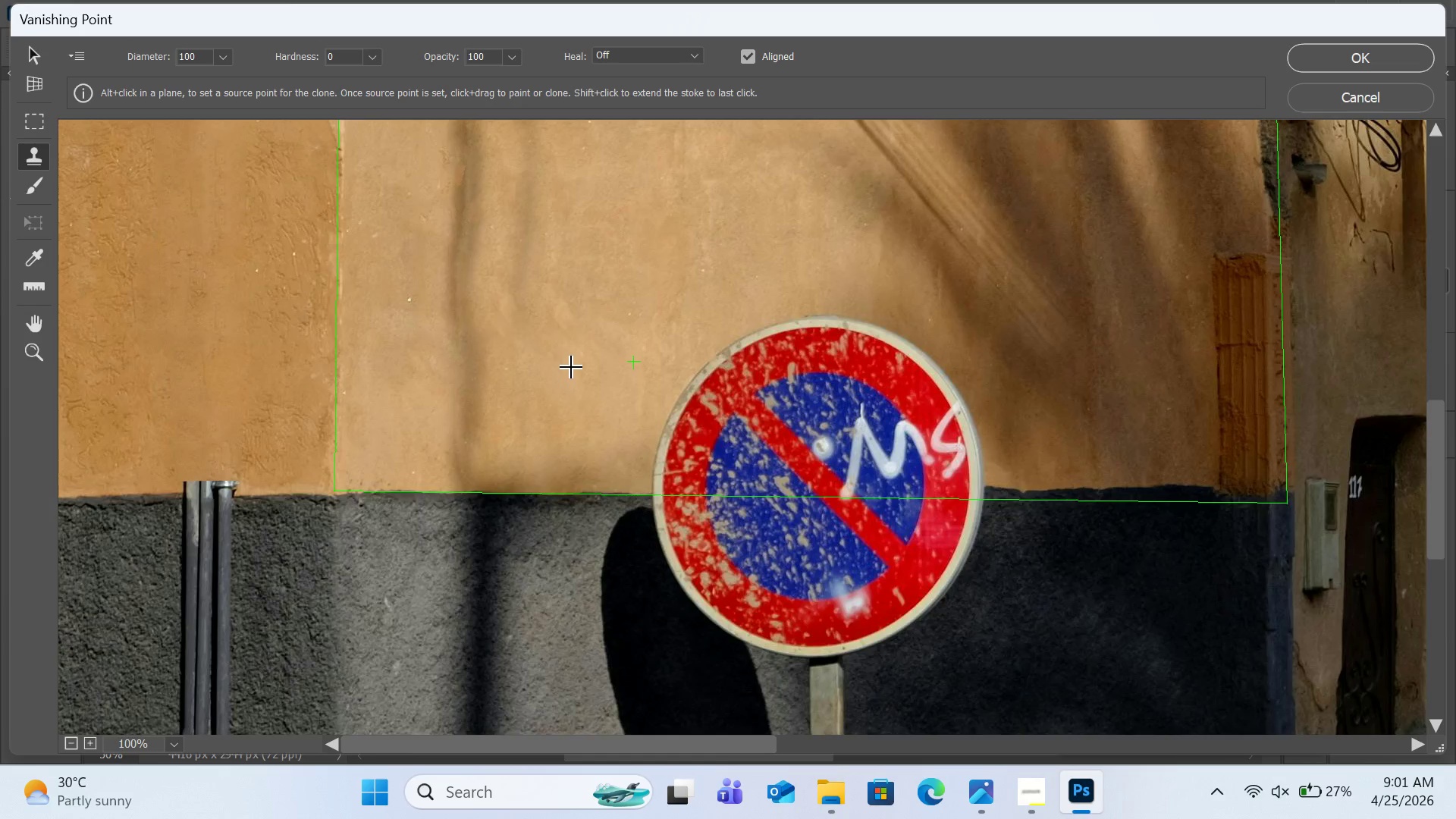 
scroll: coordinate [574, 367], scroll_direction: up, amount: 8.0
 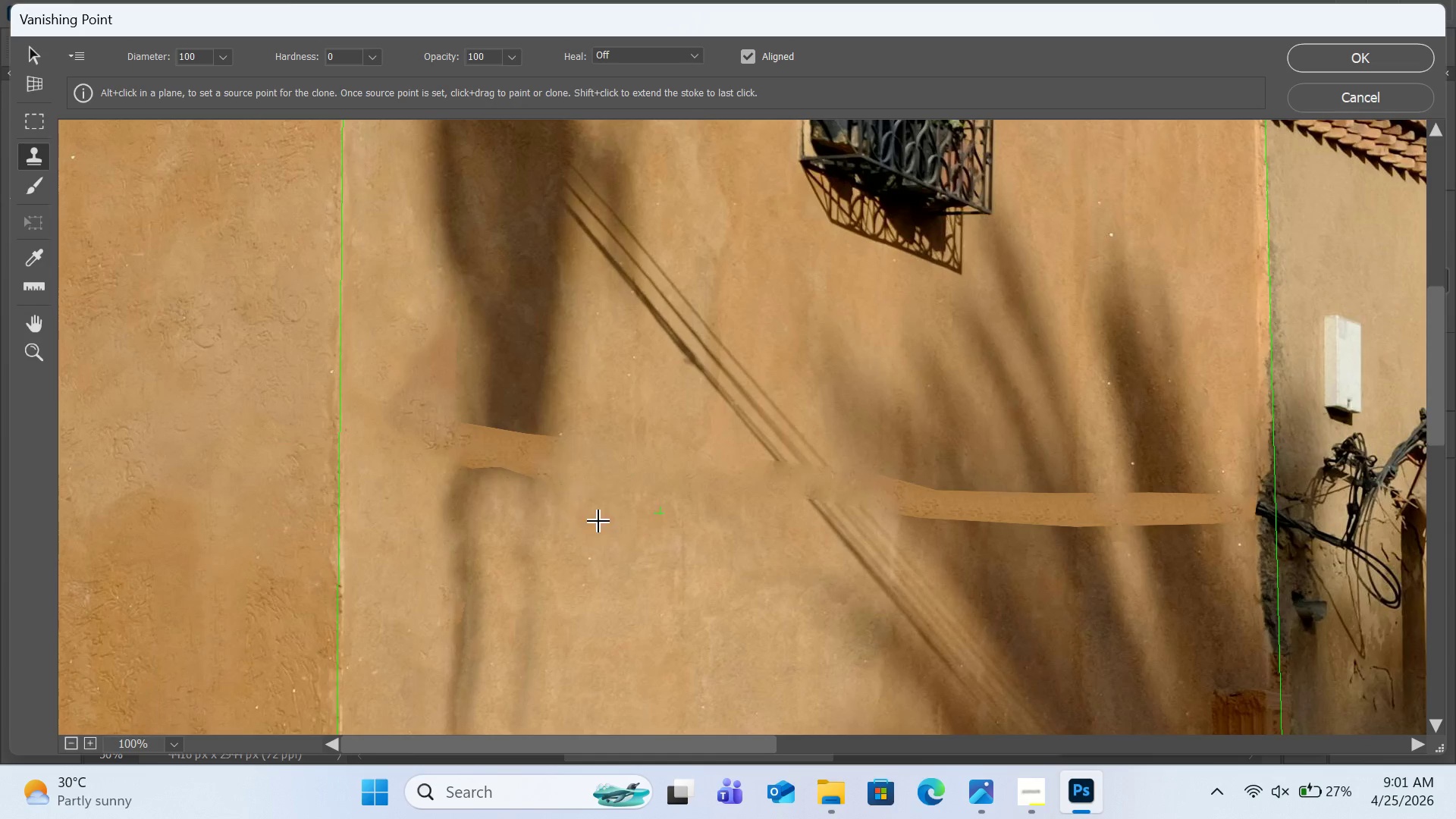 
hold_key(key=AltLeft, duration=1.31)
left_click([587, 538])
 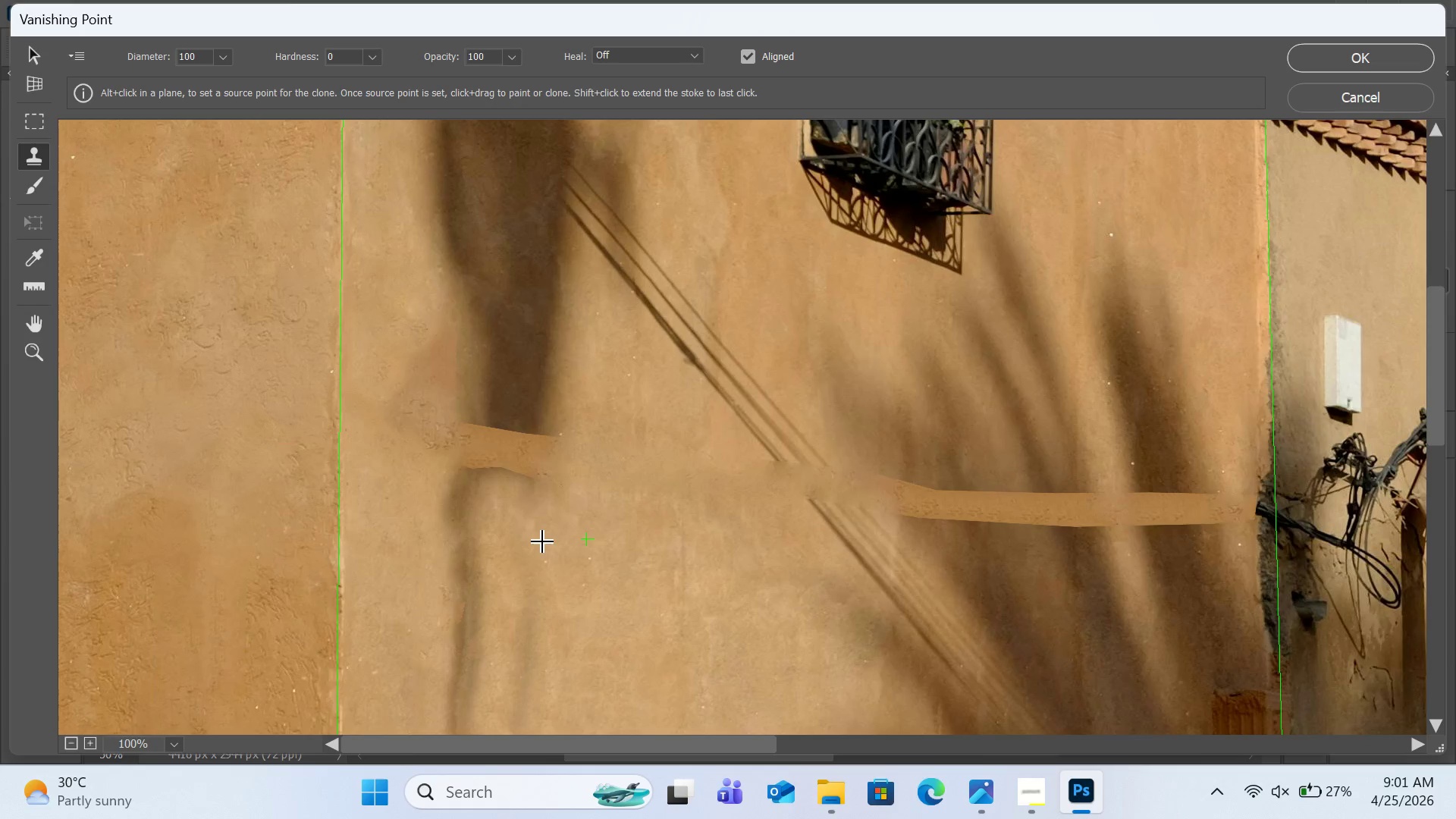 
left_click_drag(start_coordinate=[543, 542], to_coordinate=[525, 676])
 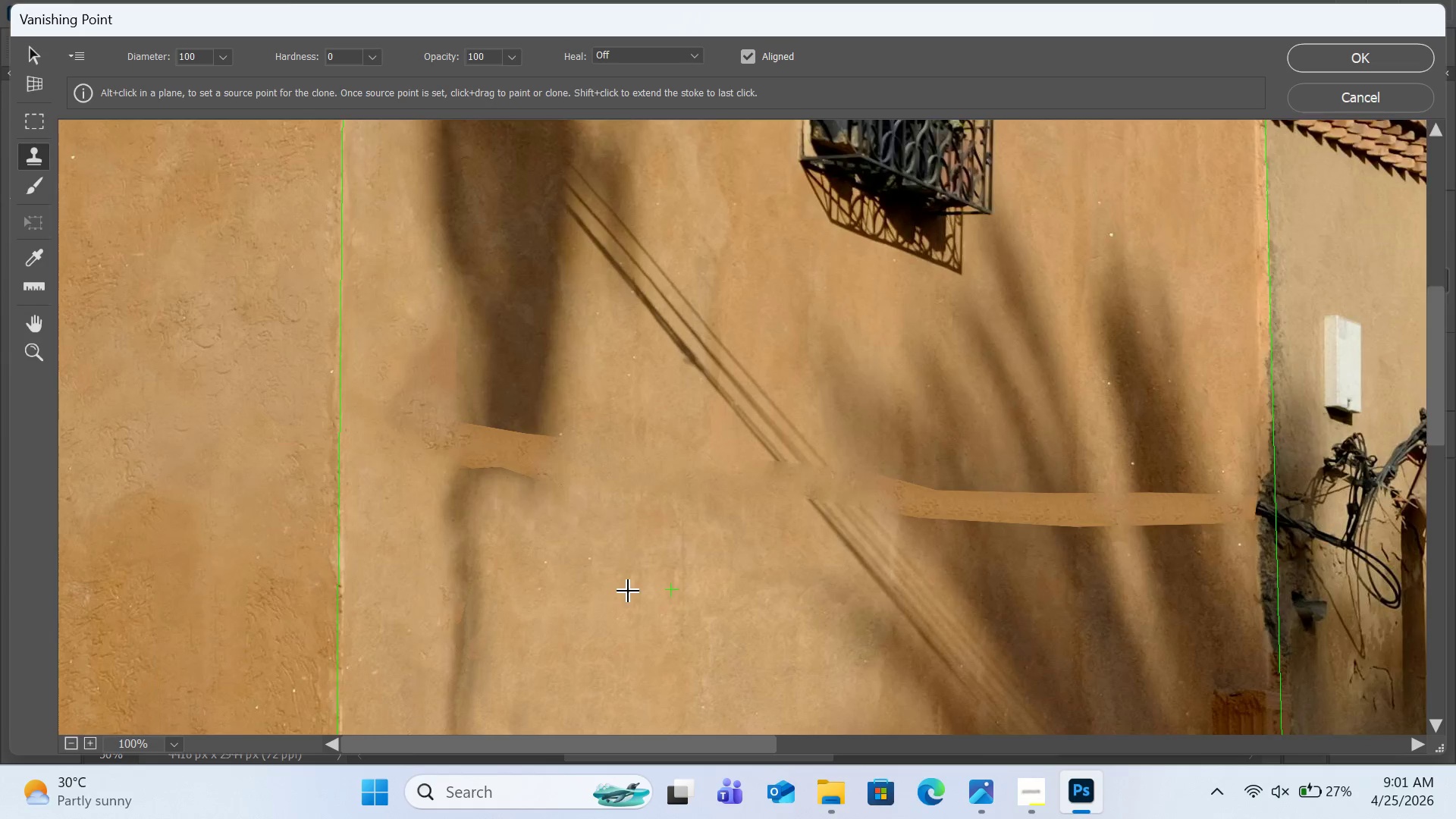 
scroll: coordinate [655, 544], scroll_direction: down, amount: 7.0
 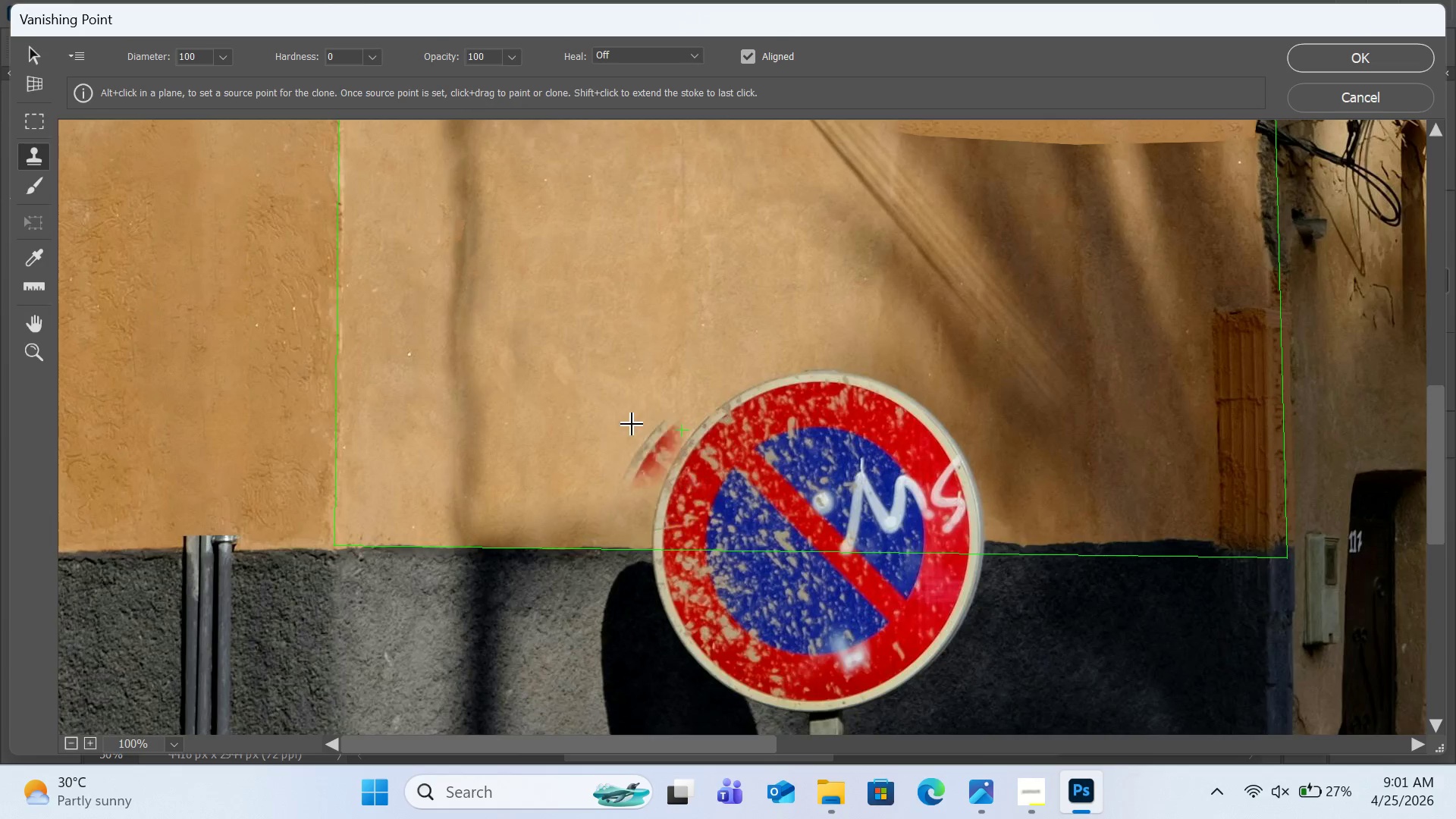 
hold_key(key=AltLeft, duration=0.64)
 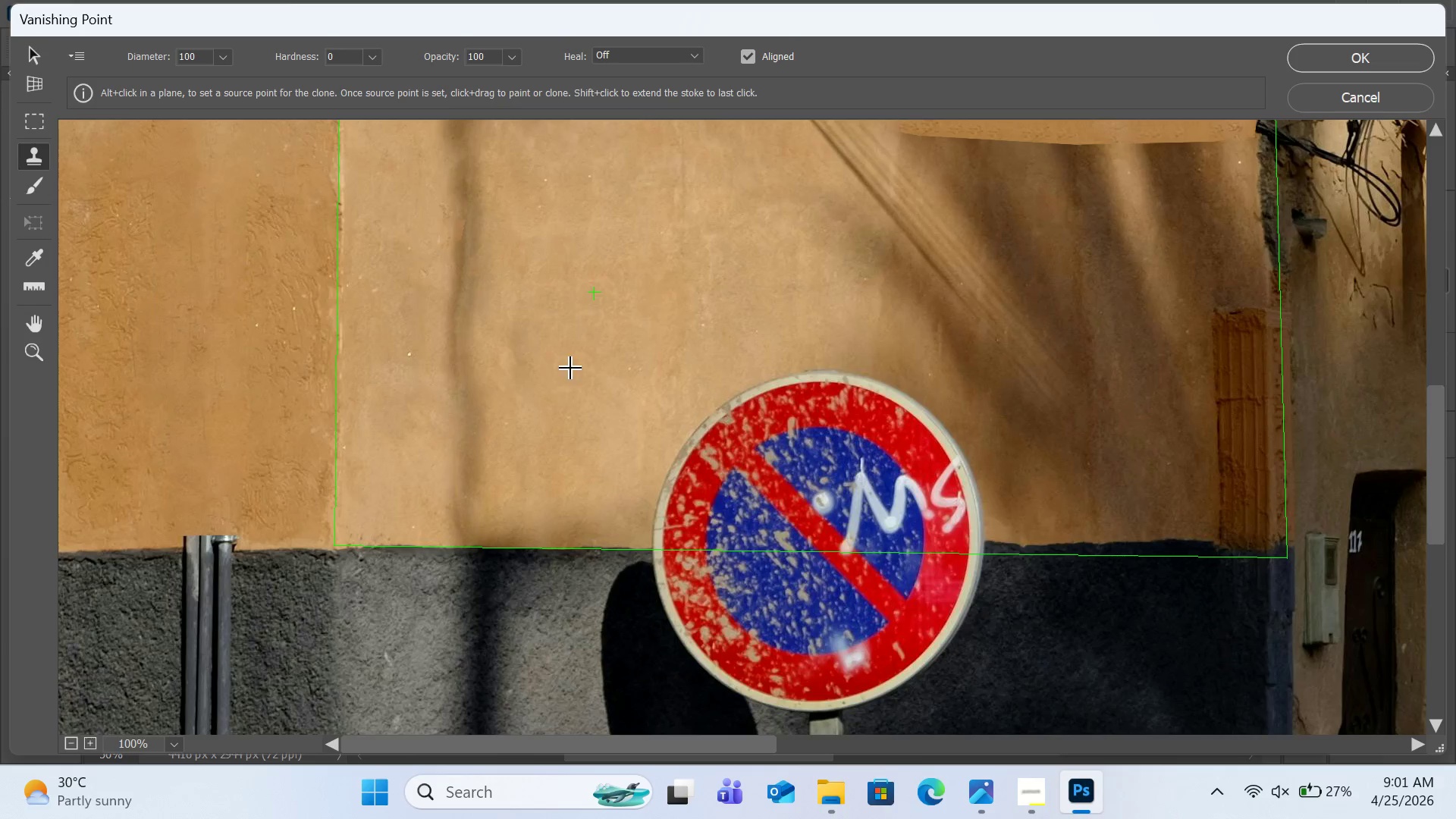 
left_click([571, 369])
 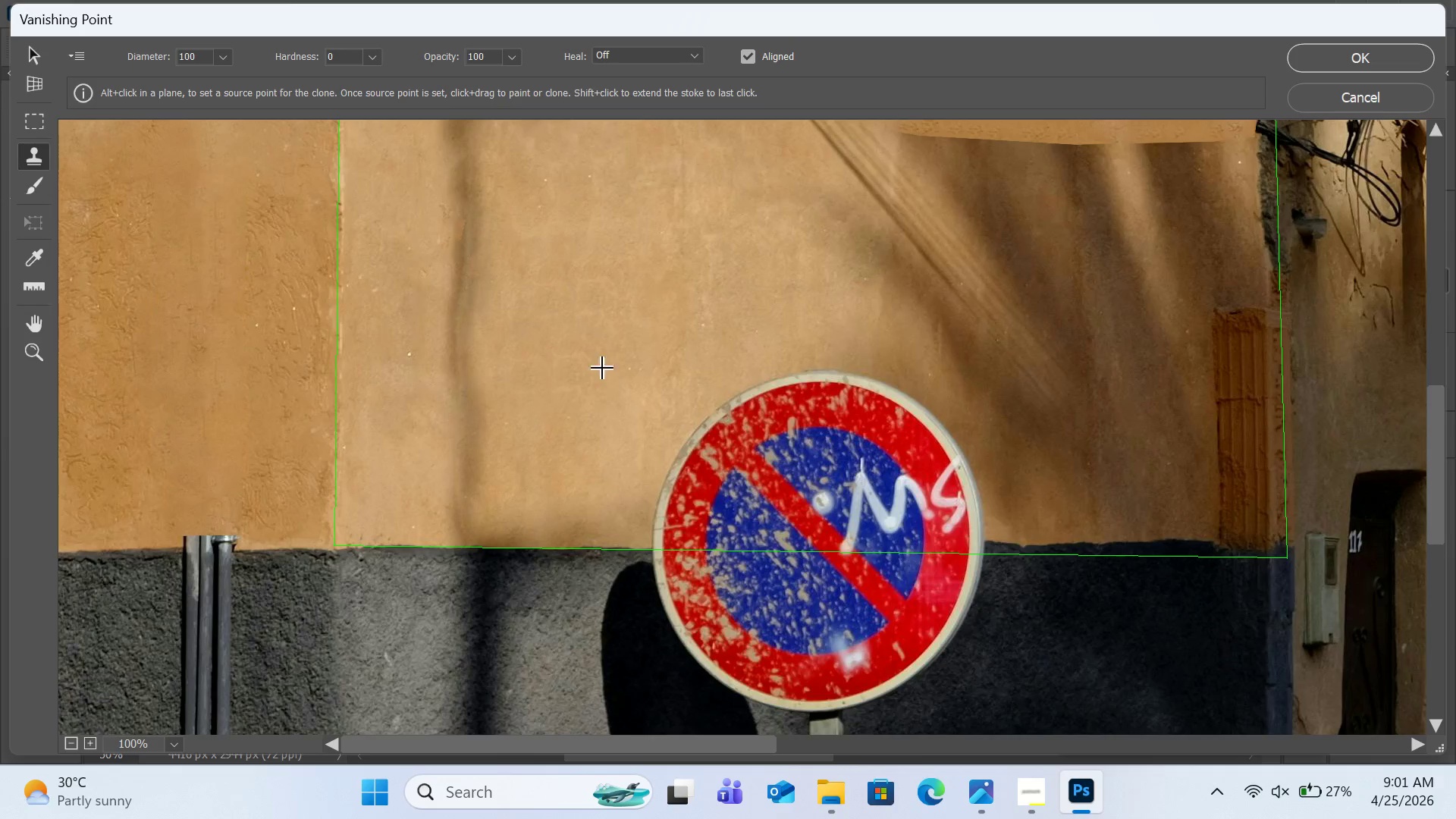 
scroll: coordinate [622, 369], scroll_direction: up, amount: 4.0
 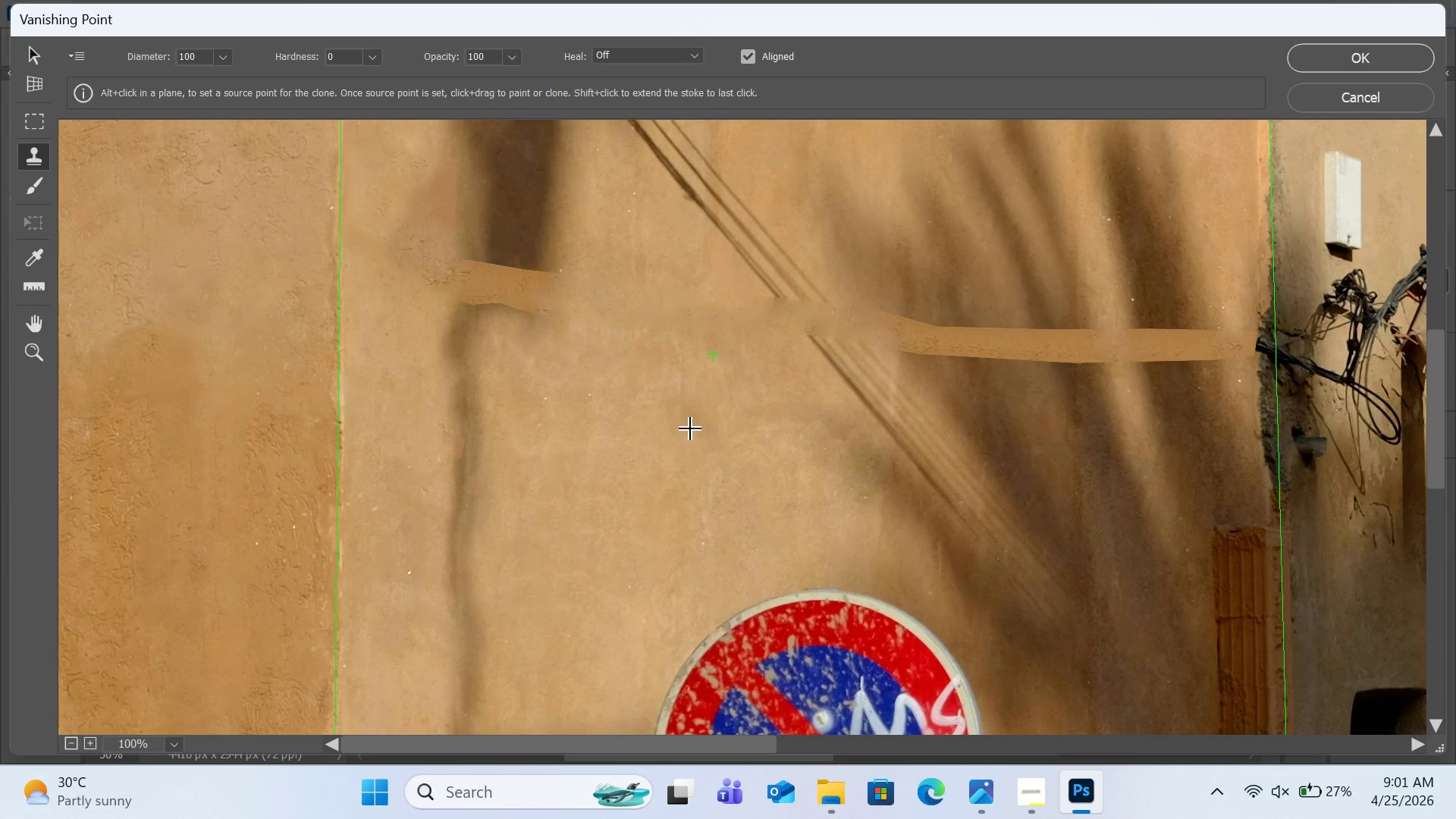 
hold_key(key=AltLeft, duration=1.88)
left_click([404, 360])
 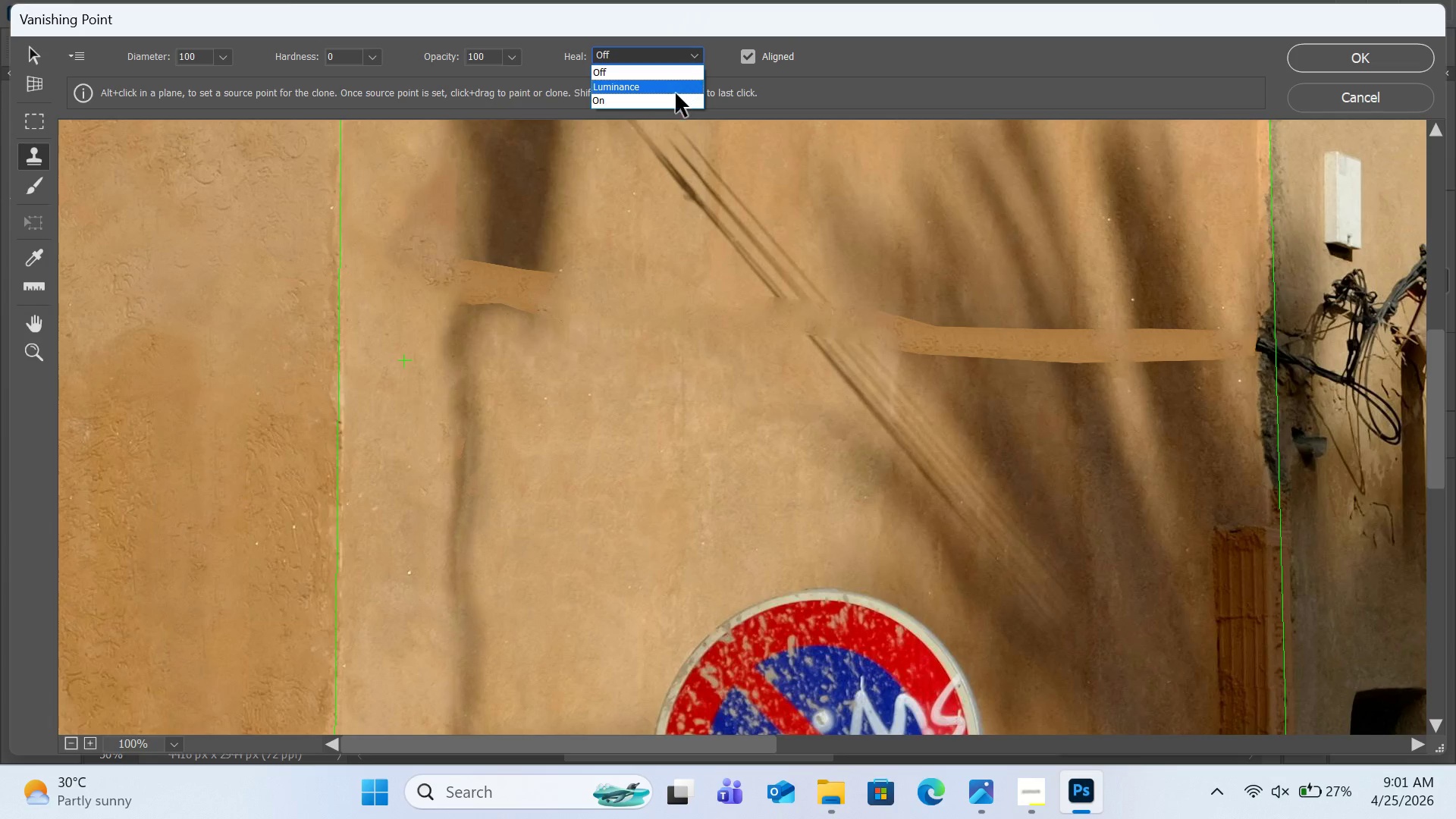 
left_click([664, 102])
 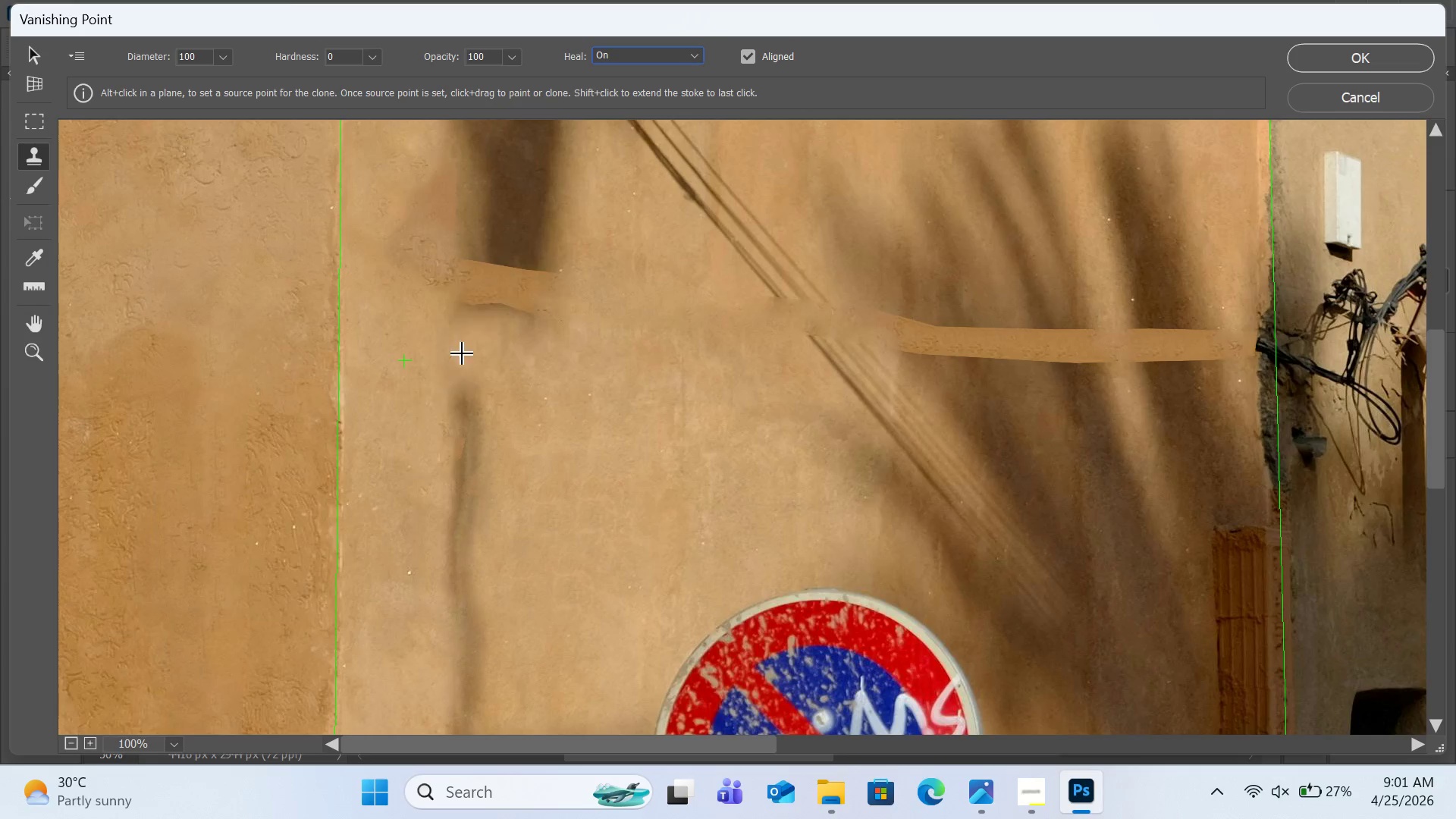 
hold_key(key=AltLeft, duration=1.44)
left_click([393, 394])
 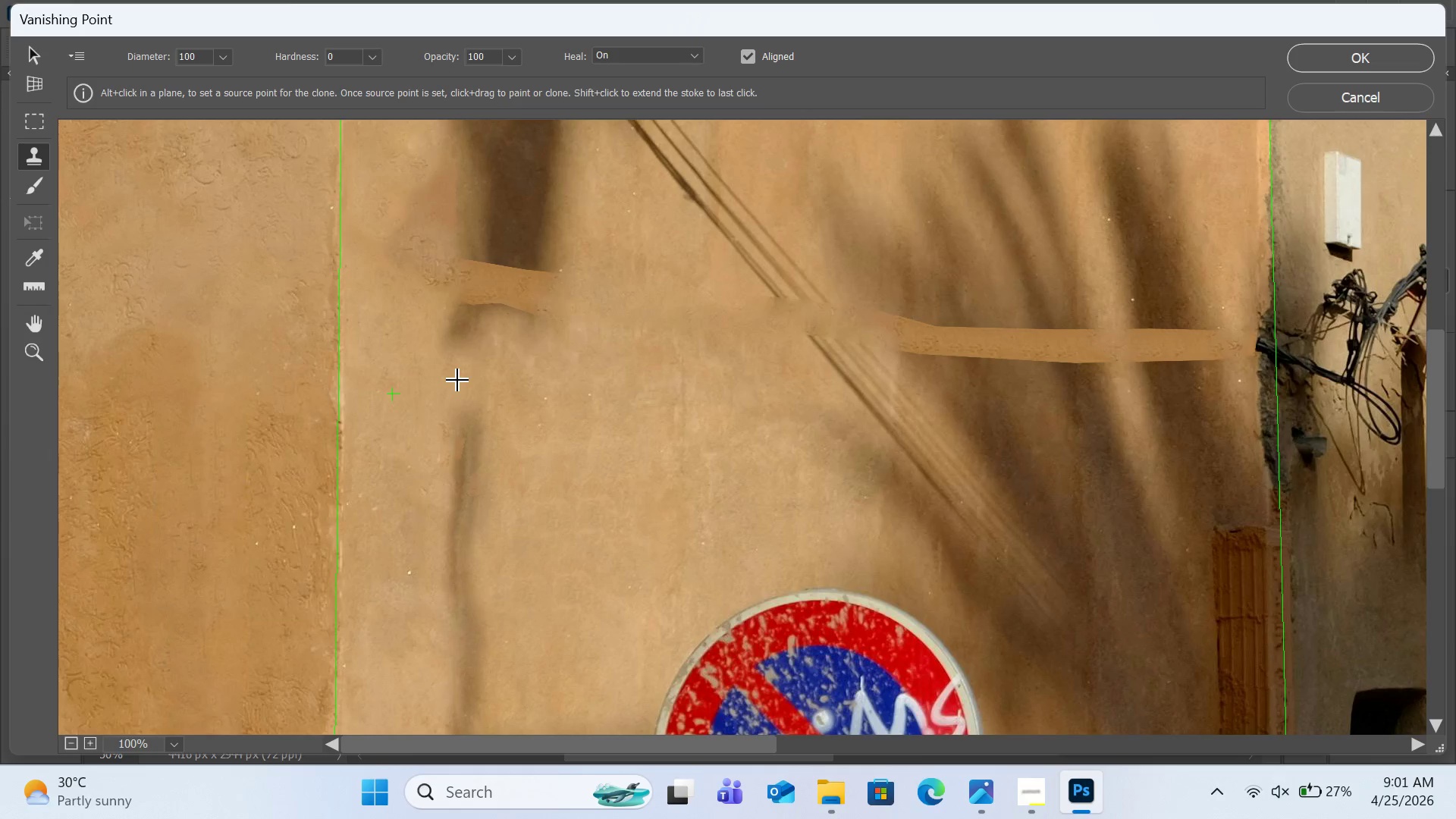 
left_click_drag(start_coordinate=[458, 381], to_coordinate=[461, 483])
 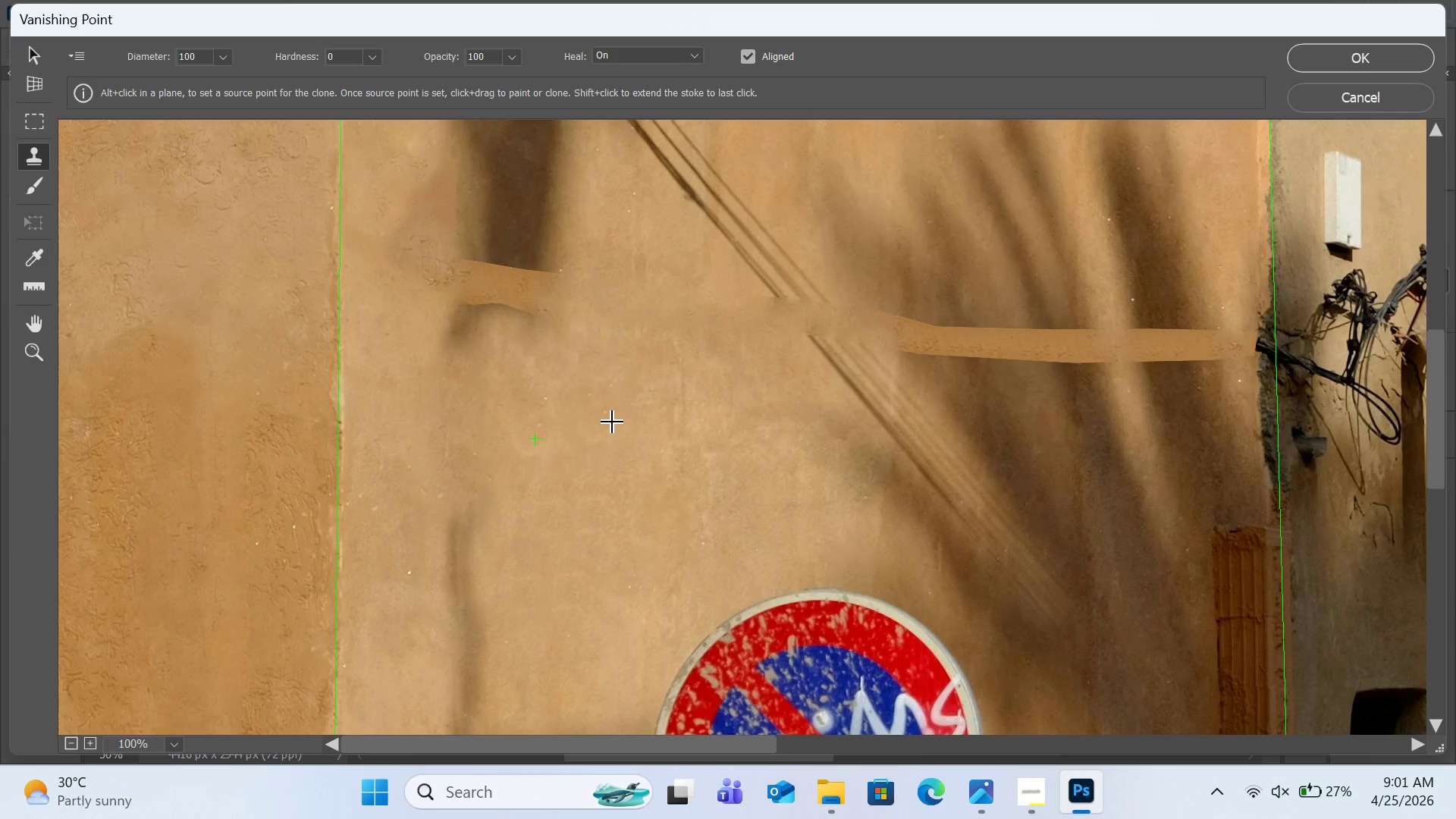 
hold_key(key=AltLeft, duration=1.12)
 